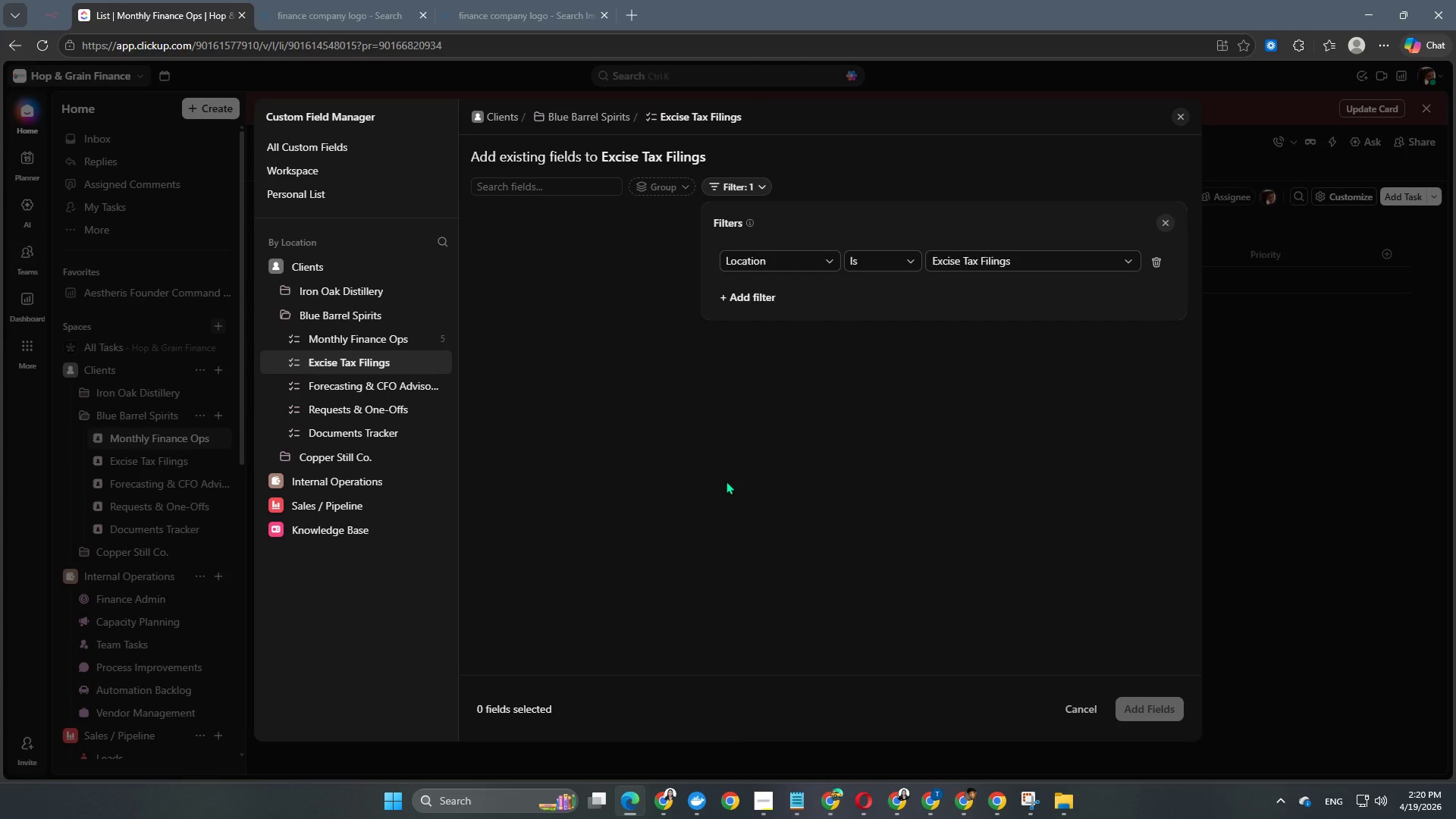 
left_click([726, 481])
 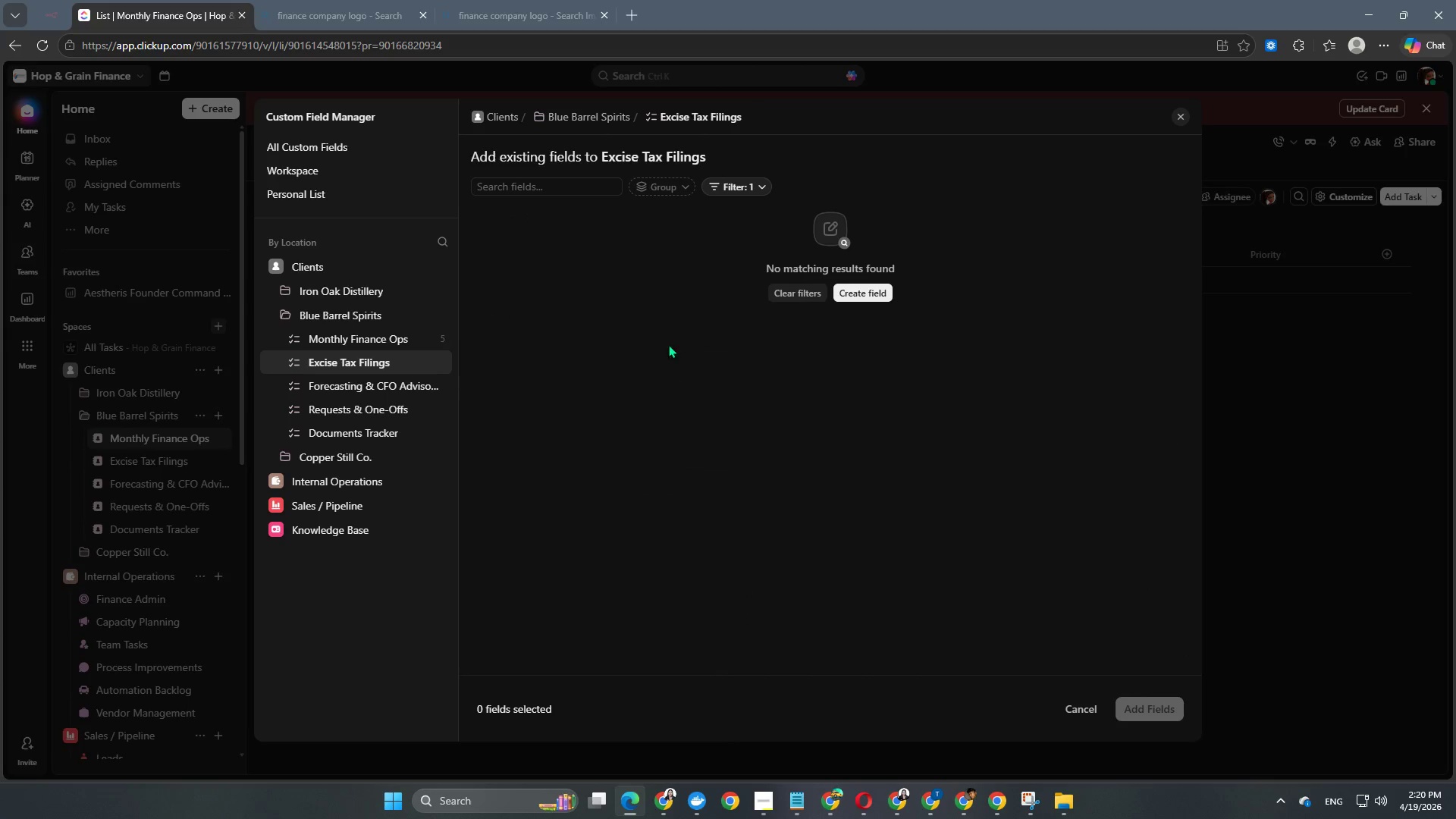 
left_click([739, 189])
 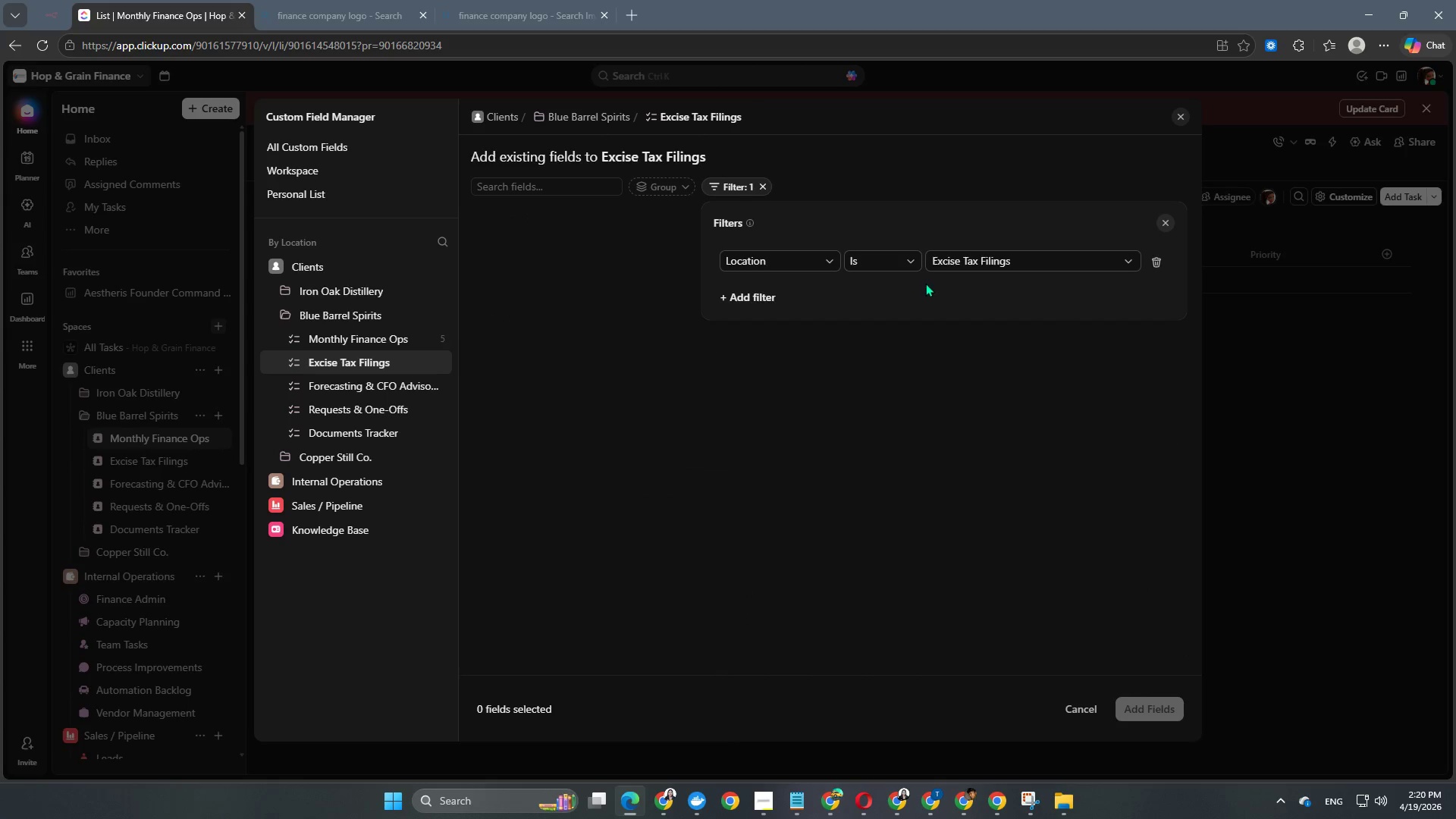 
left_click([728, 451])
 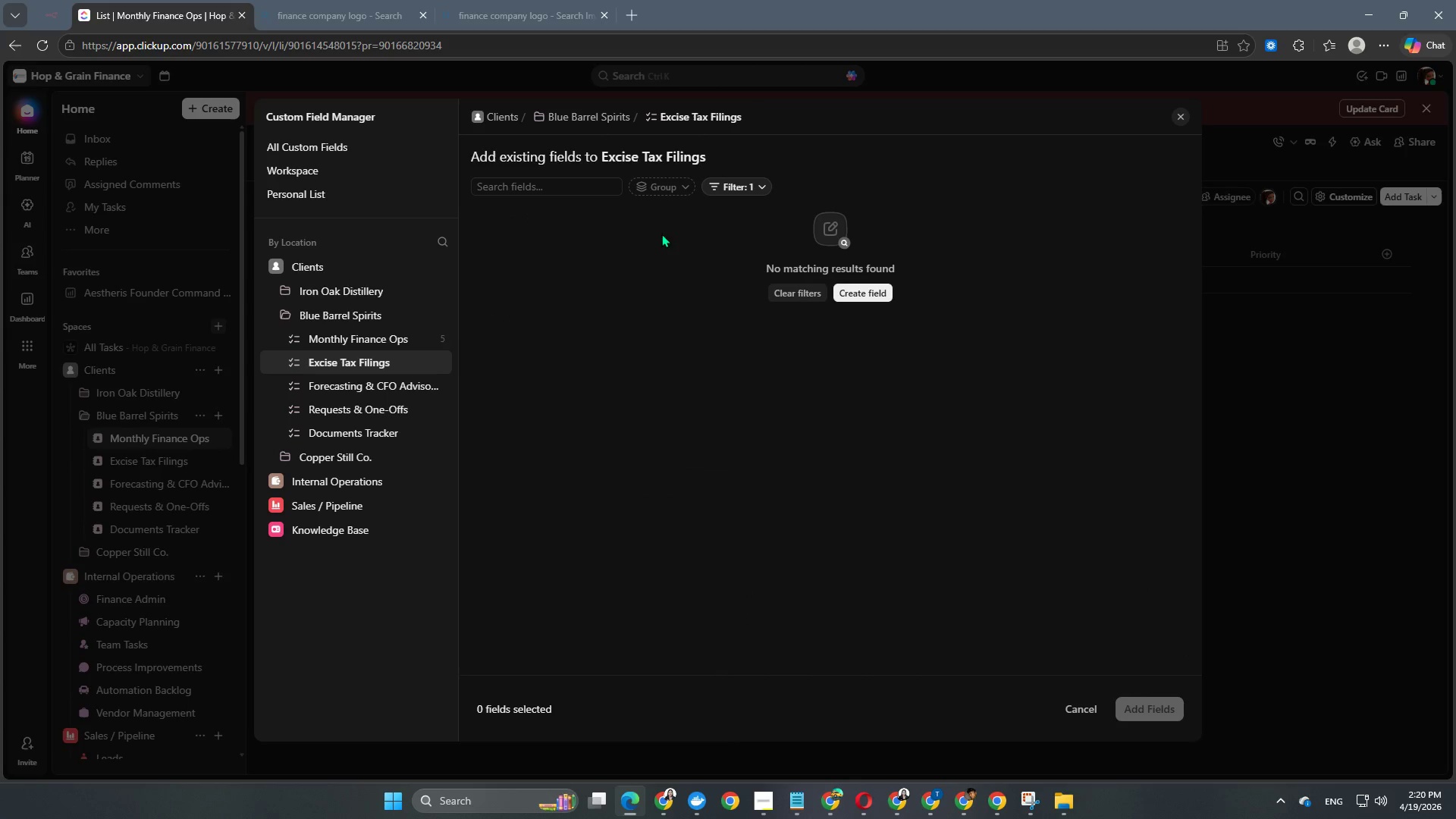 
left_click([726, 187])
 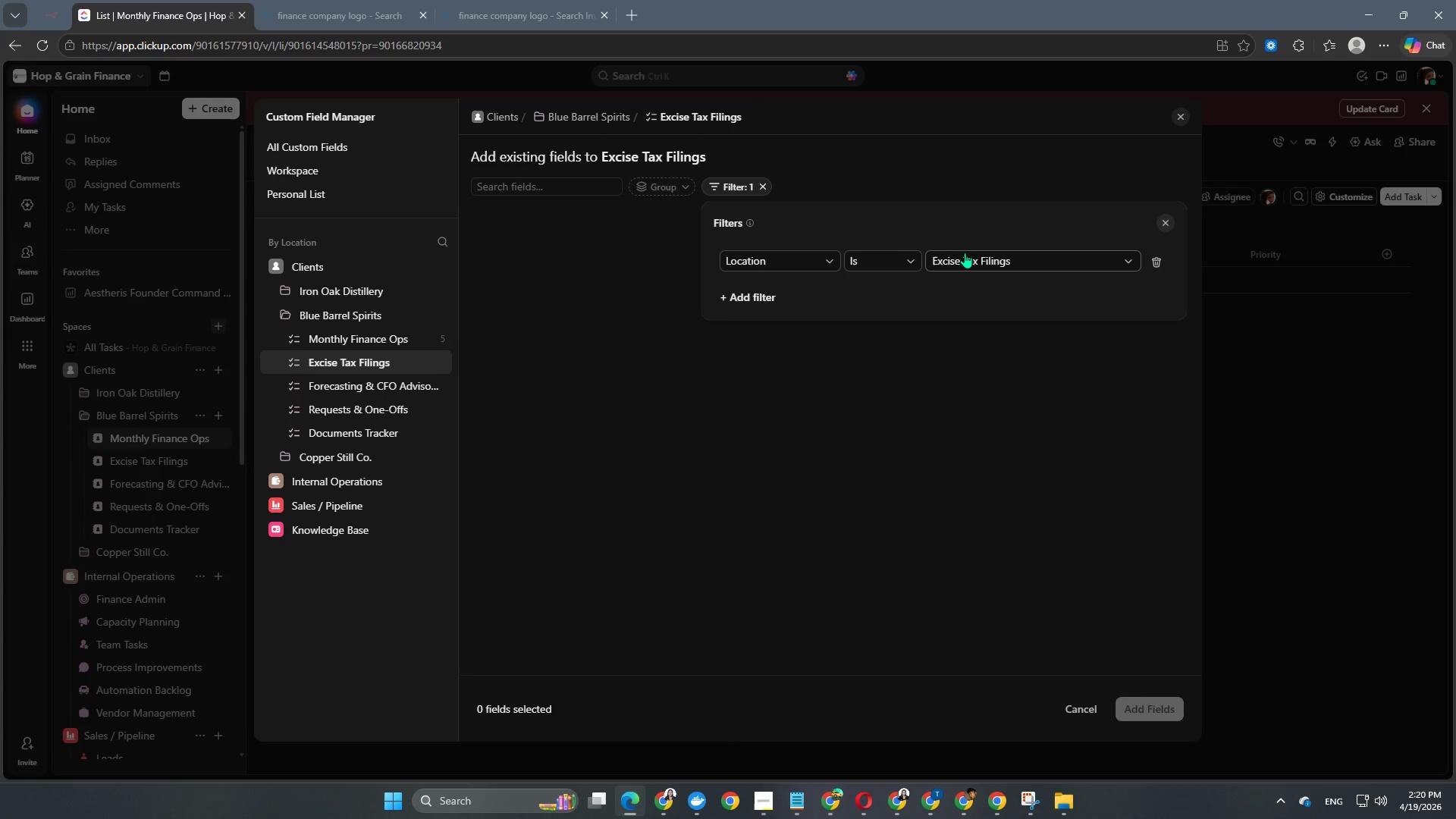 
left_click([968, 253])
 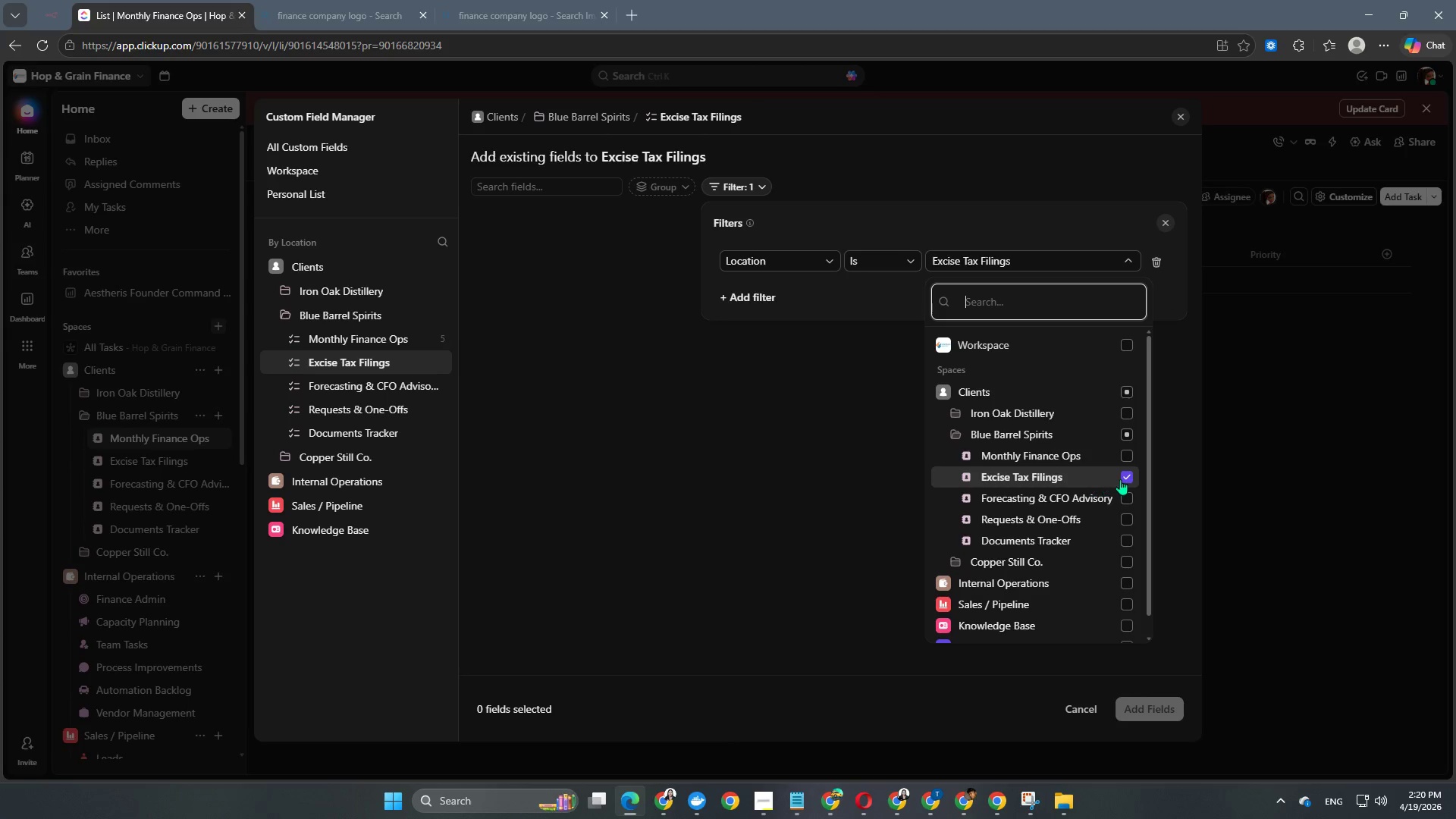 
left_click([1123, 472])
 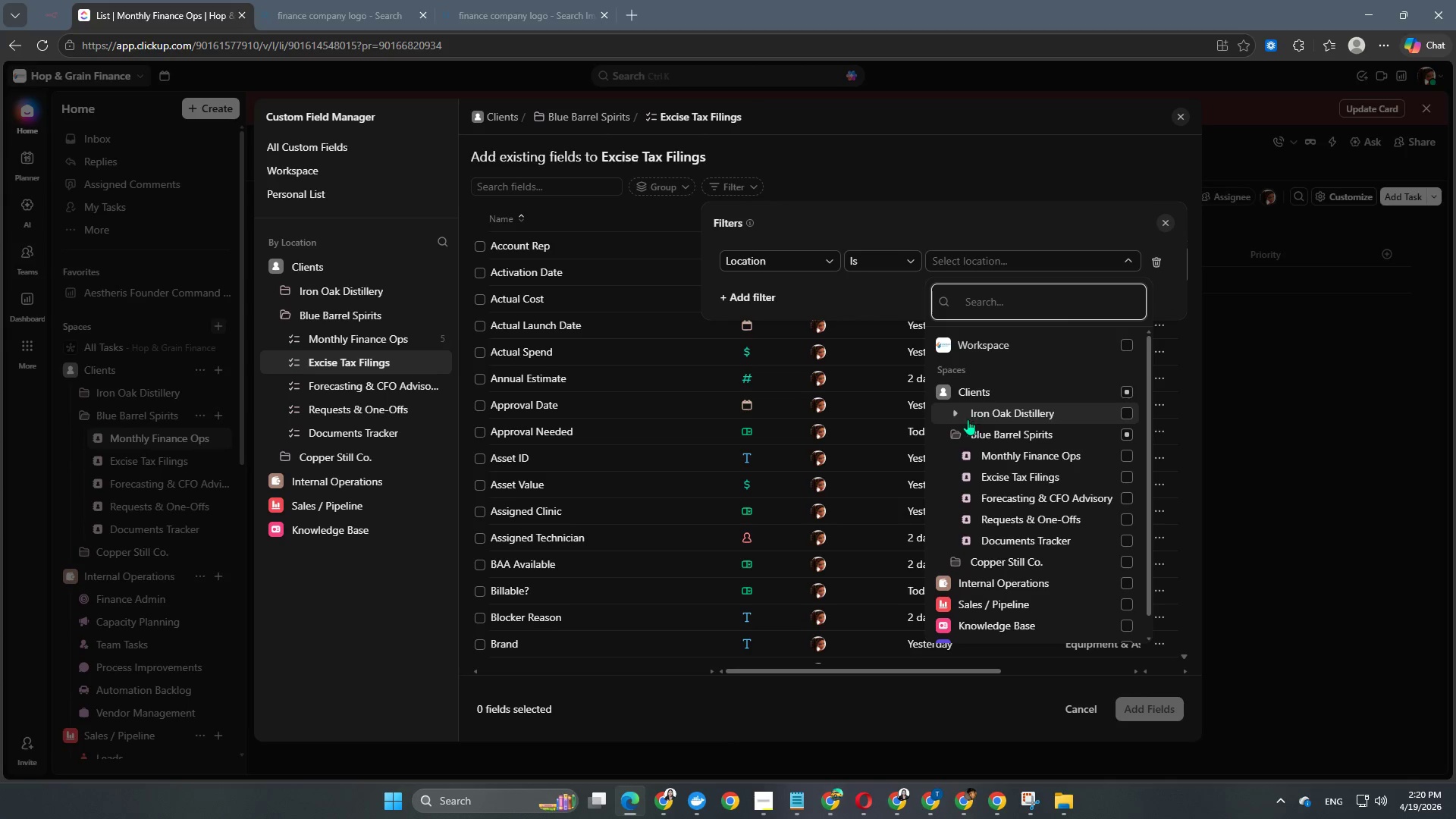 
left_click([950, 413])
 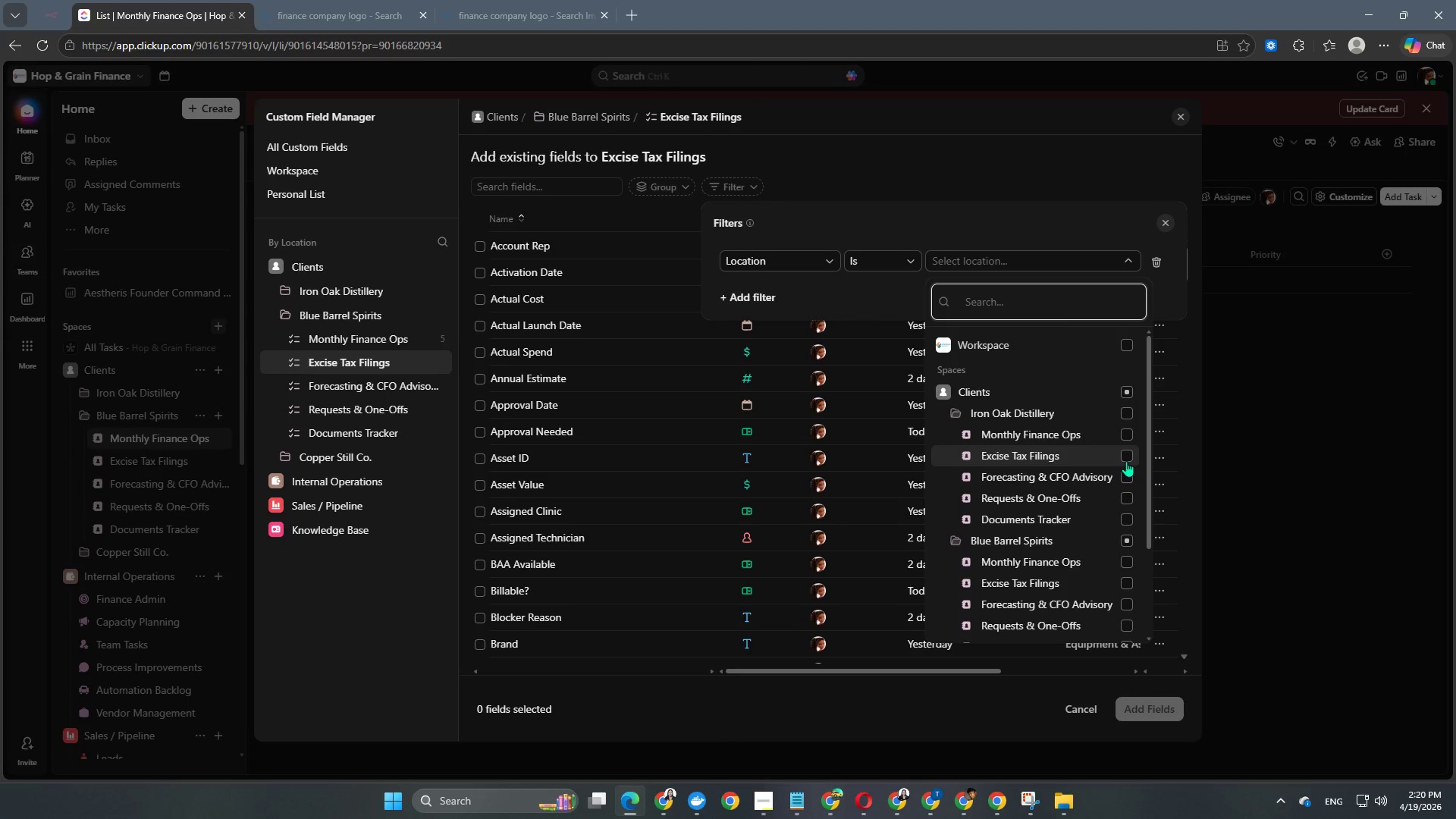 
left_click([1126, 456])
 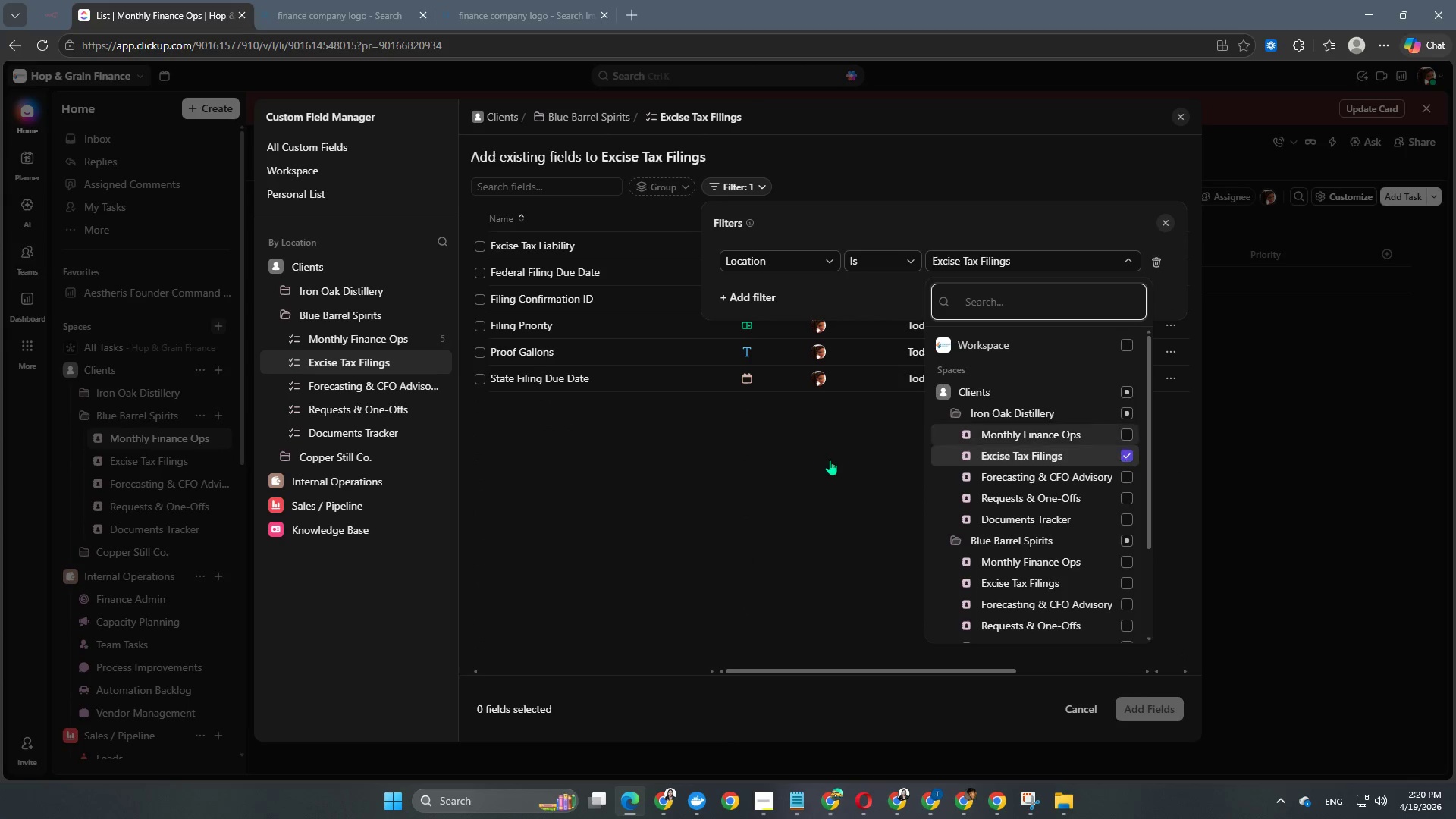 
left_click([706, 498])
 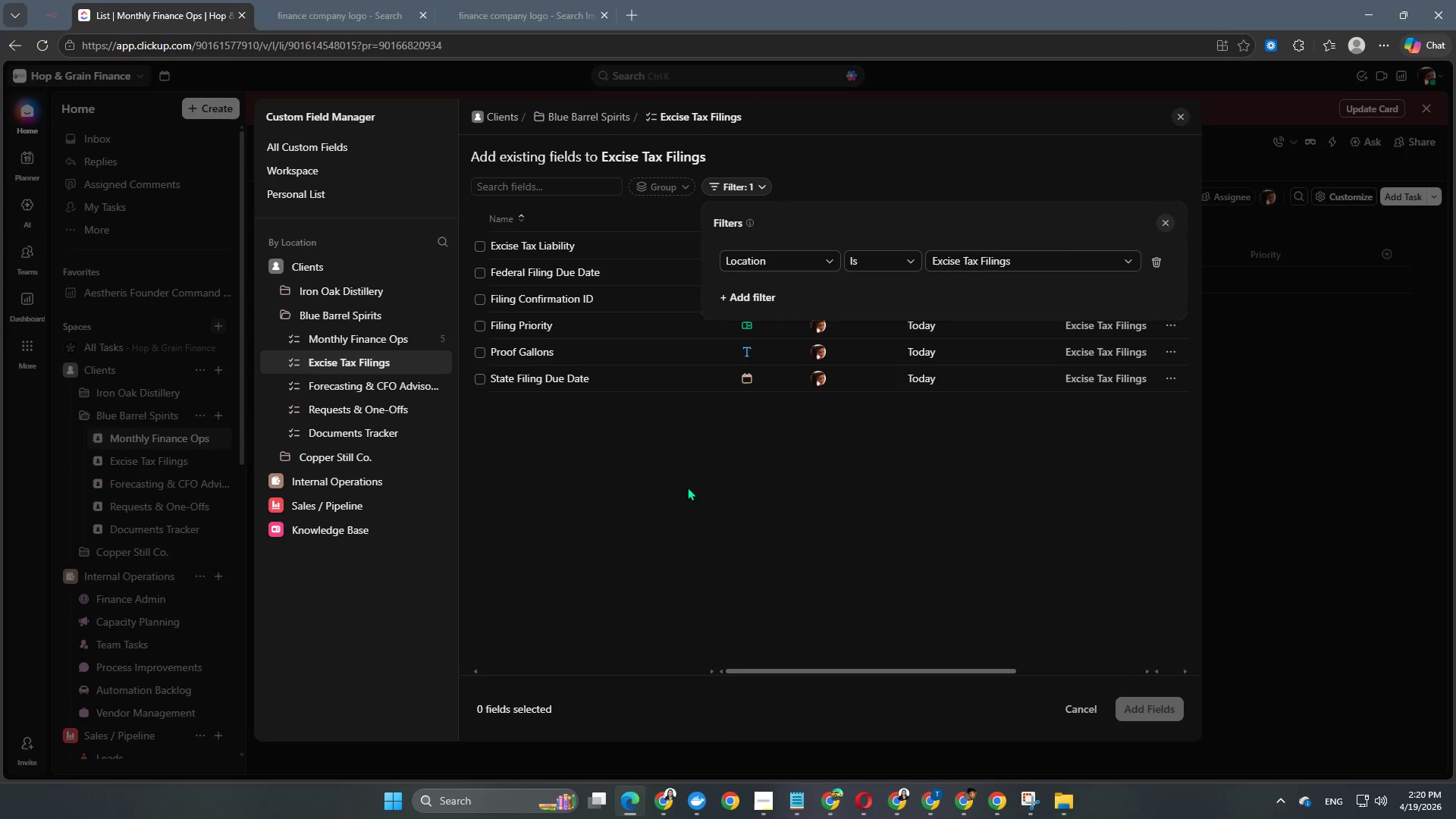 
left_click([683, 486])
 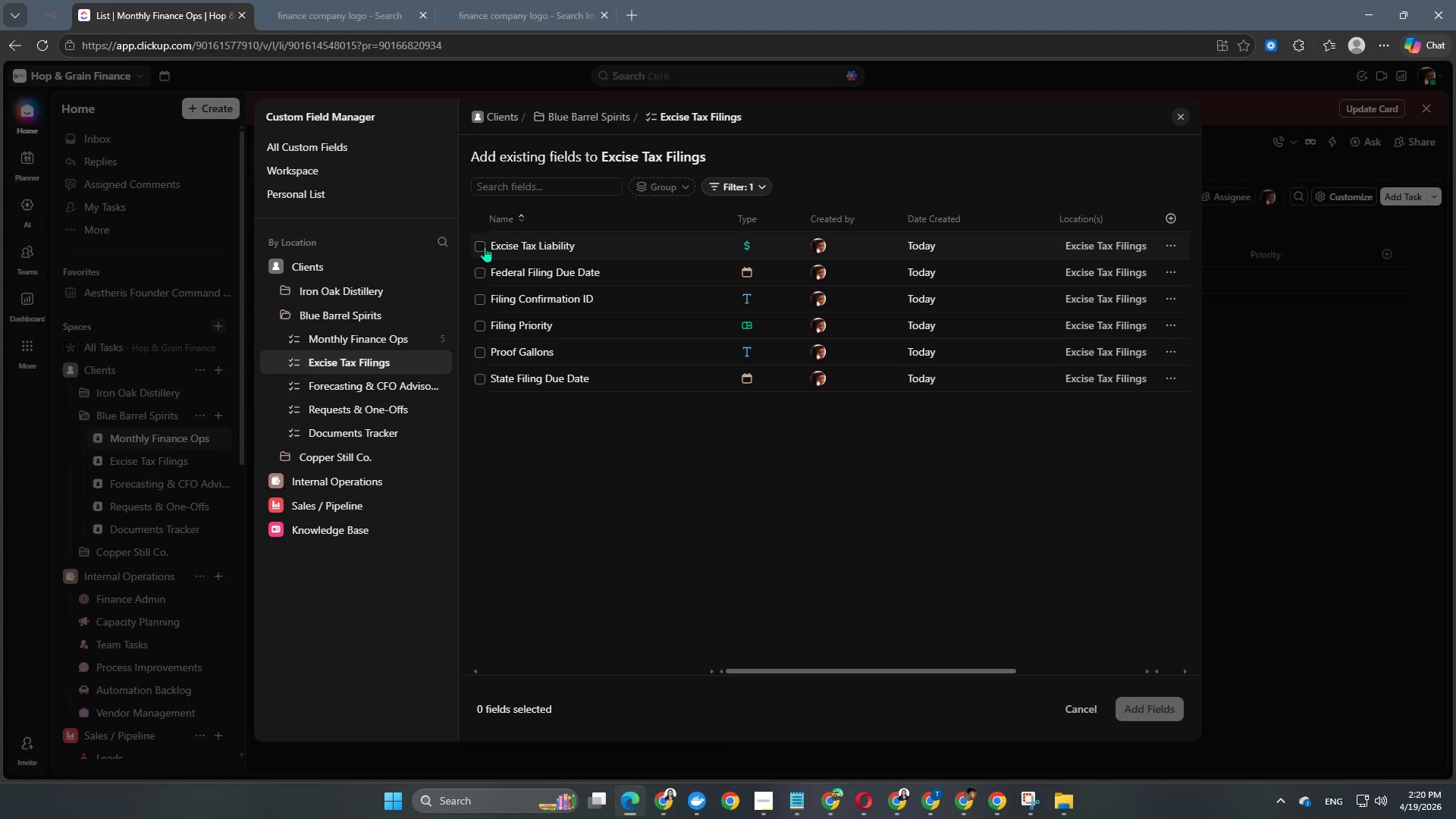 
left_click([482, 246])
 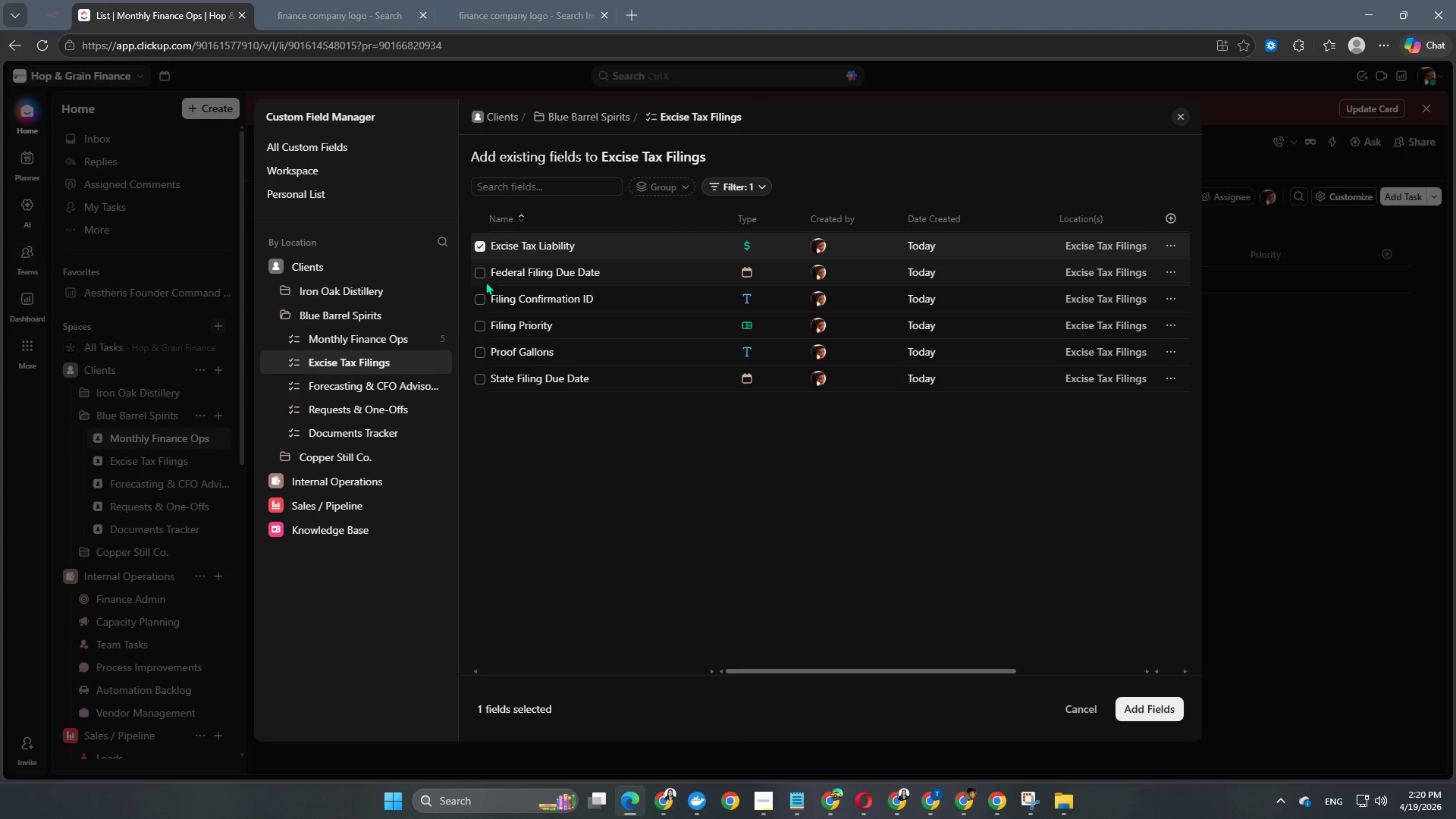 
left_click([479, 275])
 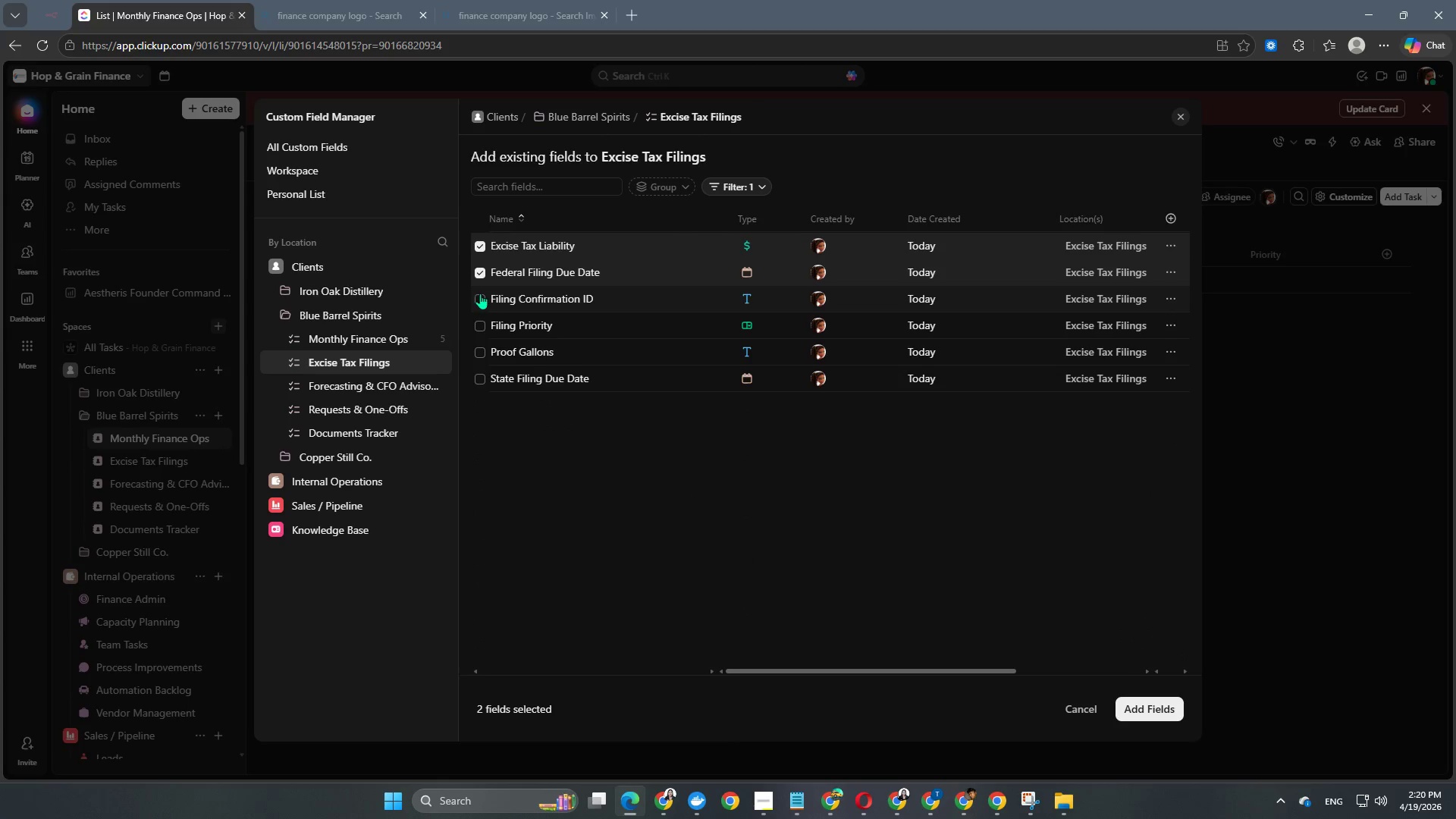 
left_click([481, 295])
 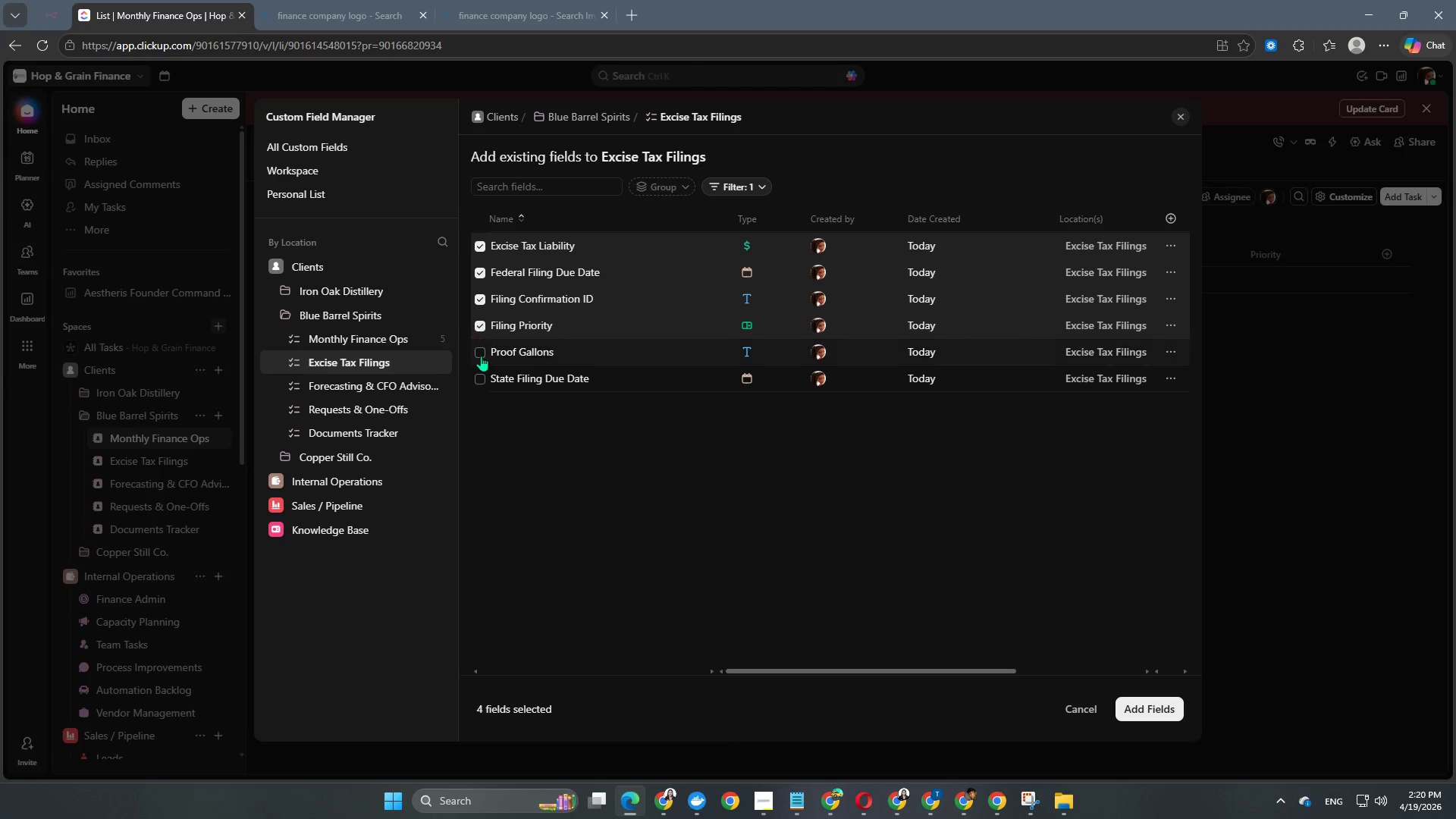 
double_click([481, 356])
 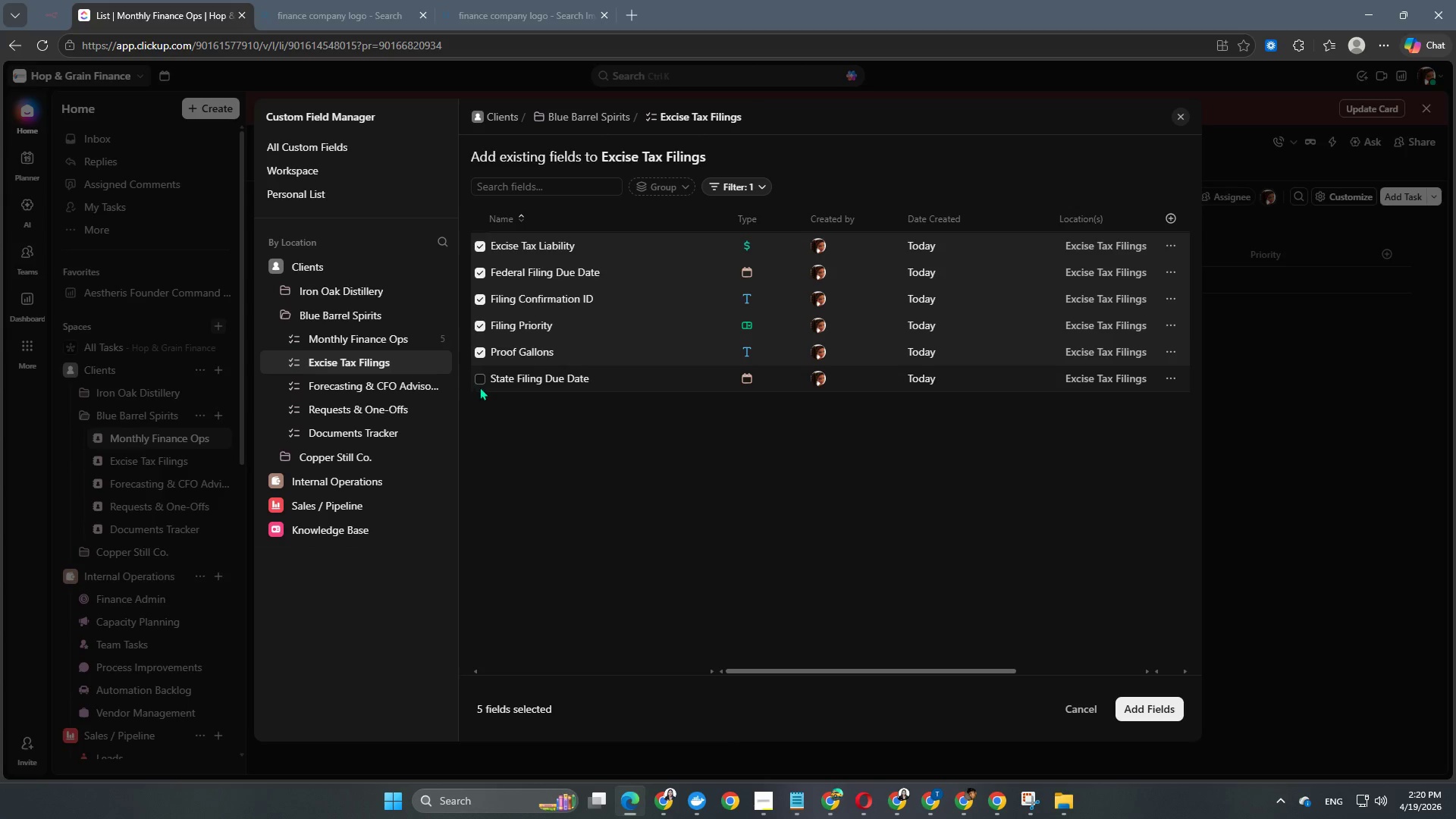 
triple_click([479, 387])
 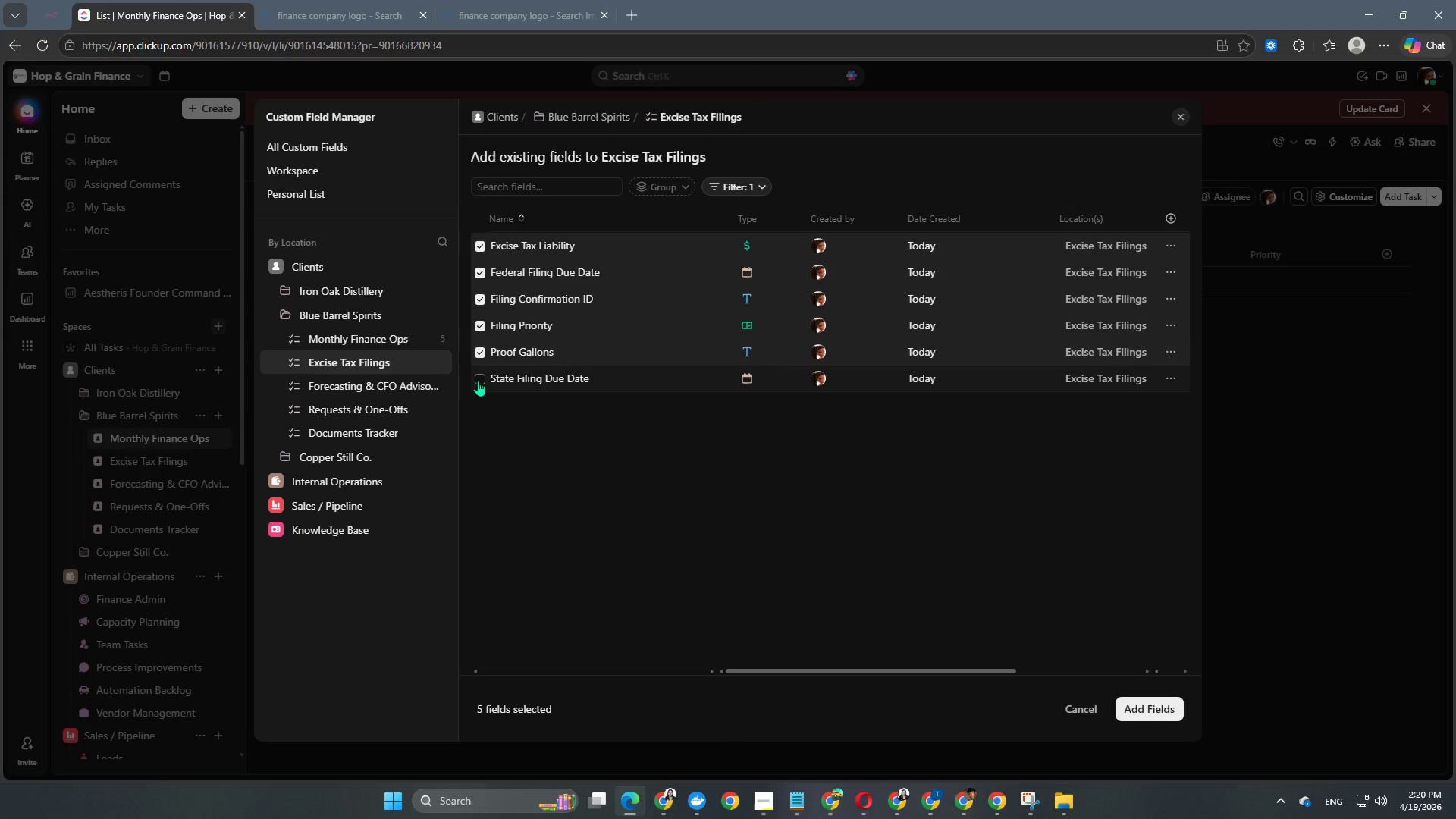 
left_click([478, 381])
 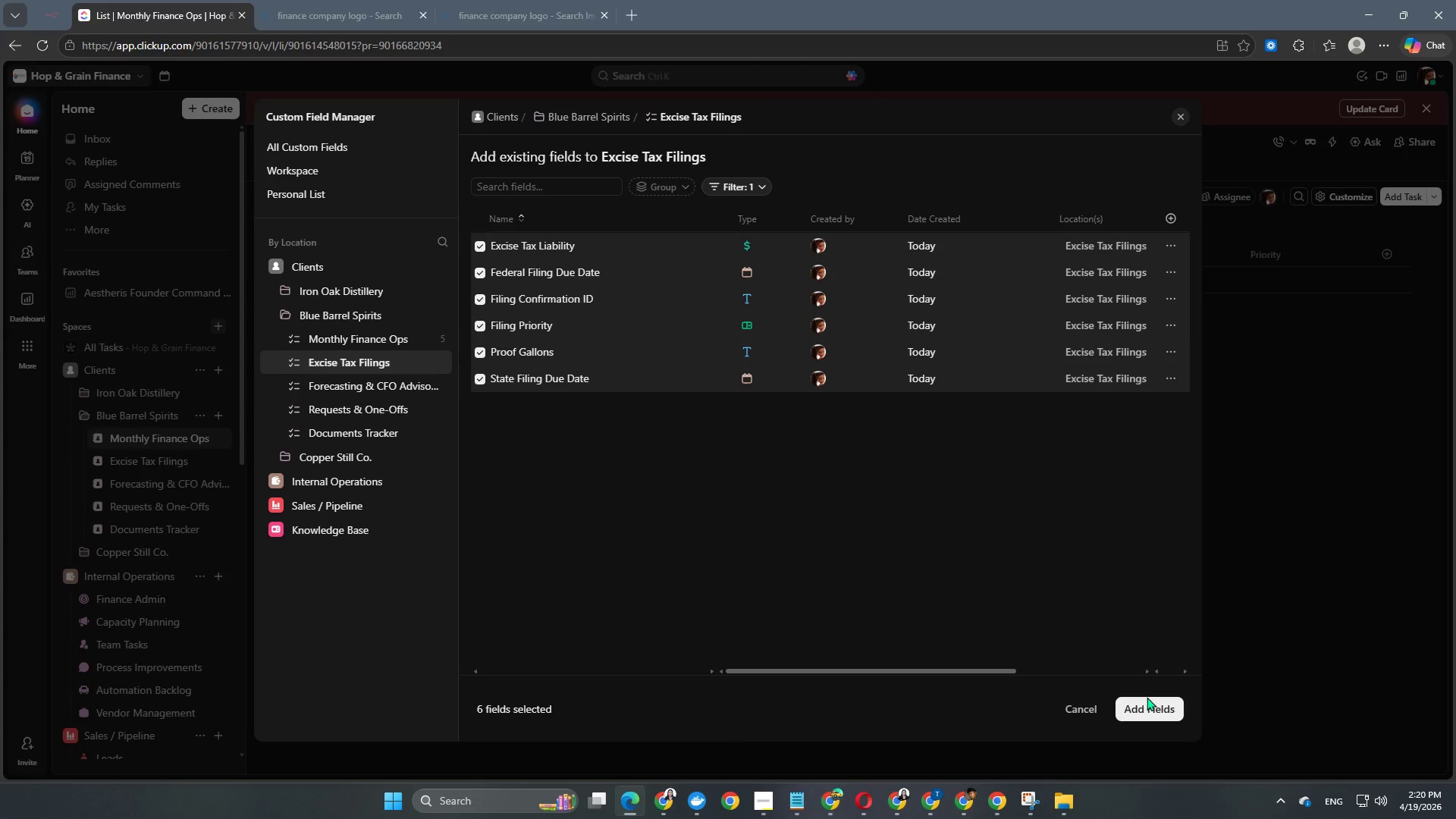 
left_click([1150, 712])
 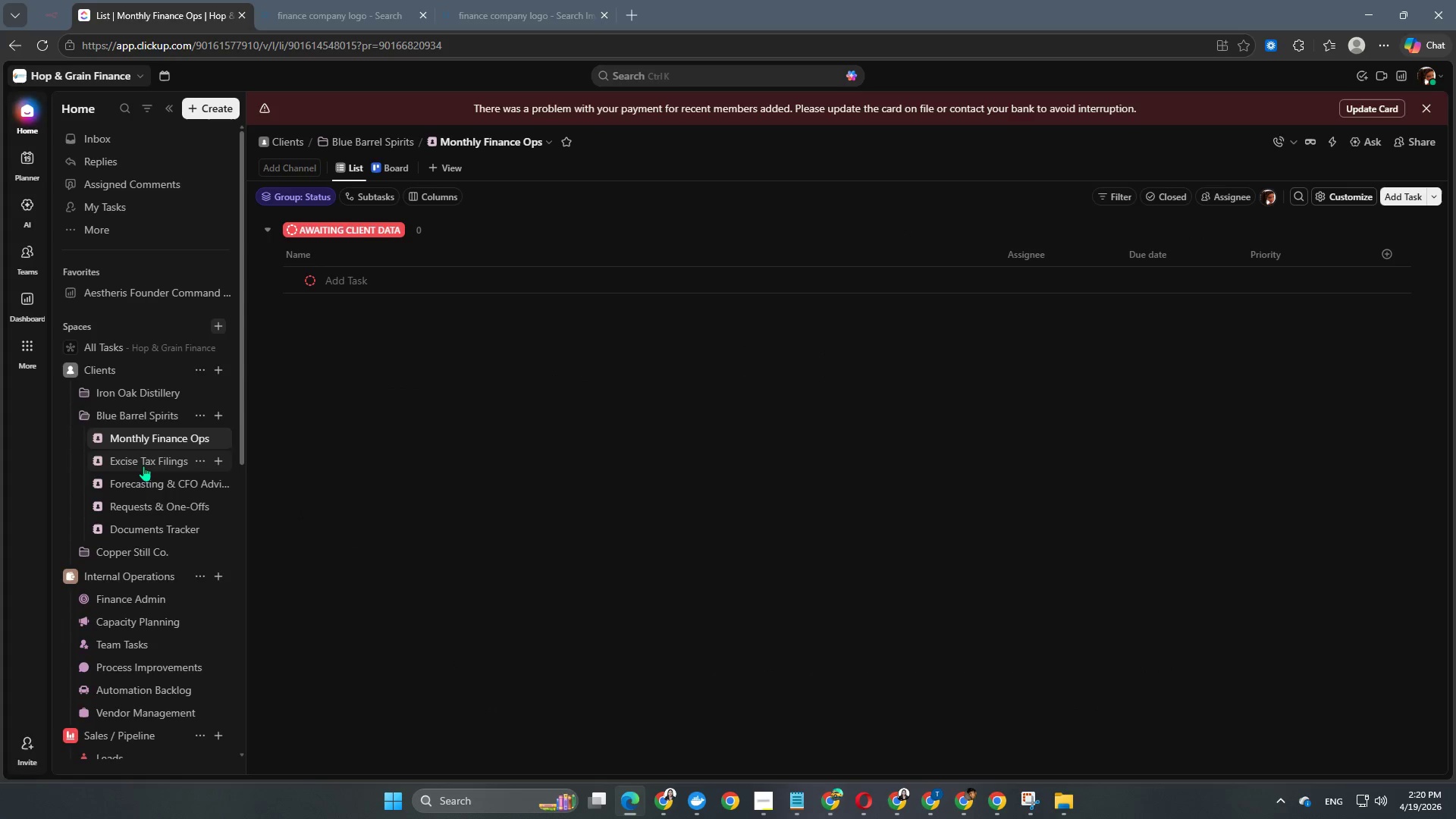 
left_click([142, 463])
 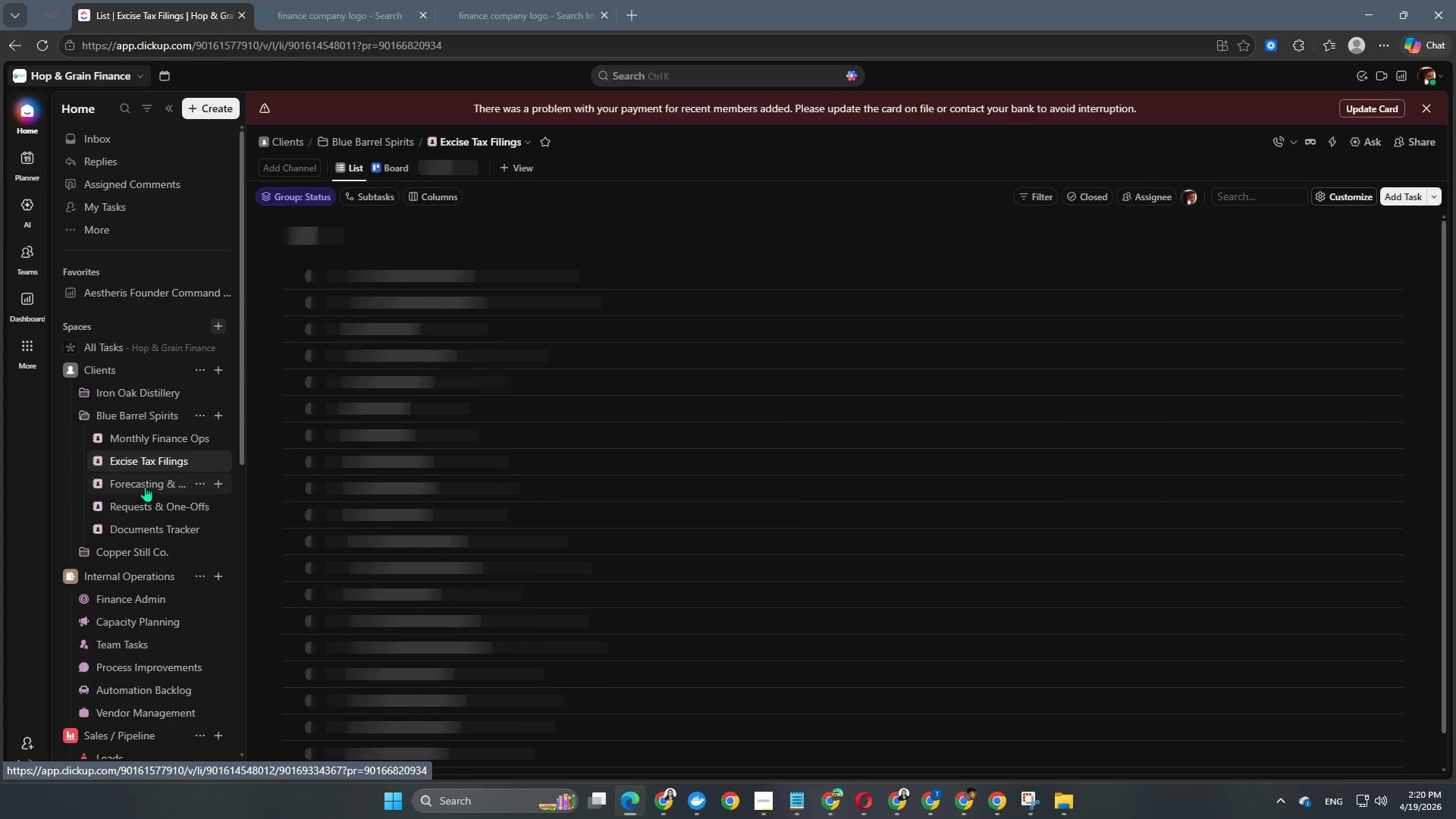 
left_click([145, 486])
 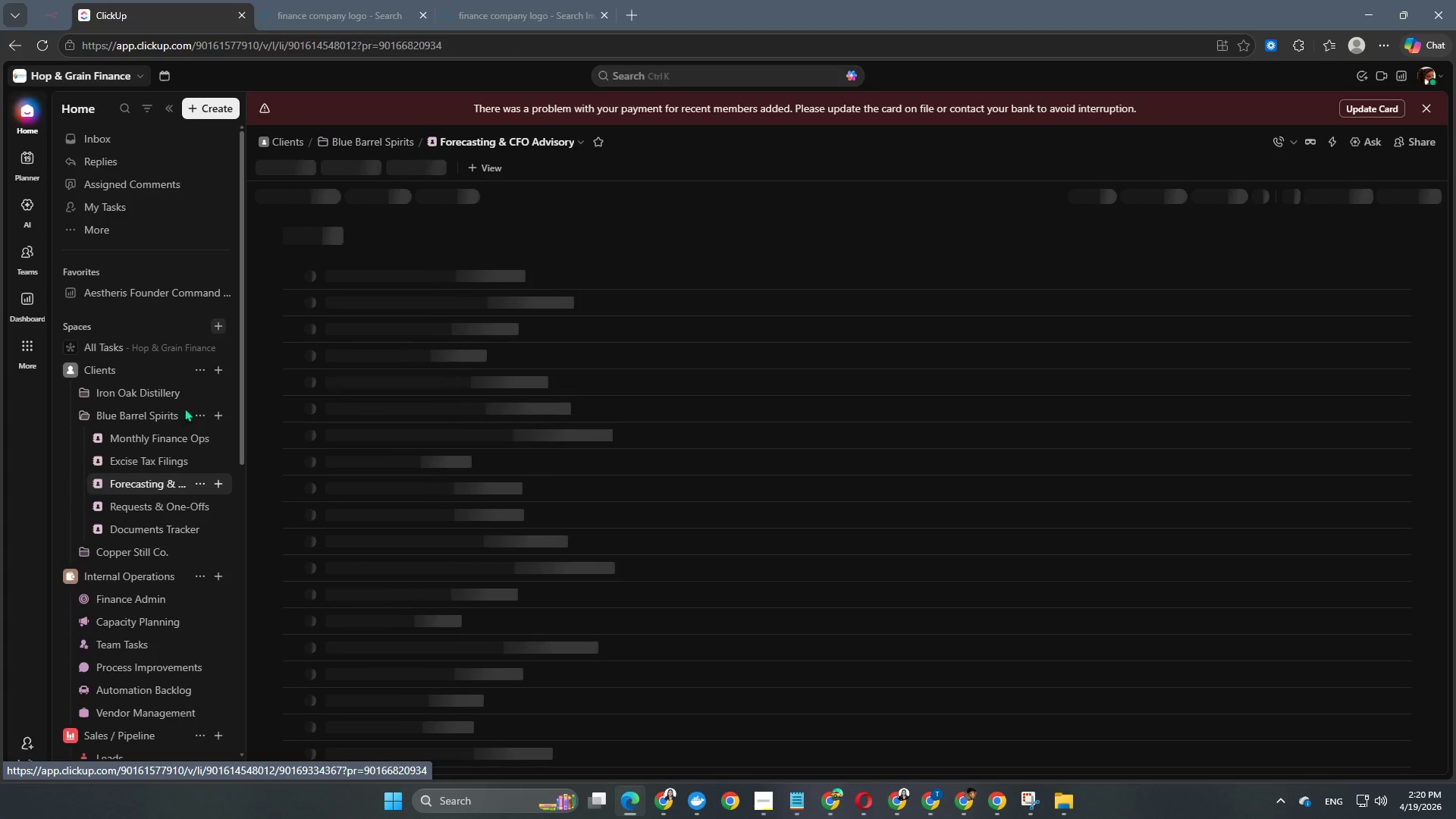 
left_click([197, 415])
 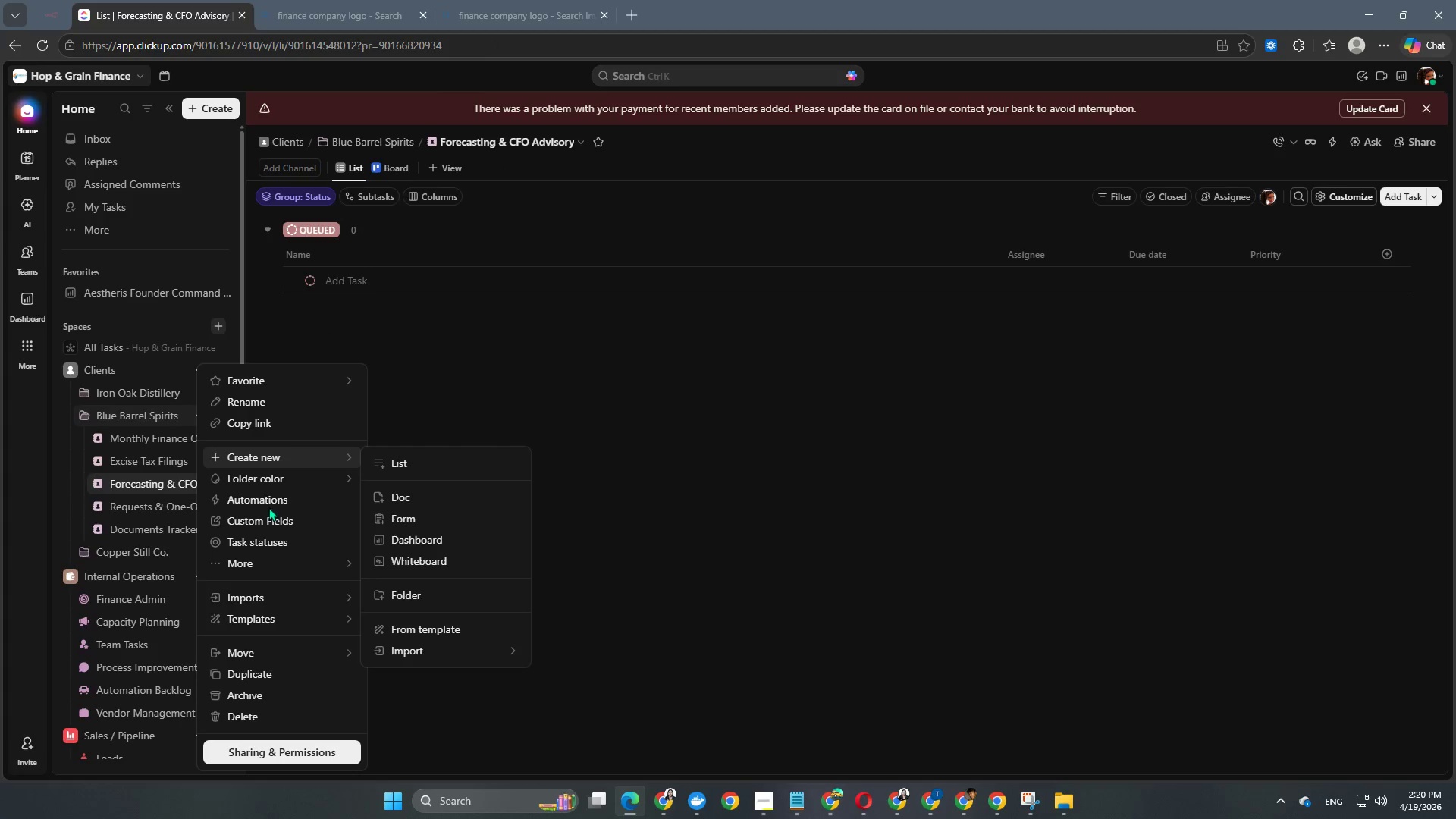 
left_click([268, 520])
 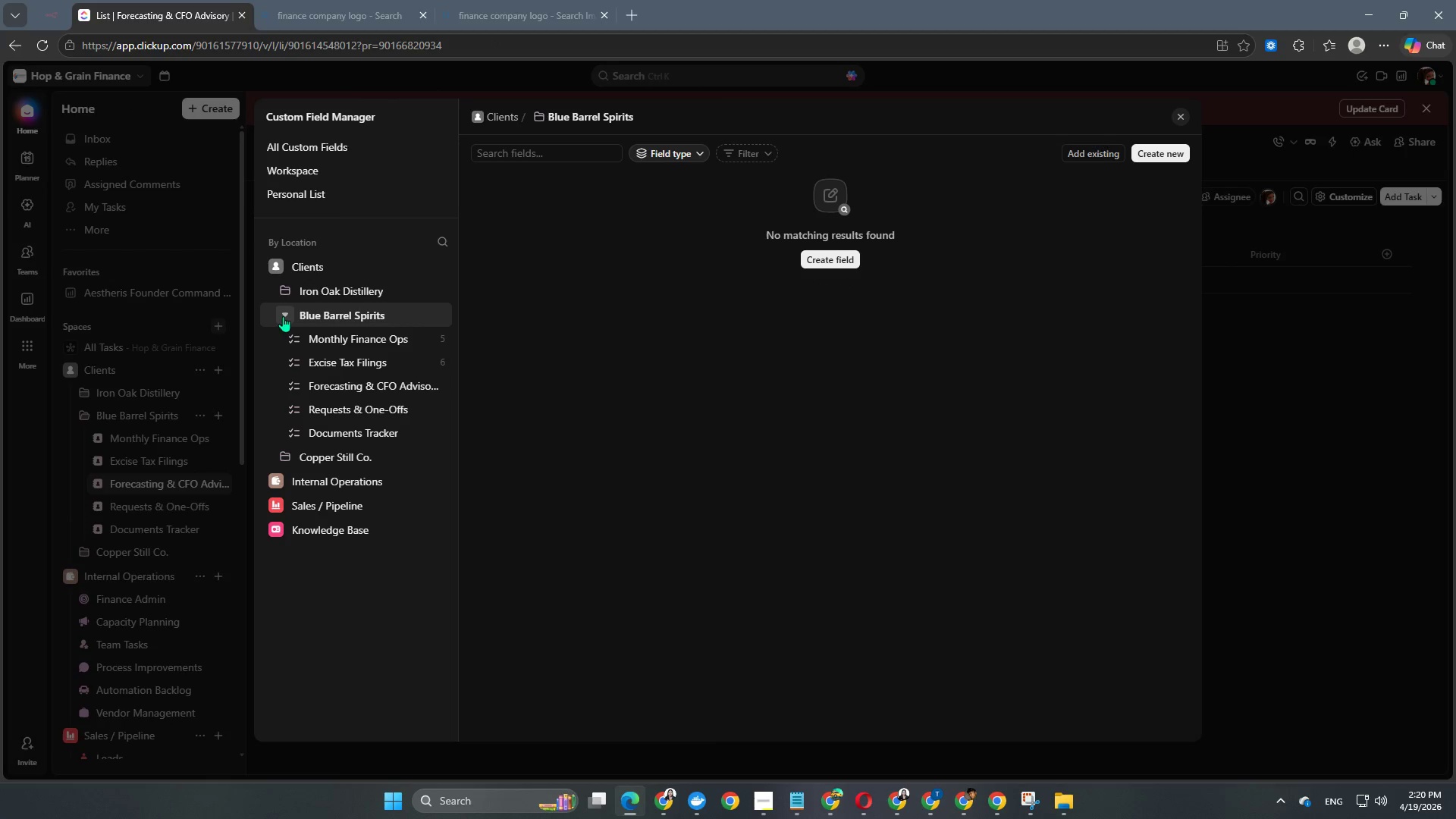 
left_click([331, 341])
 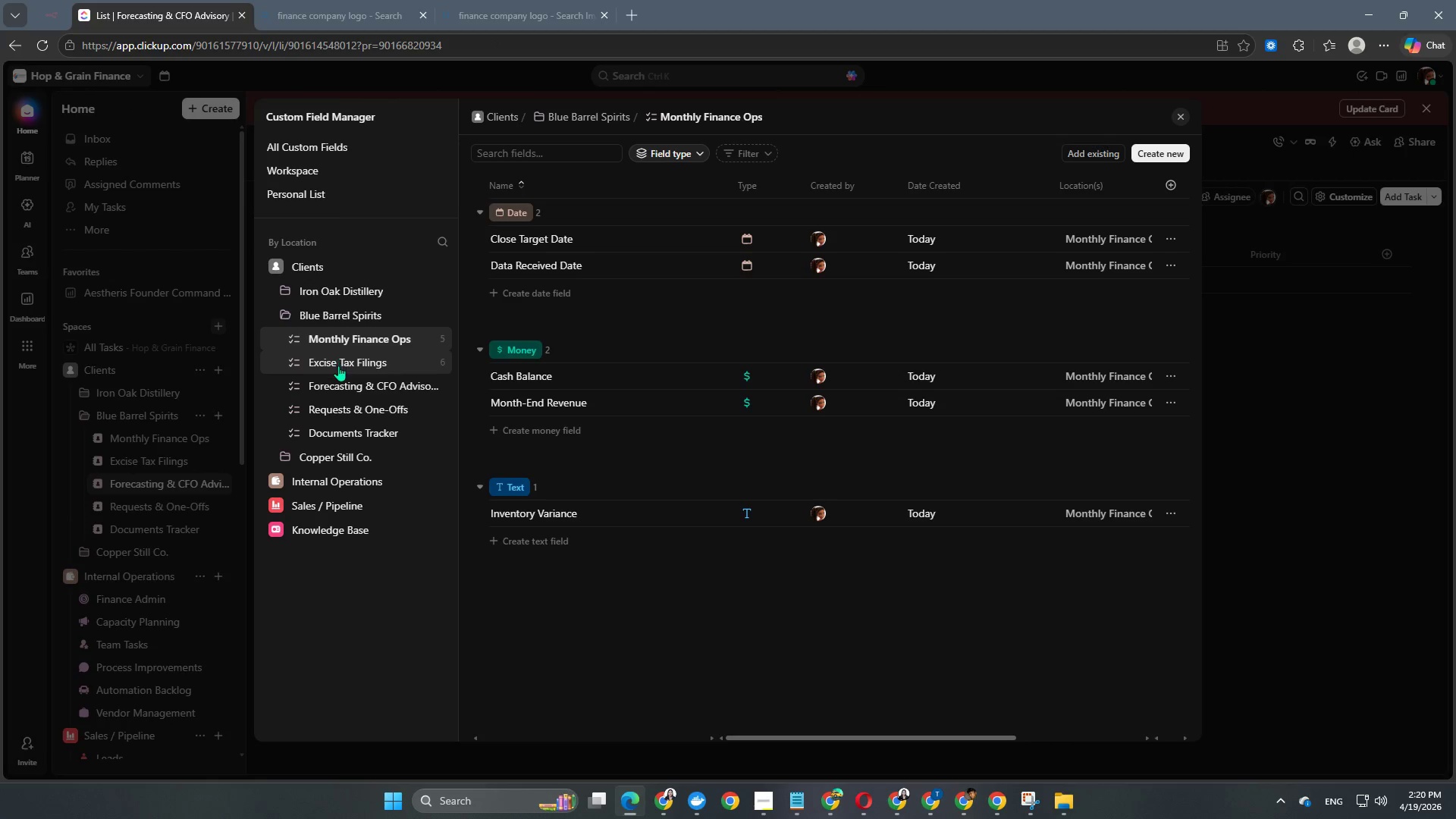 
left_click([338, 366])
 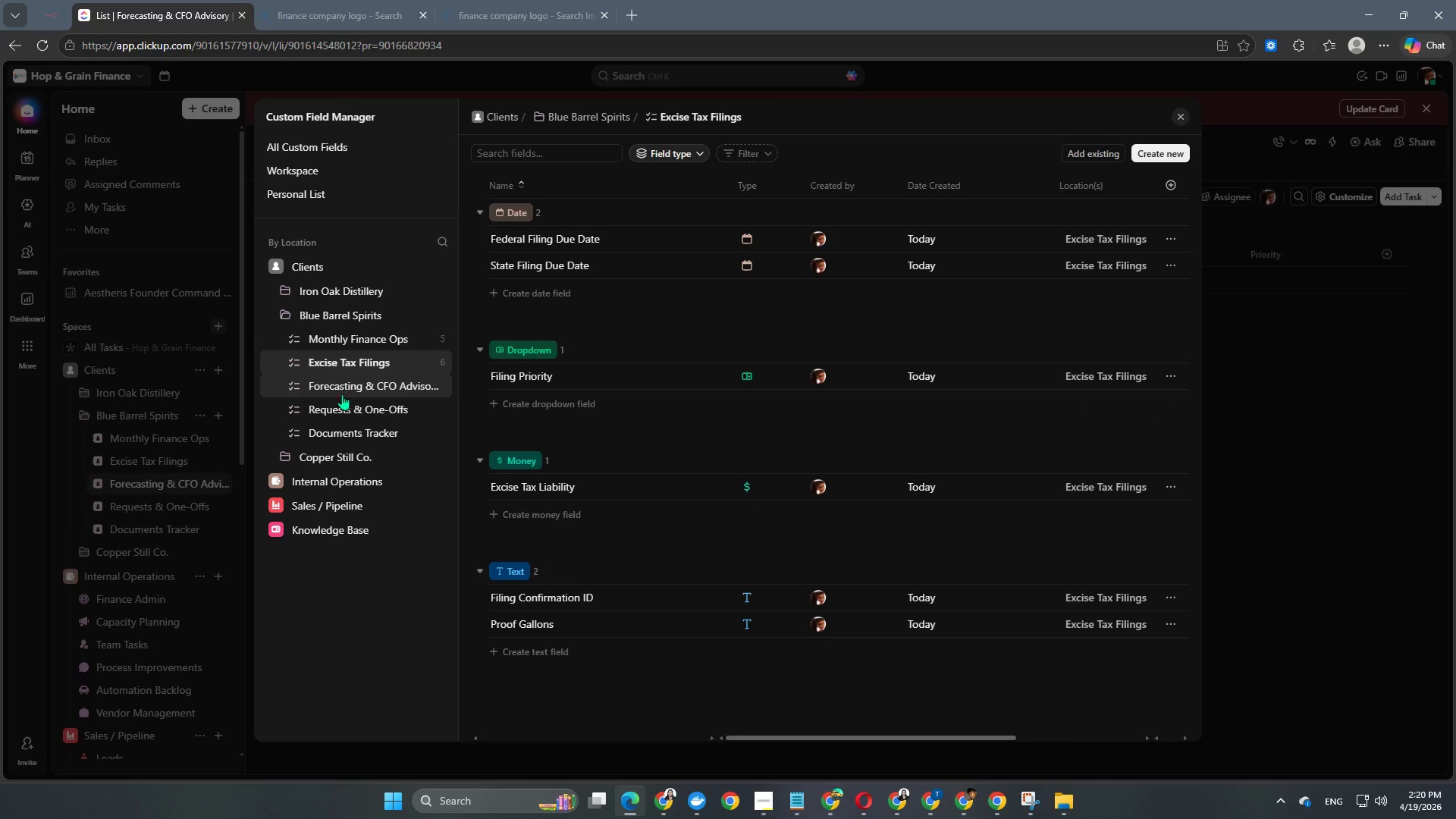 
left_click([342, 397])
 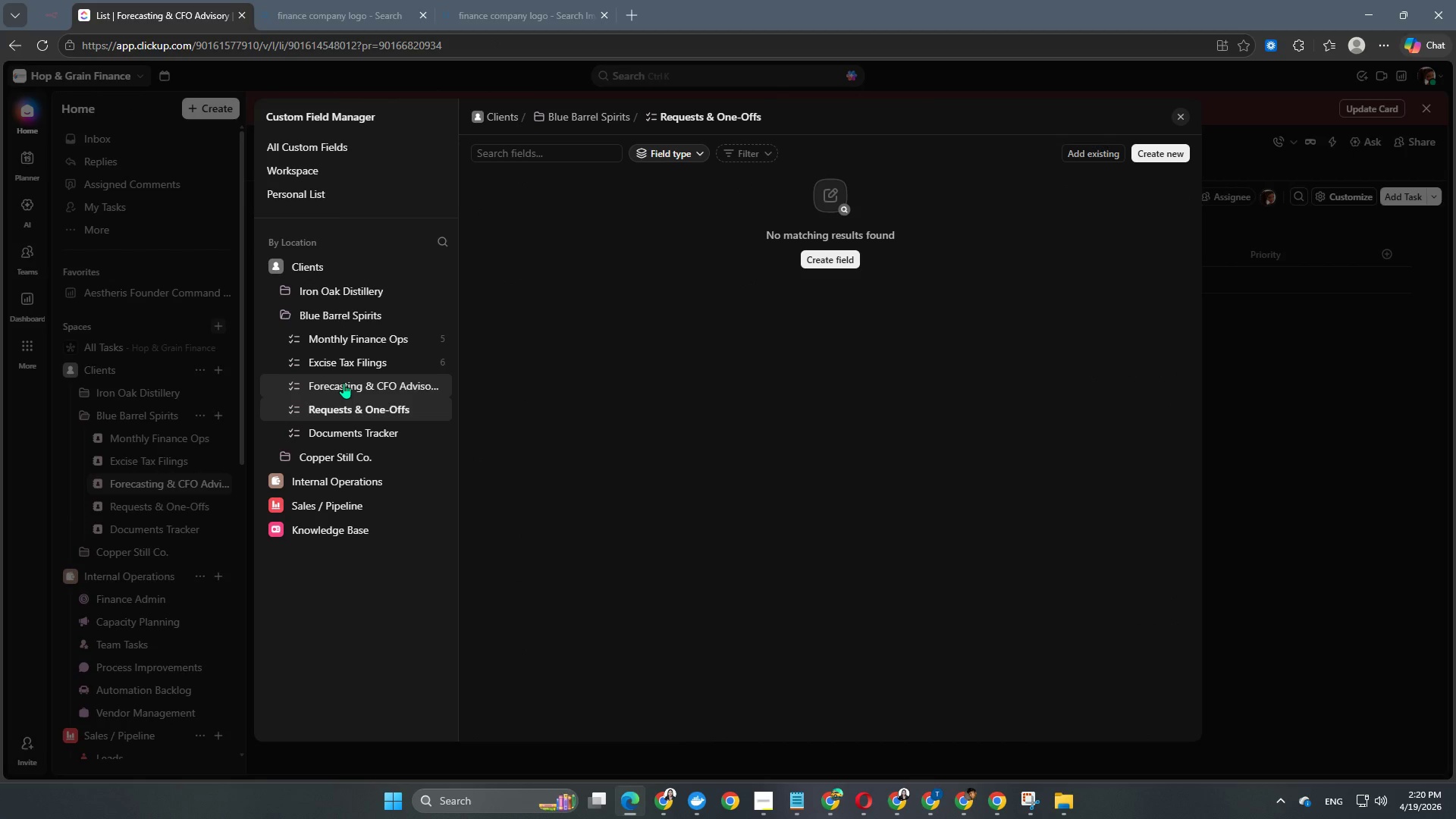 
left_click([344, 383])
 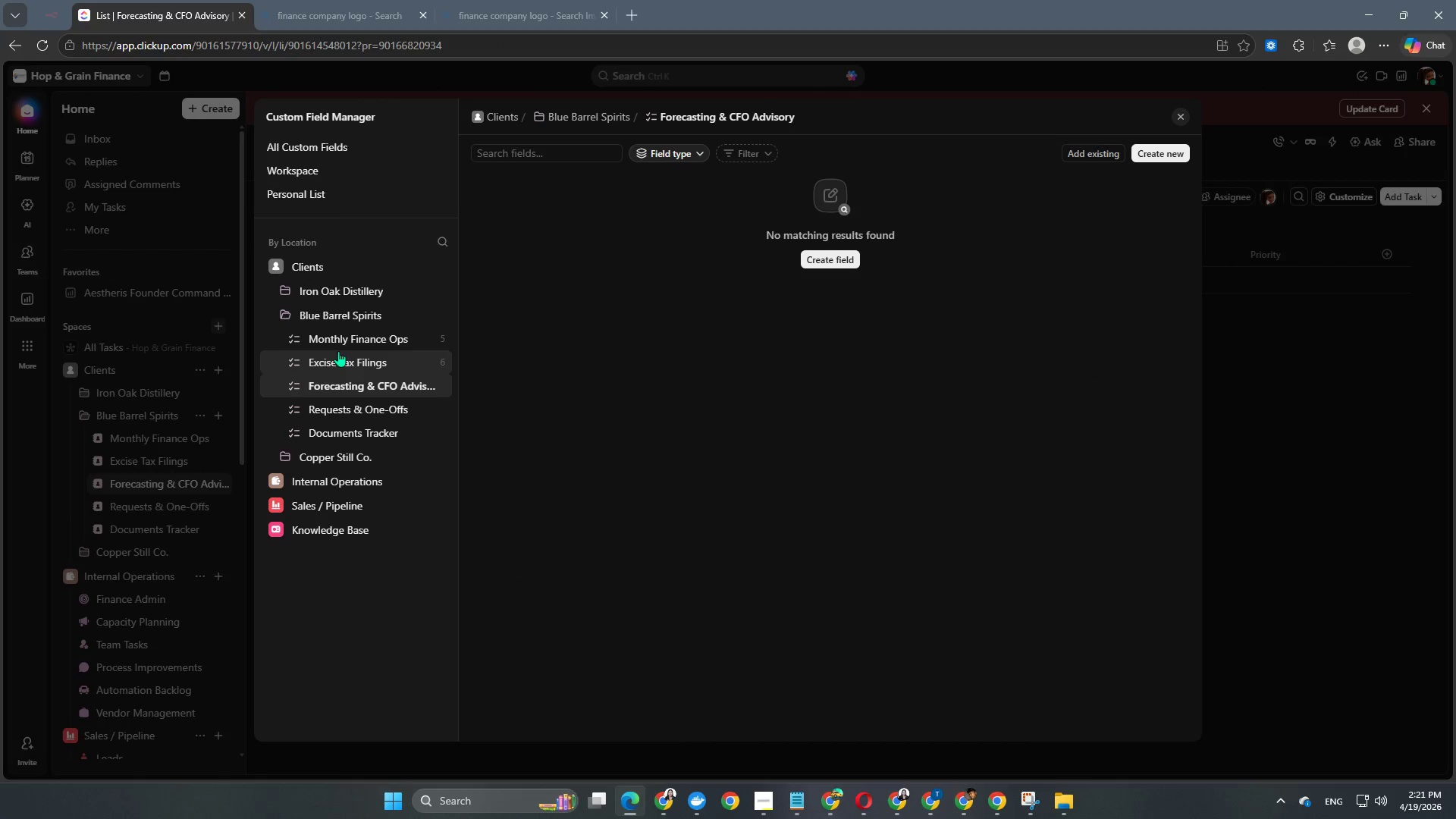 
left_click([338, 351])
 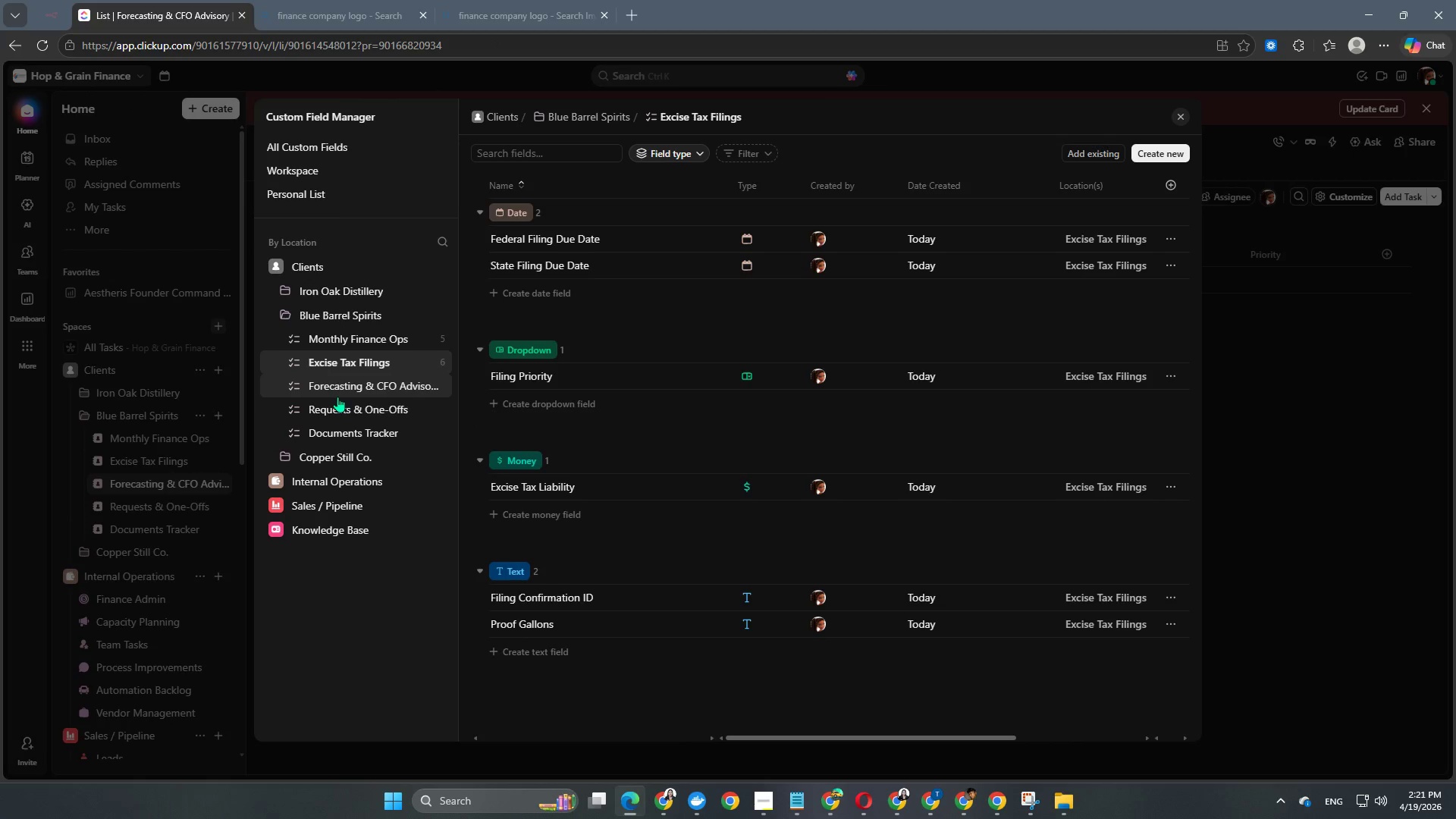 
left_click([337, 393])
 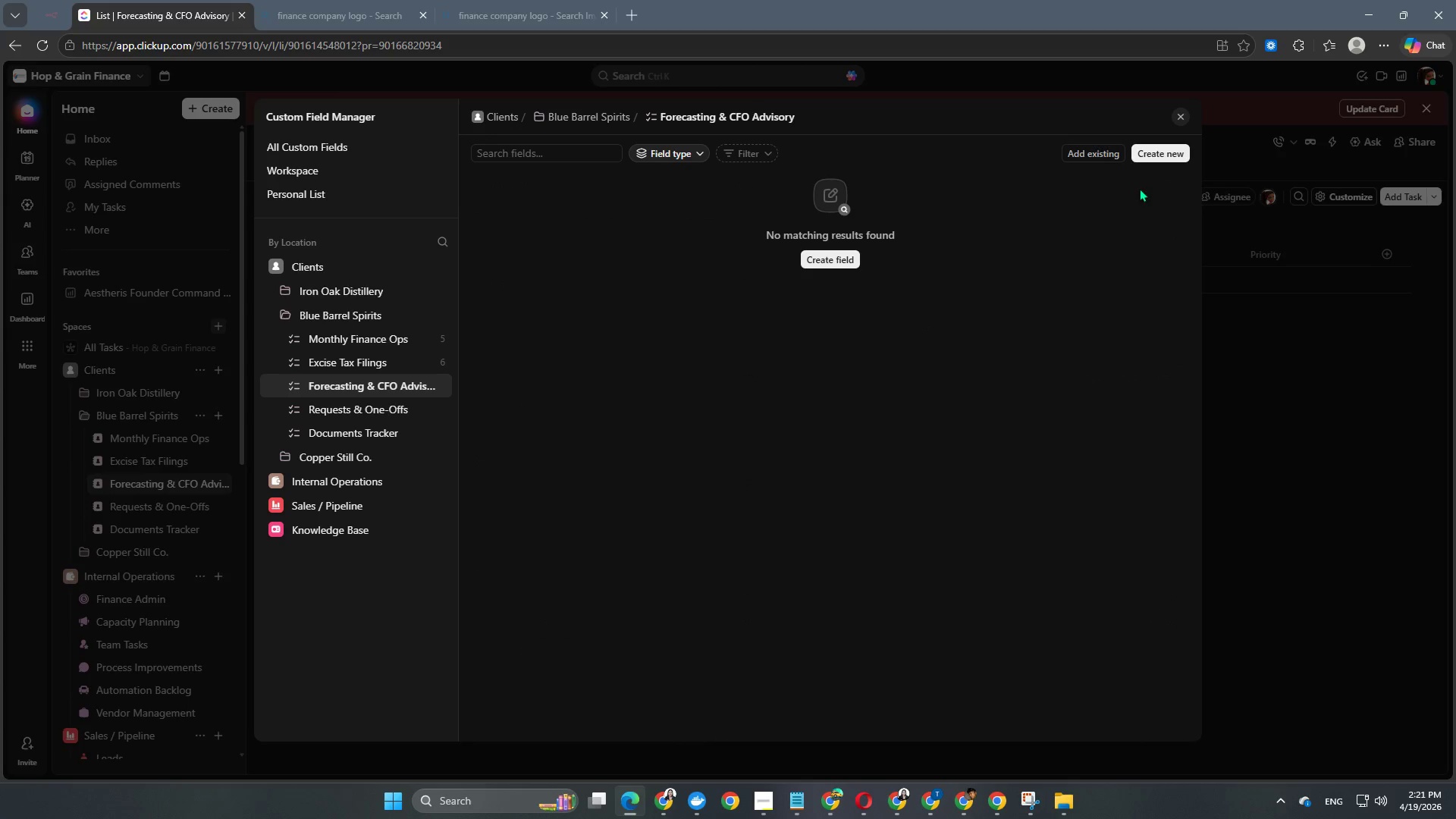 
left_click([1153, 155])
 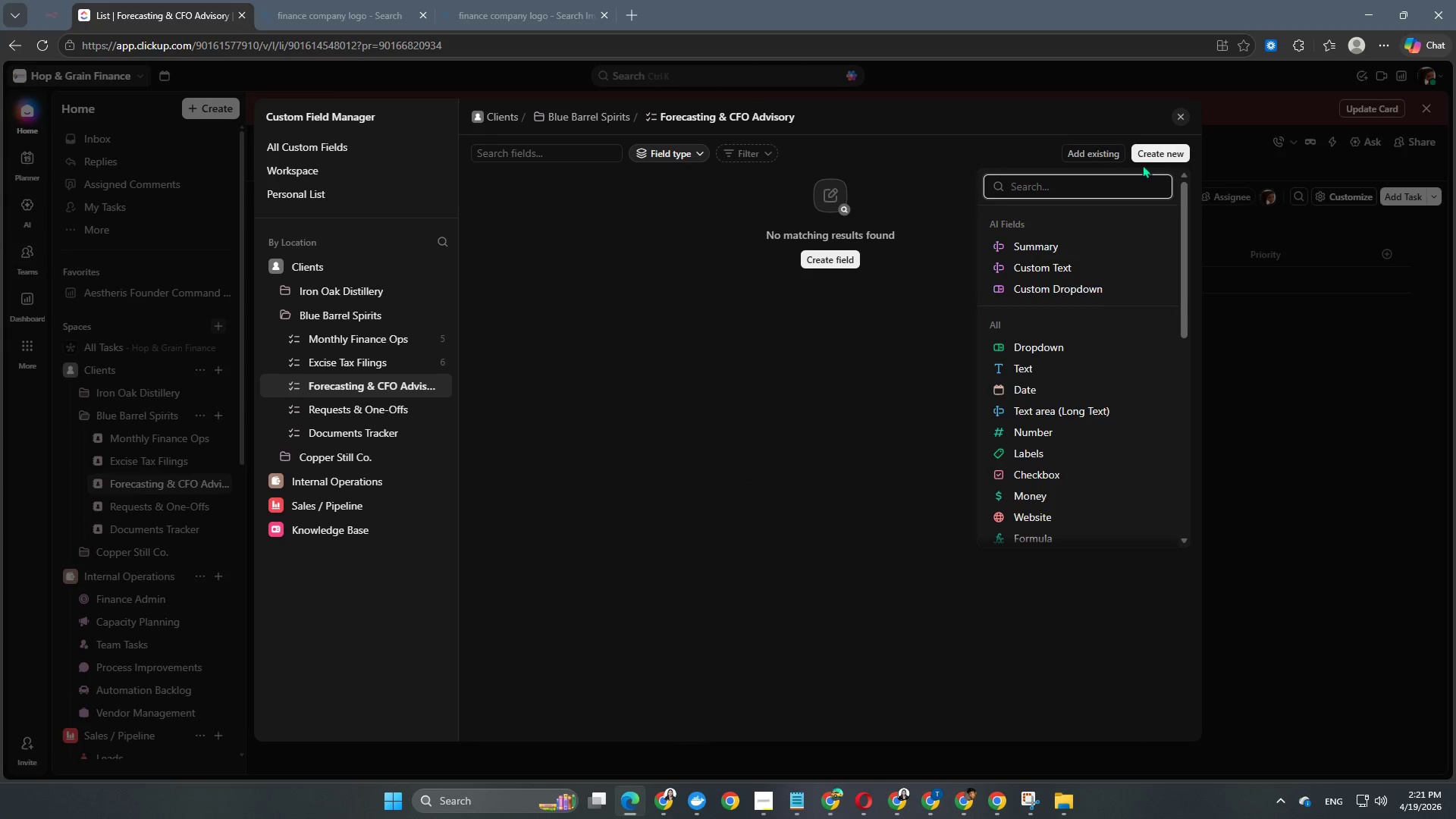 
left_click([863, 426])
 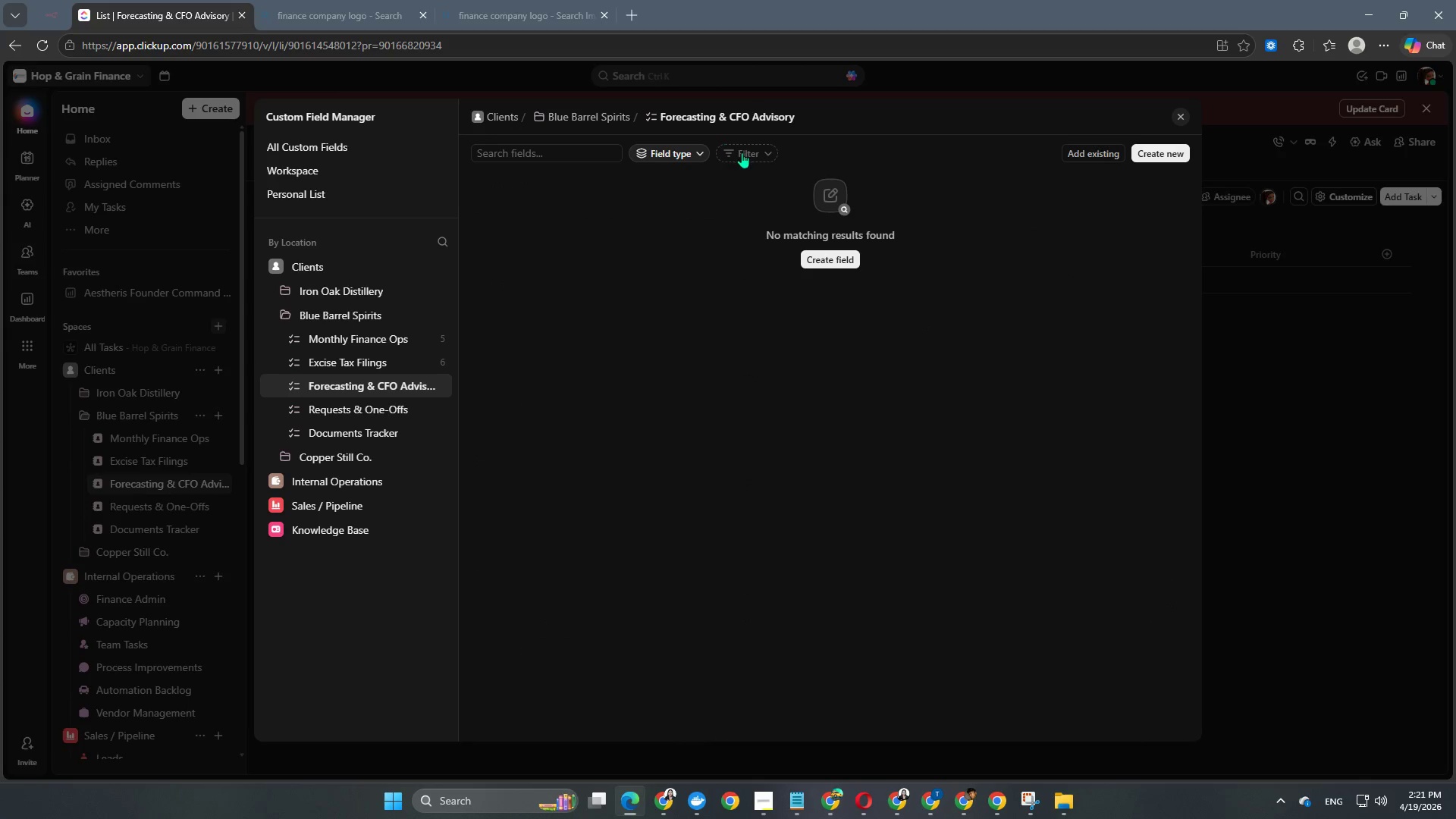 
left_click([742, 152])
 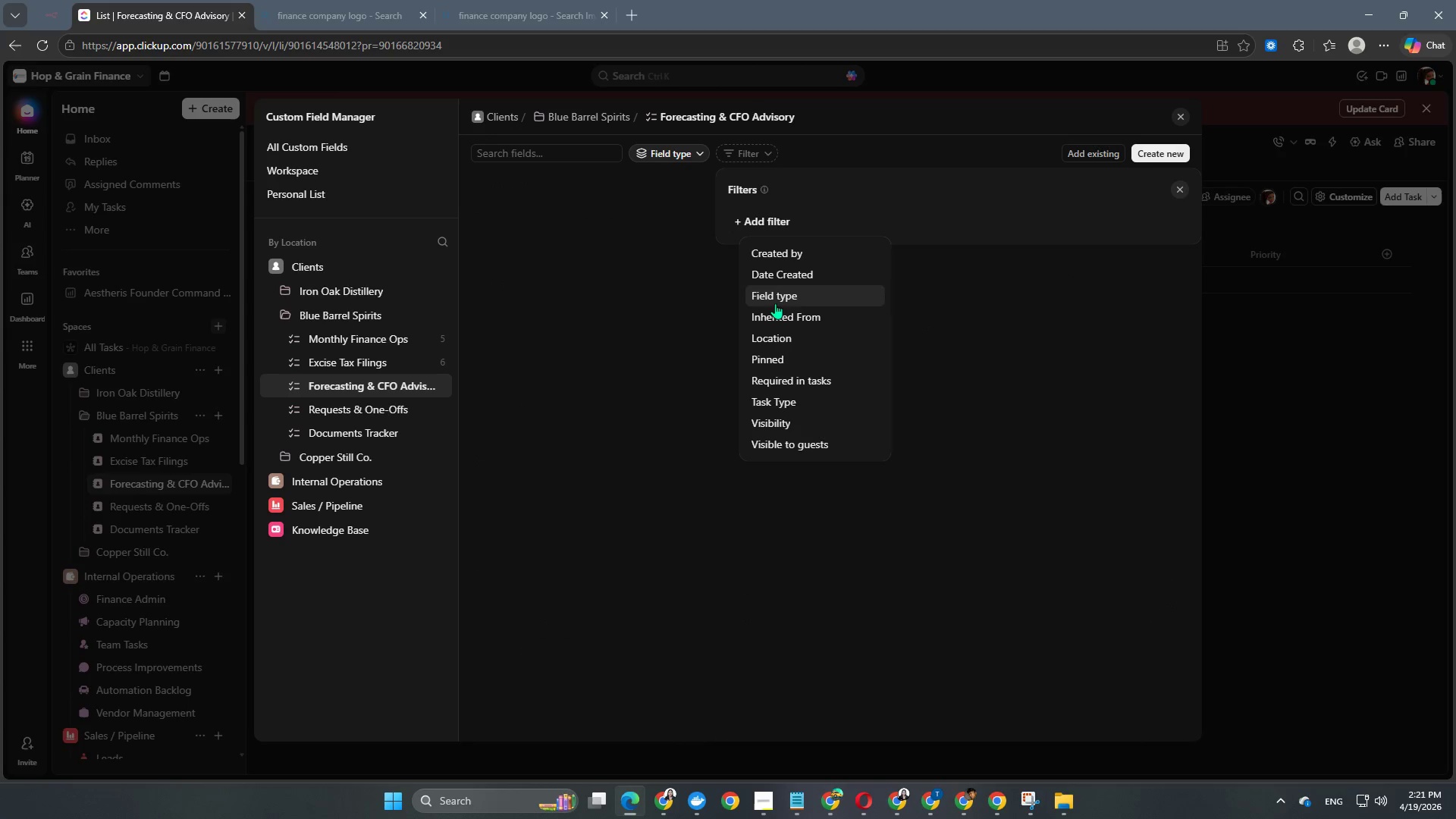 
left_click([781, 331])
 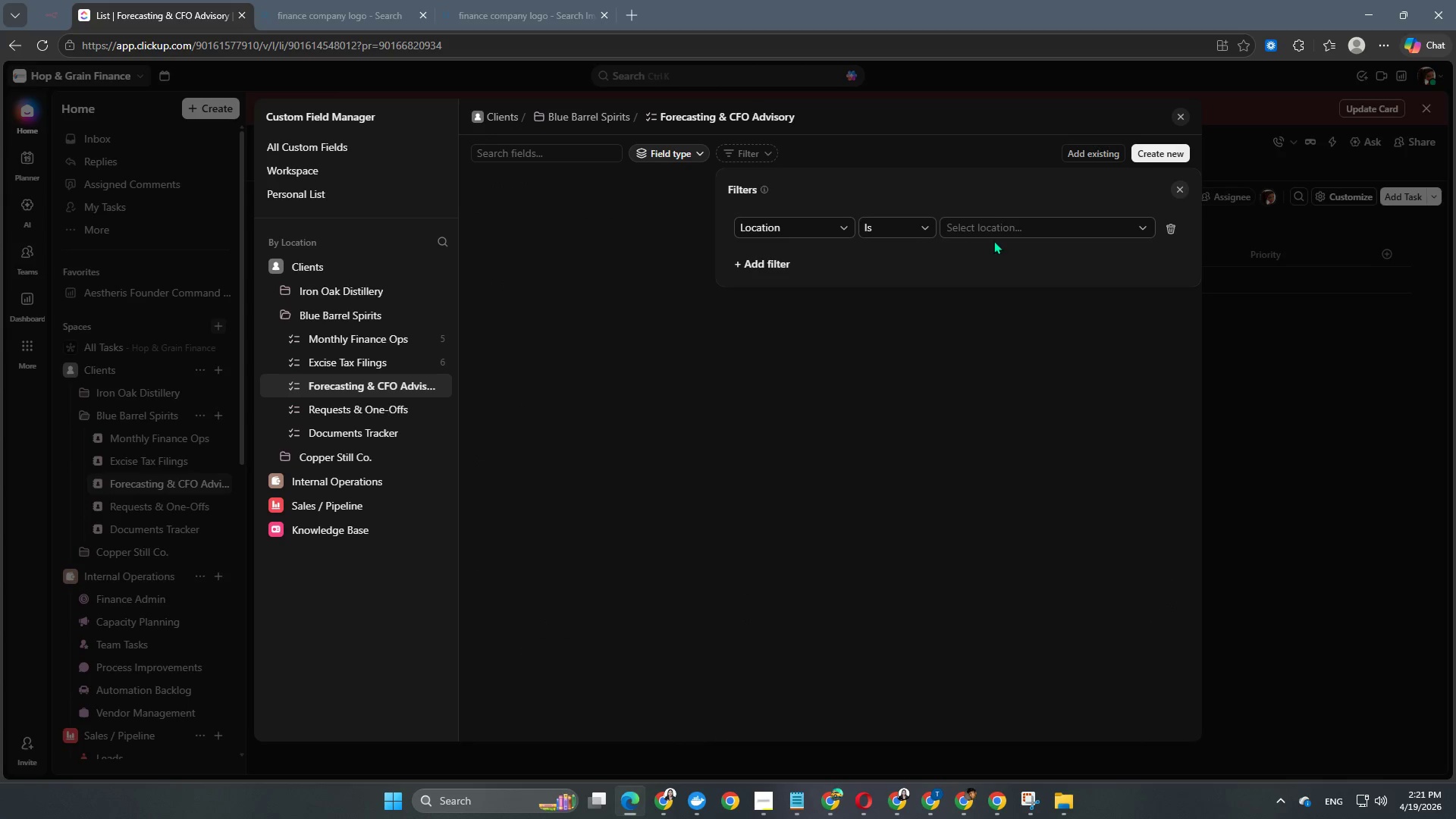 
left_click([1006, 232])
 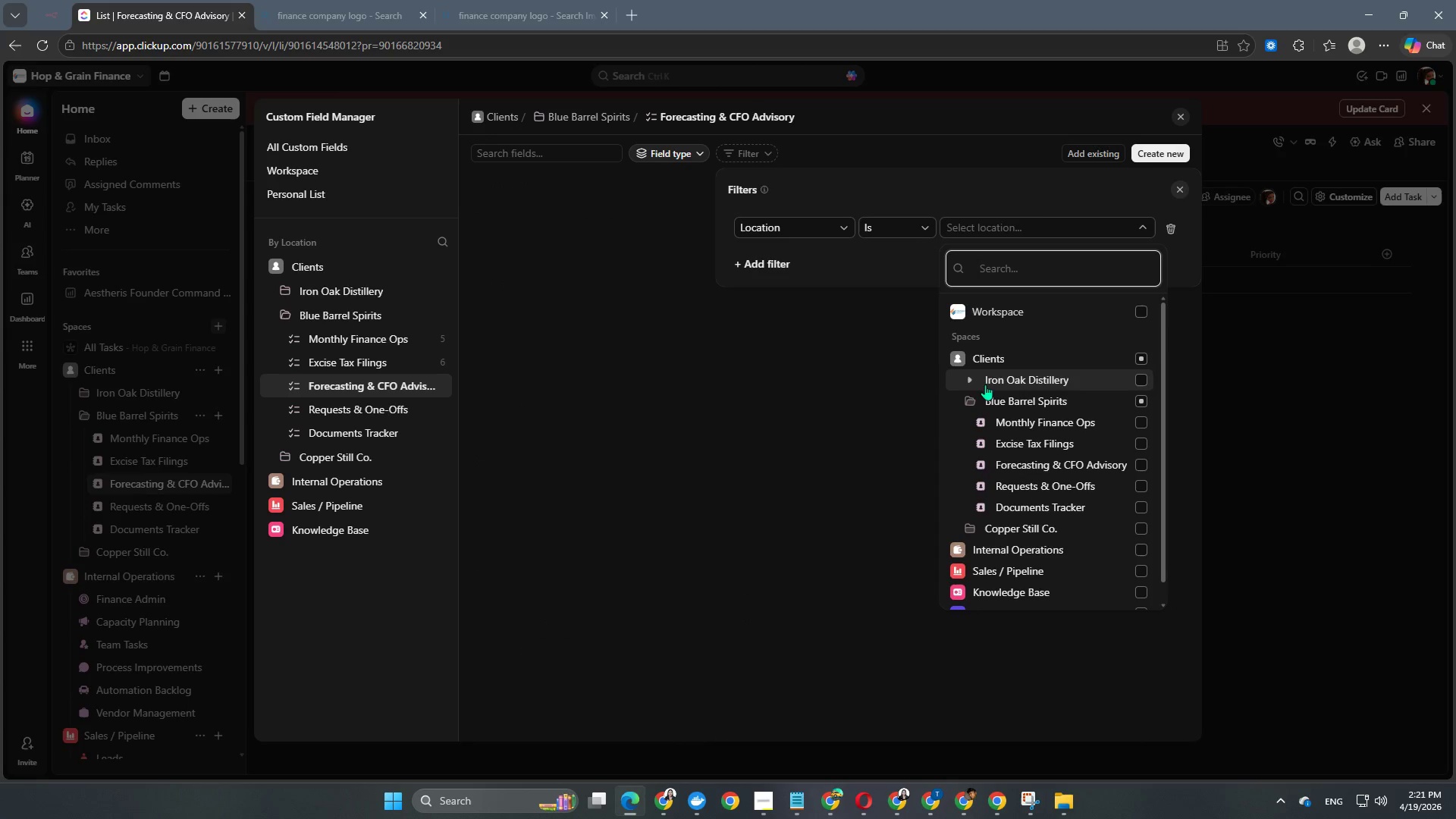 
left_click([969, 379])
 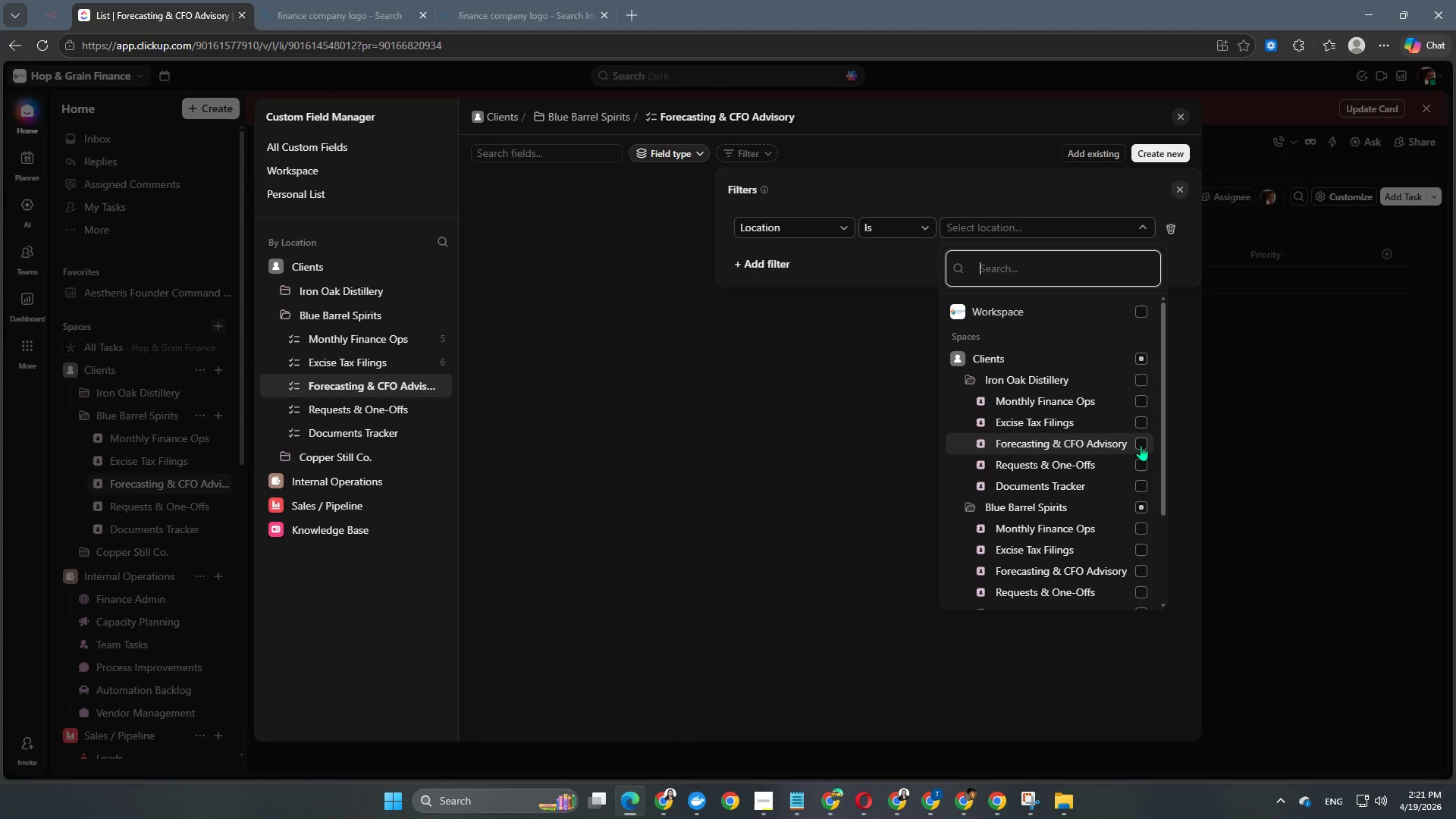 
left_click([1141, 445])
 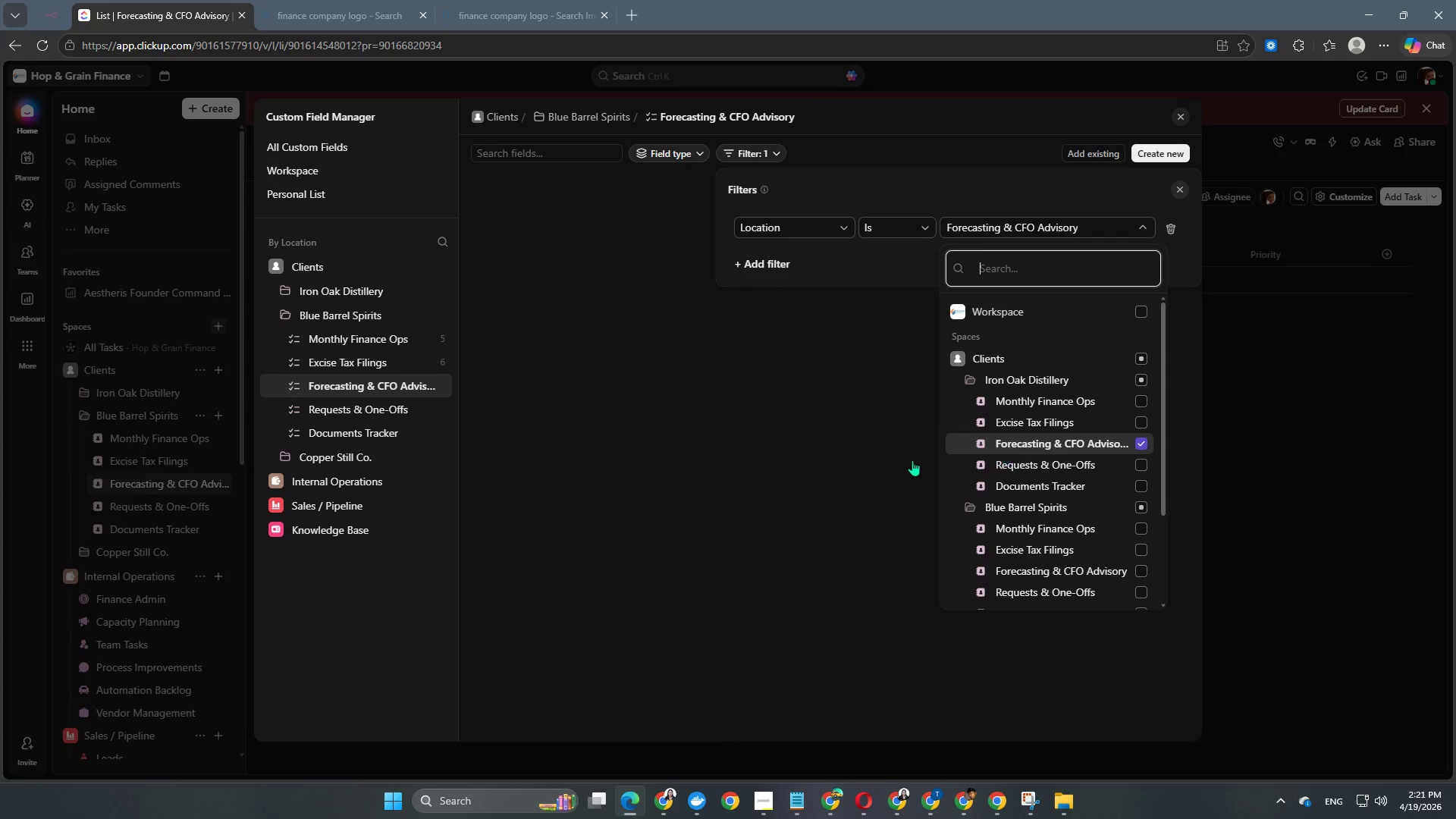 
left_click([777, 472])
 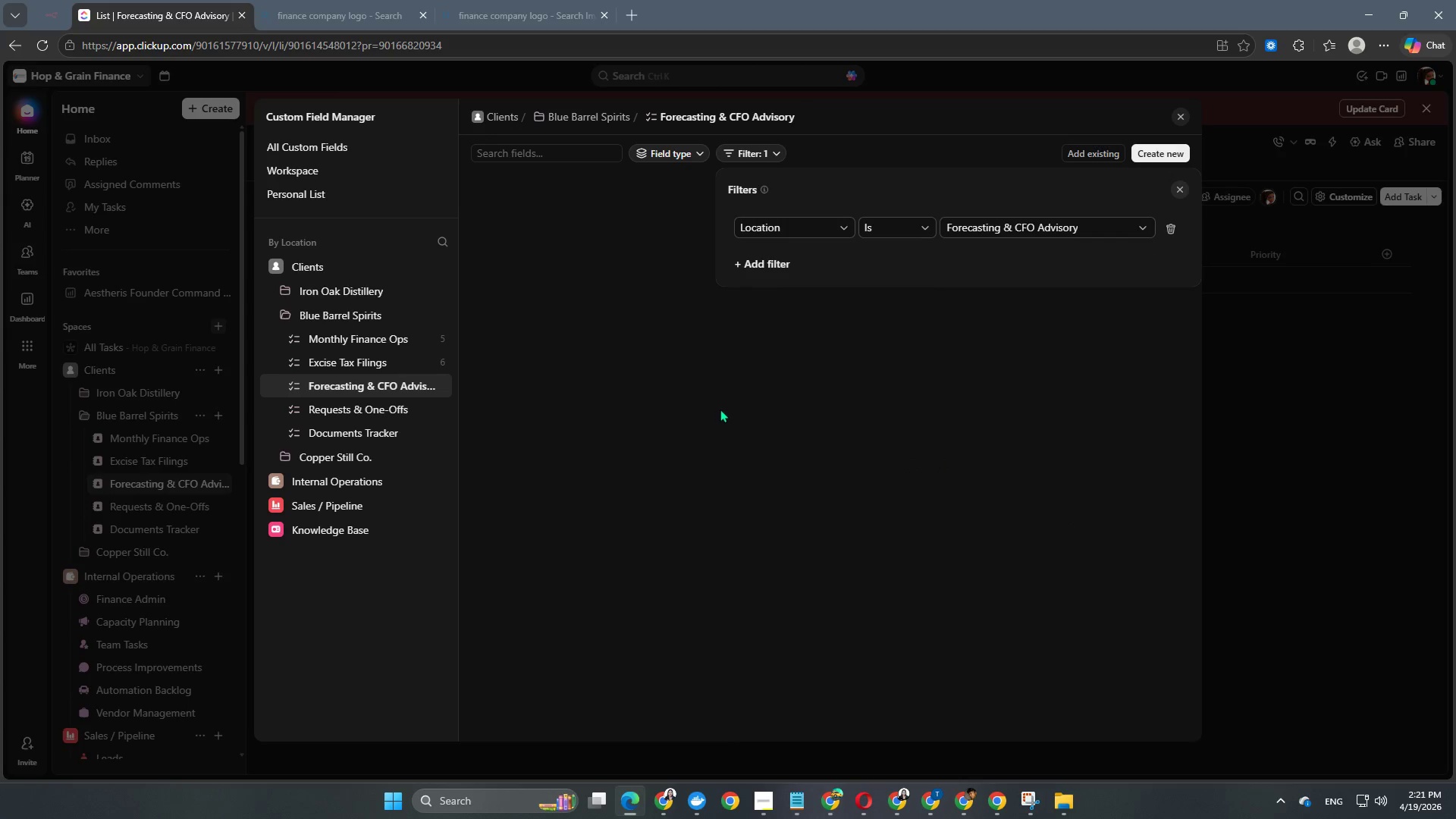 
left_click([720, 409])
 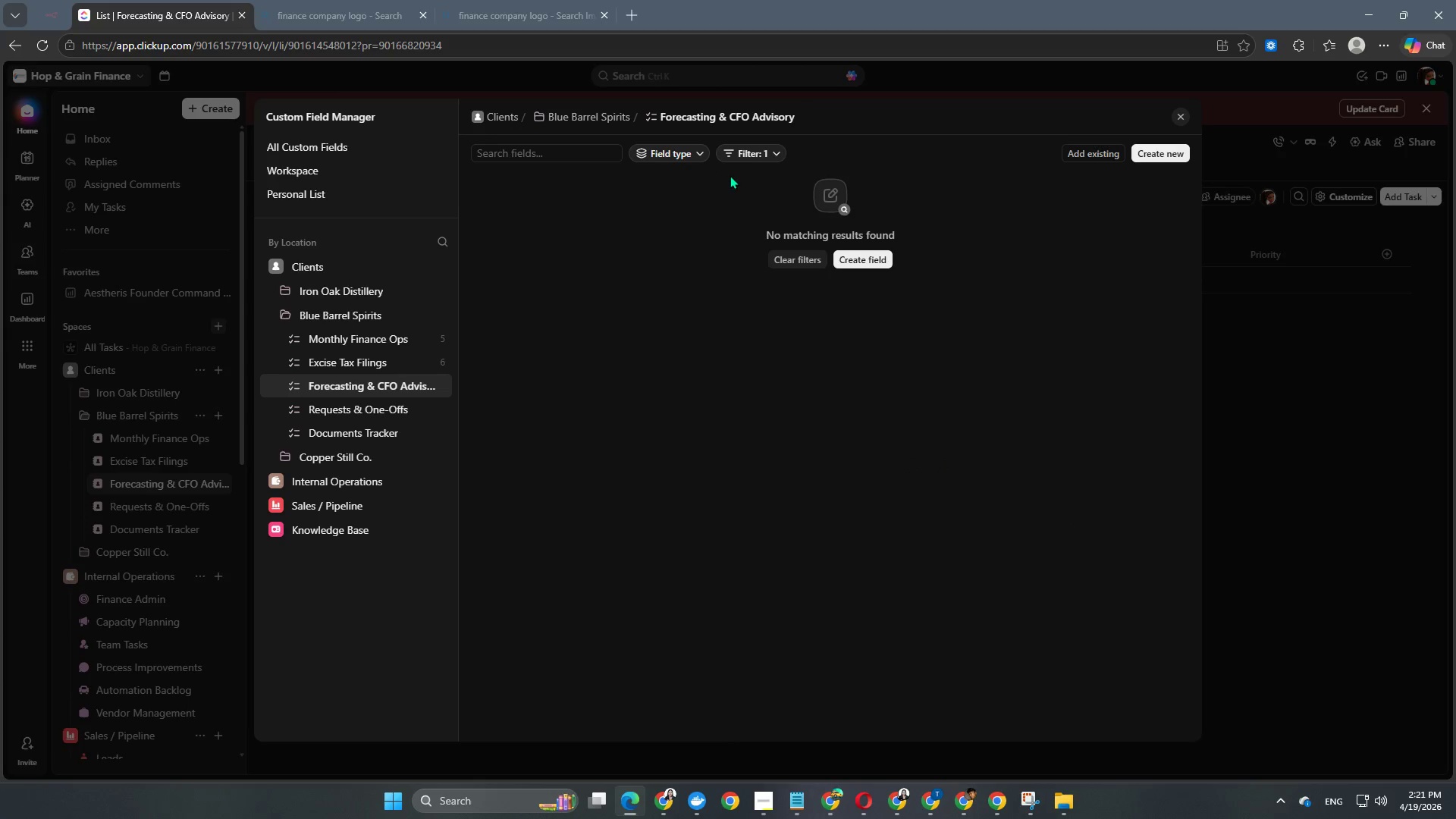 
left_click([759, 156])
 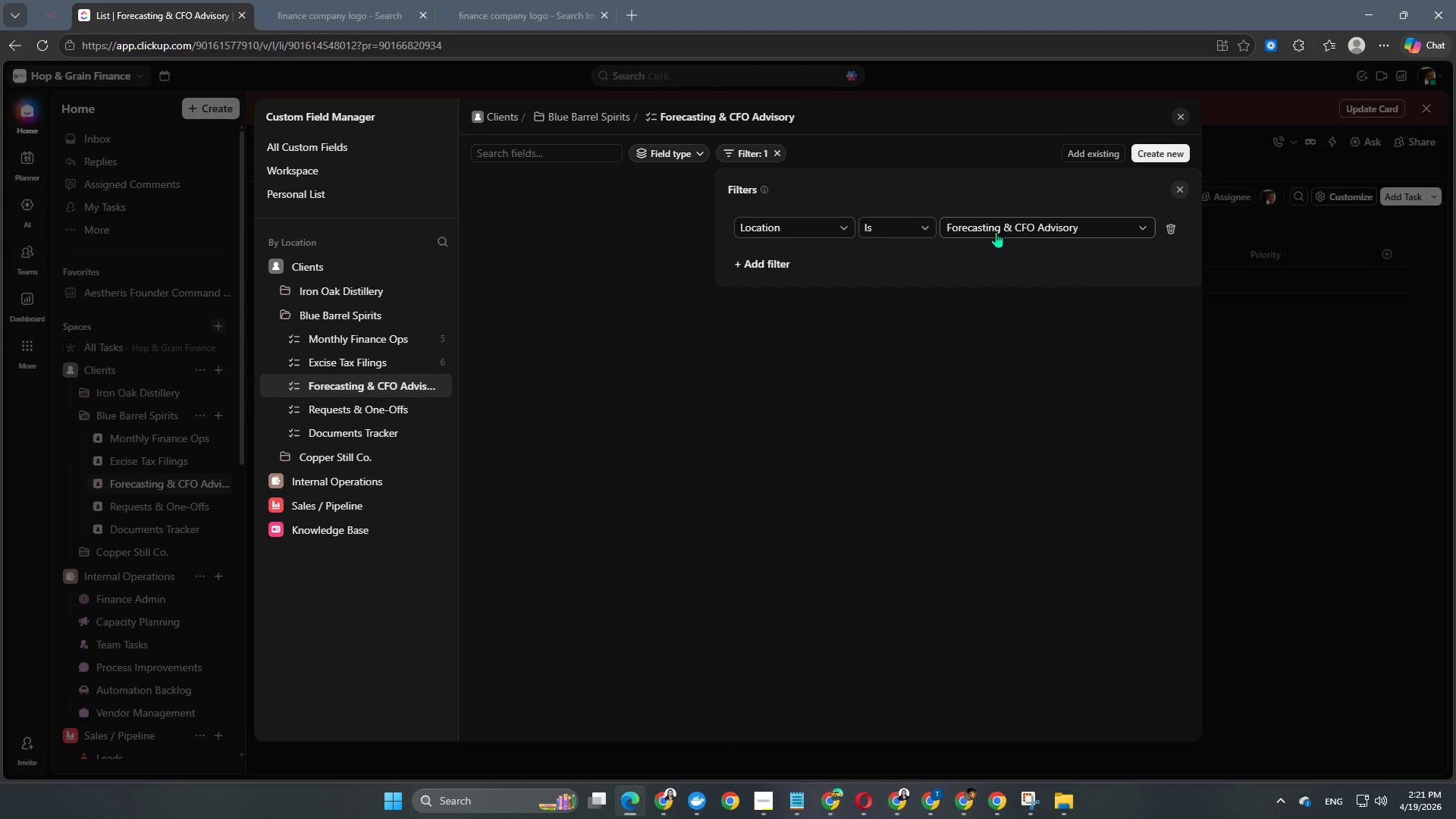 
left_click([1015, 231])
 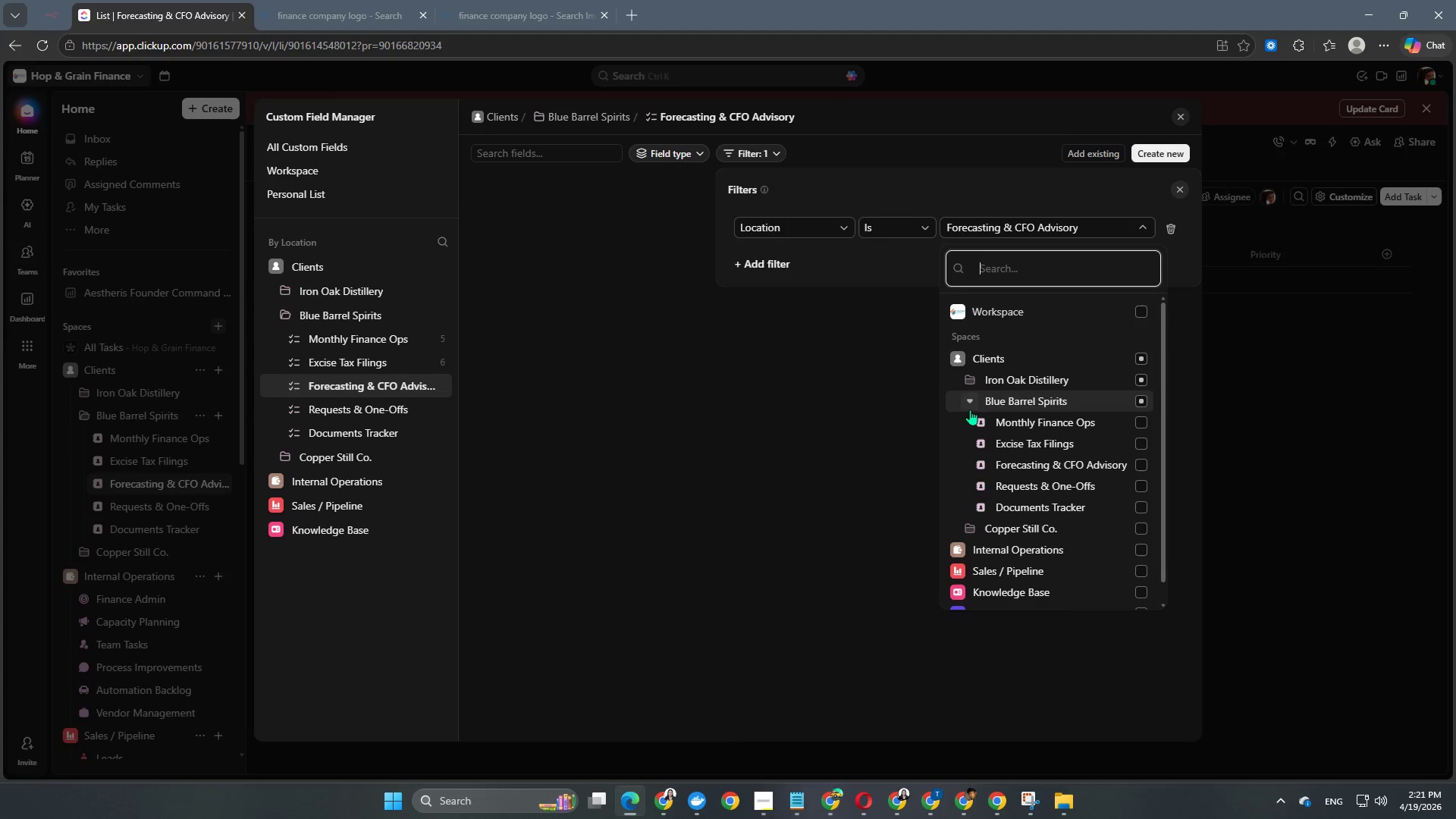 
left_click([974, 384])
 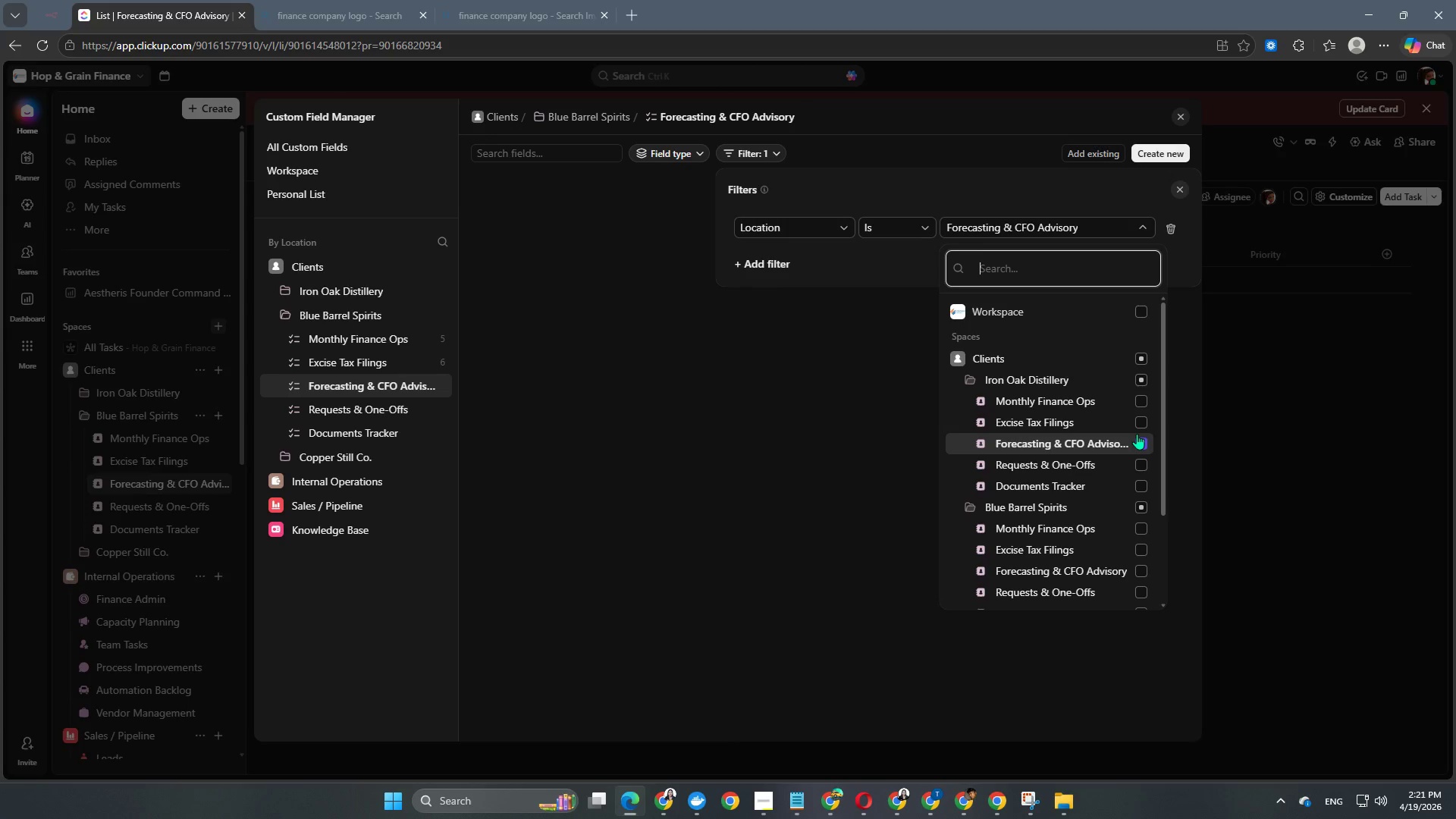 
scroll: coordinate [1097, 520], scroll_direction: down, amount: 2.0
 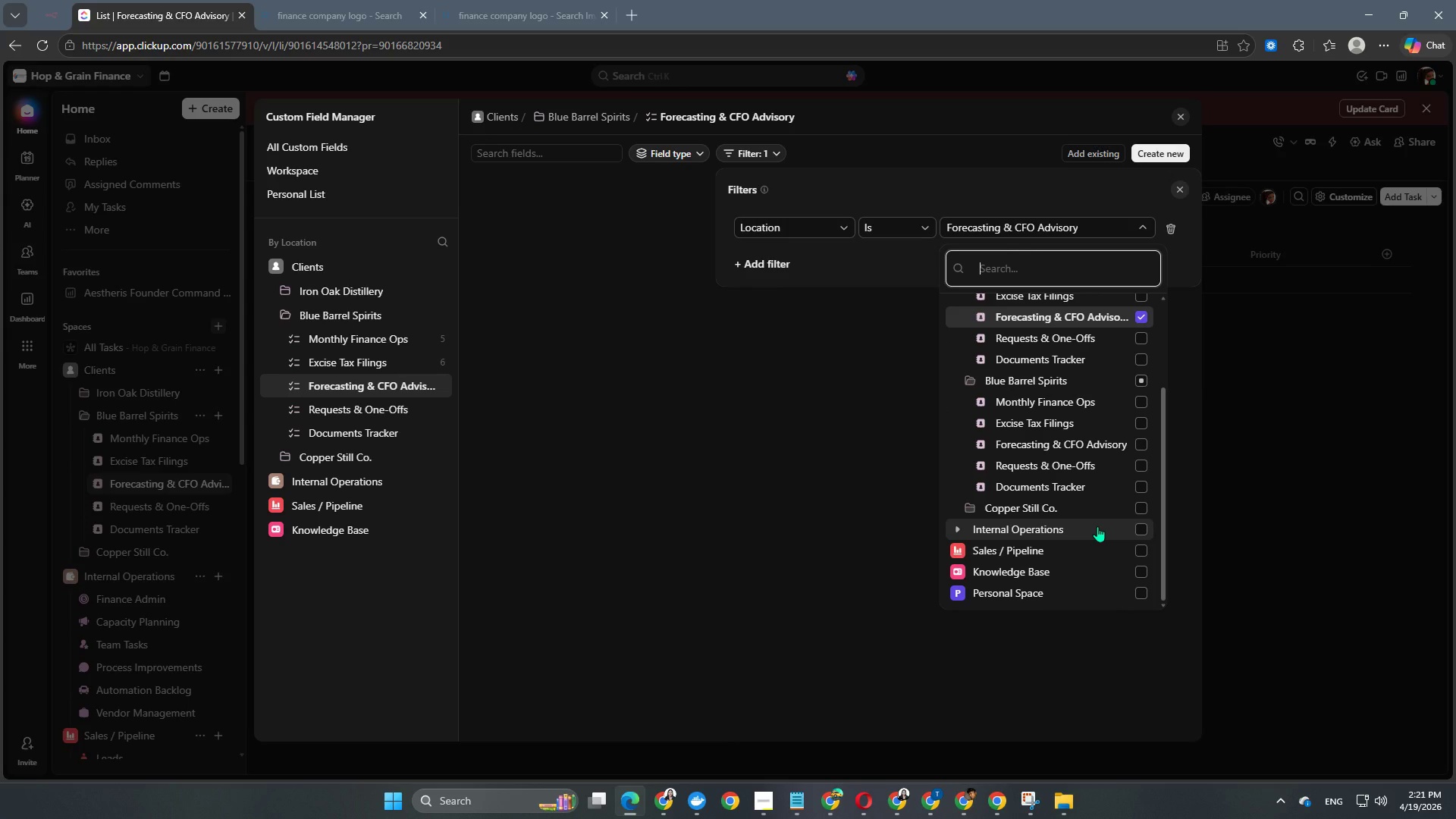 
scroll: coordinate [1097, 526], scroll_direction: up, amount: 1.0
 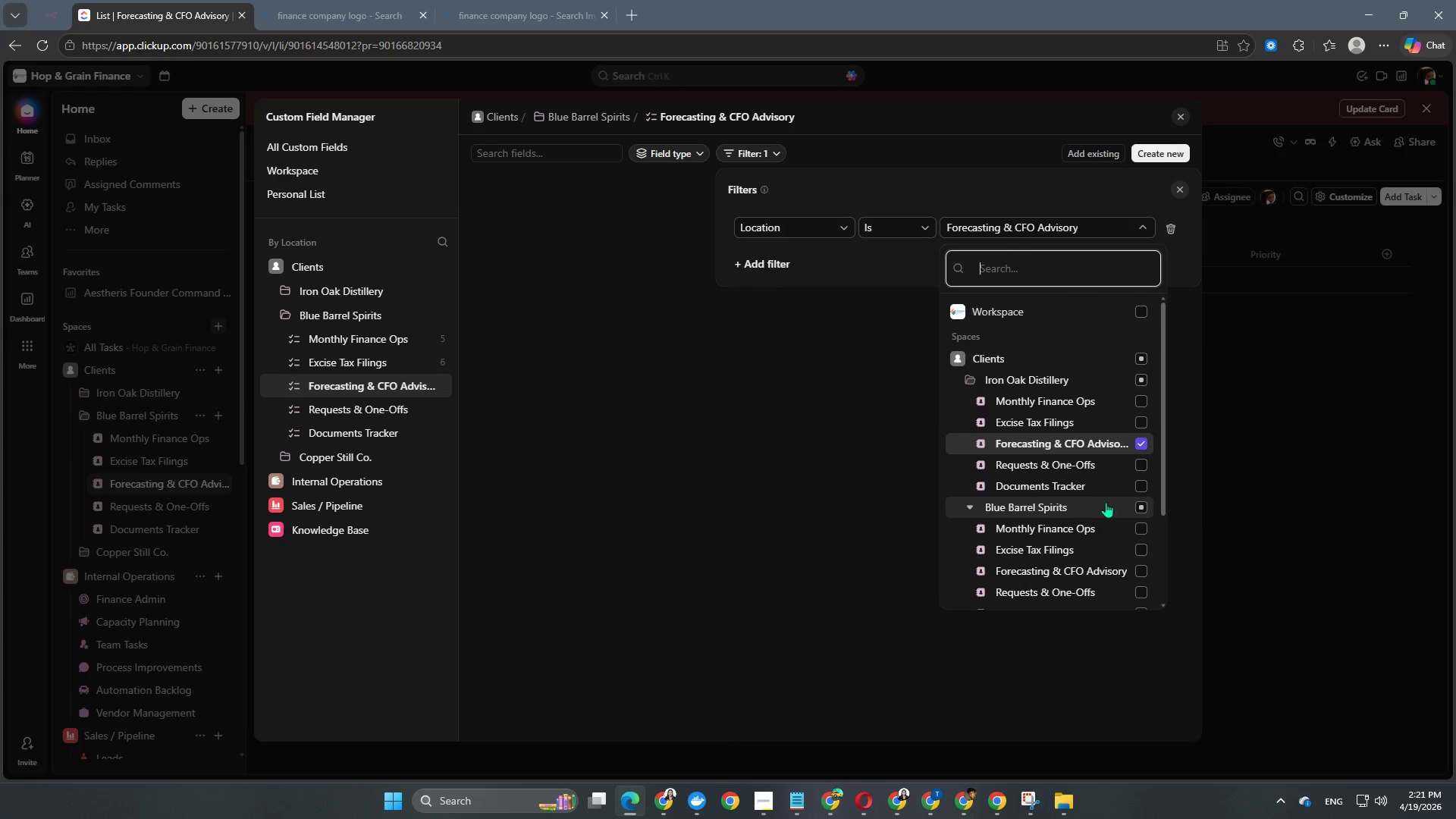 
left_click([828, 455])
 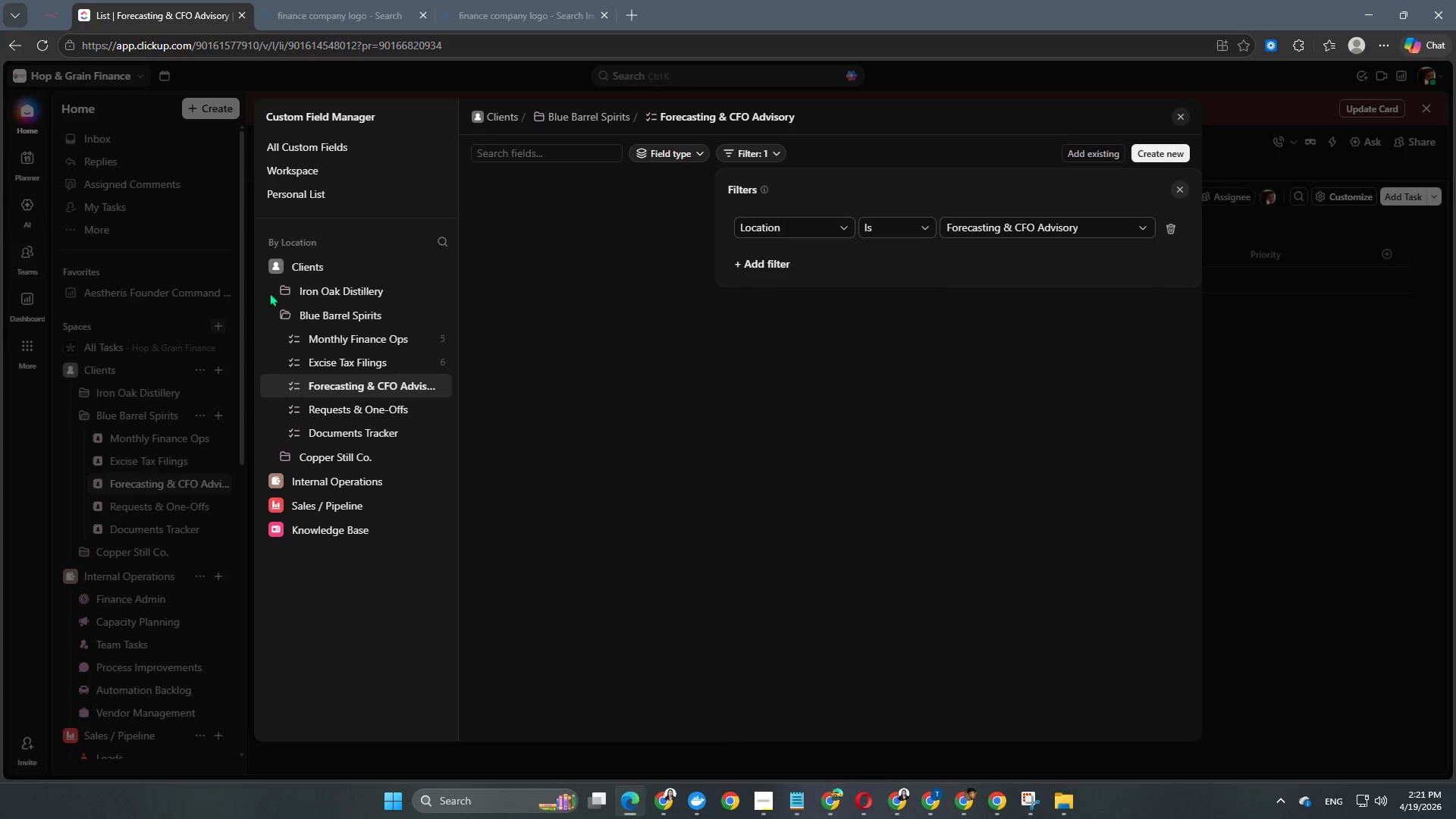 
left_click([281, 287])
 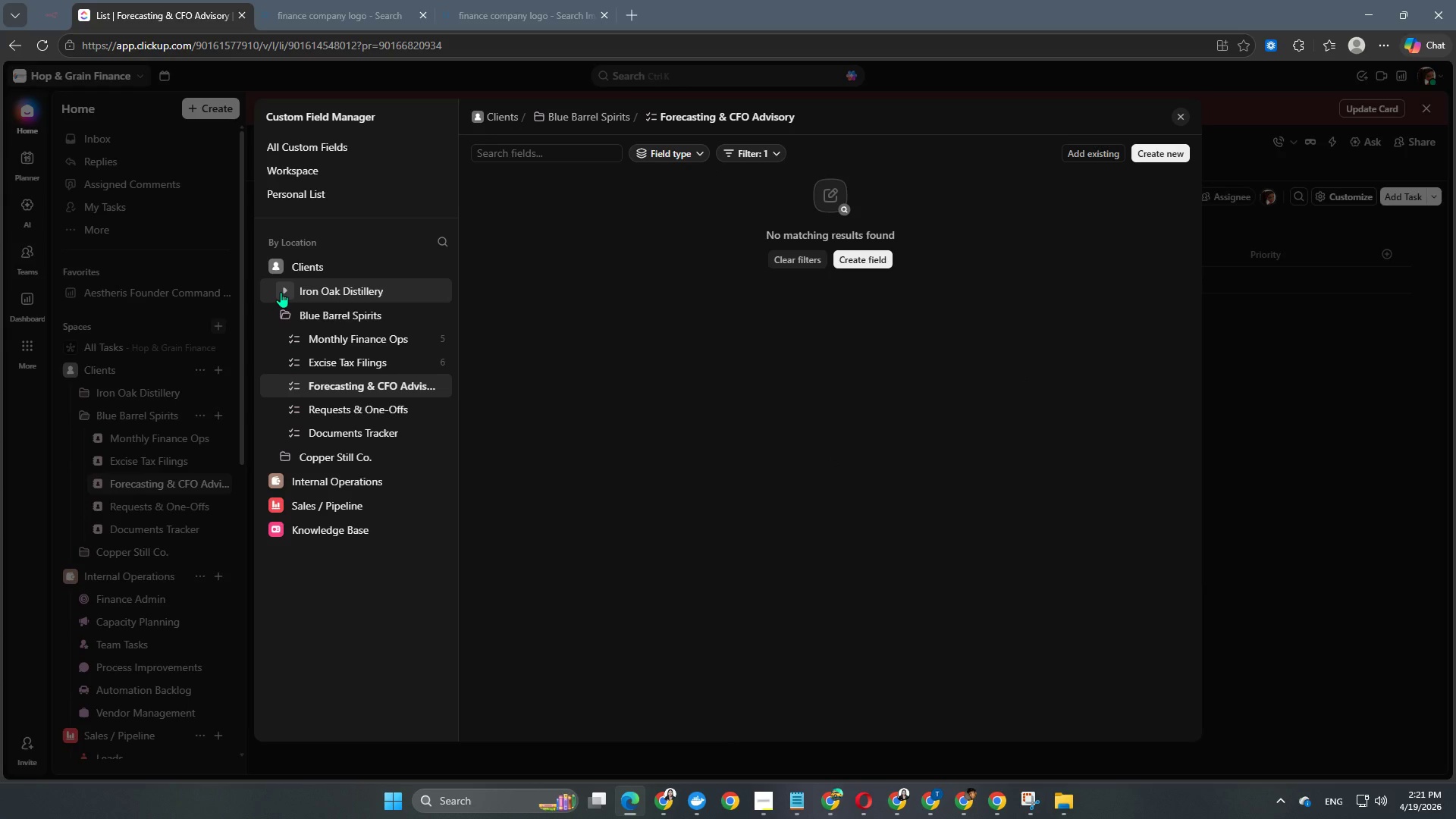 
left_click([281, 292])
 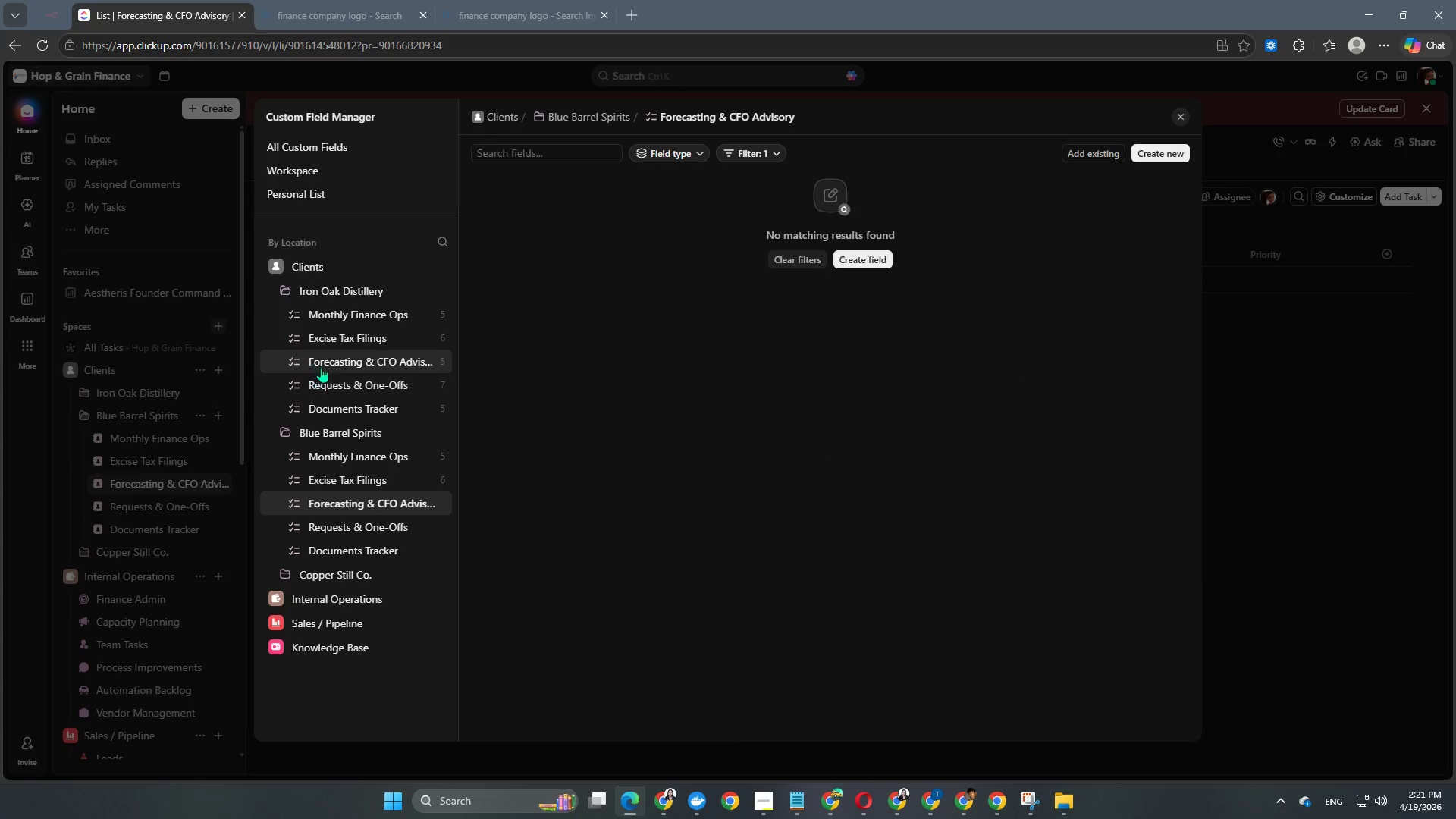 
left_click([327, 359])
 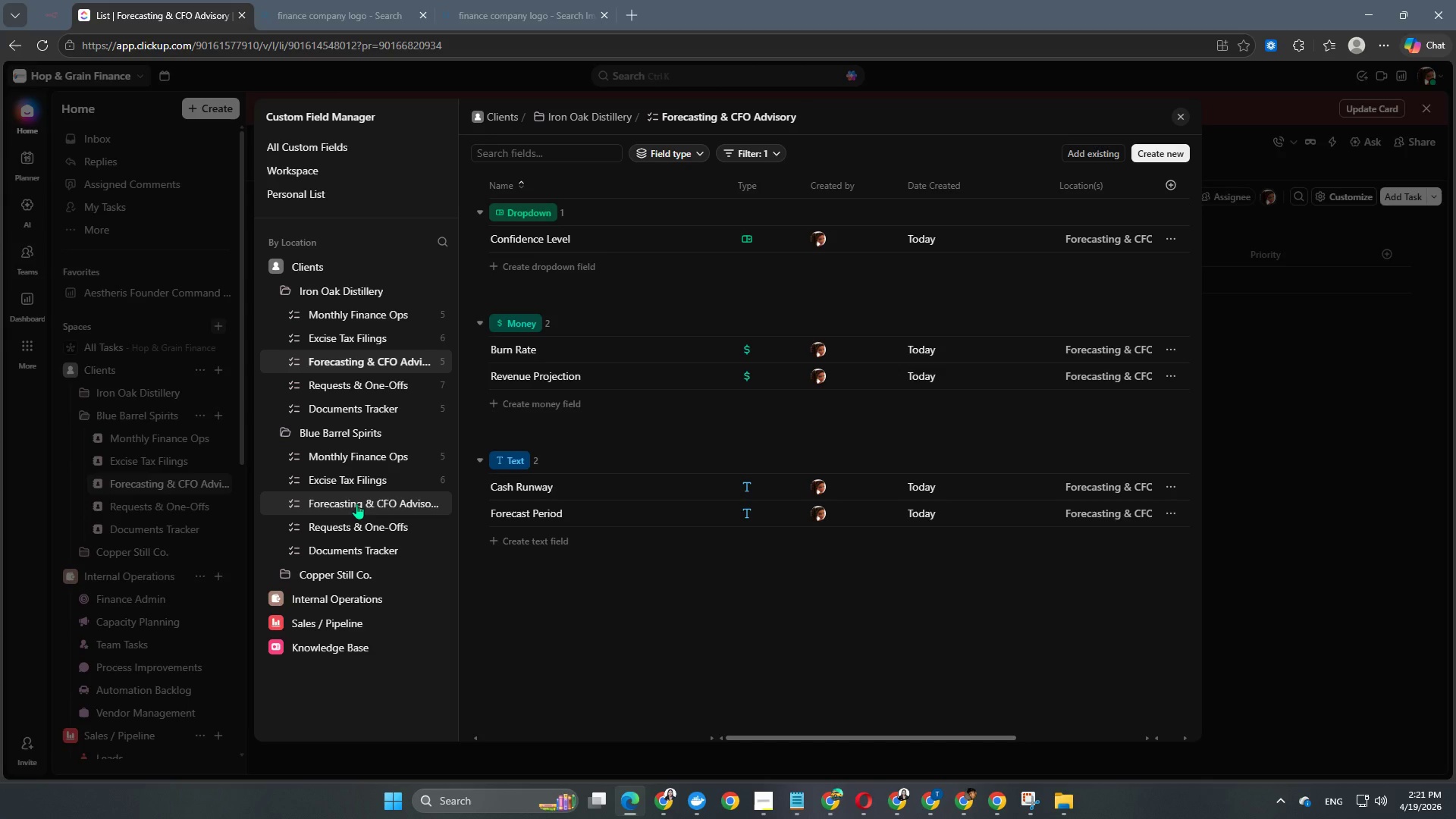 
left_click([355, 504])
 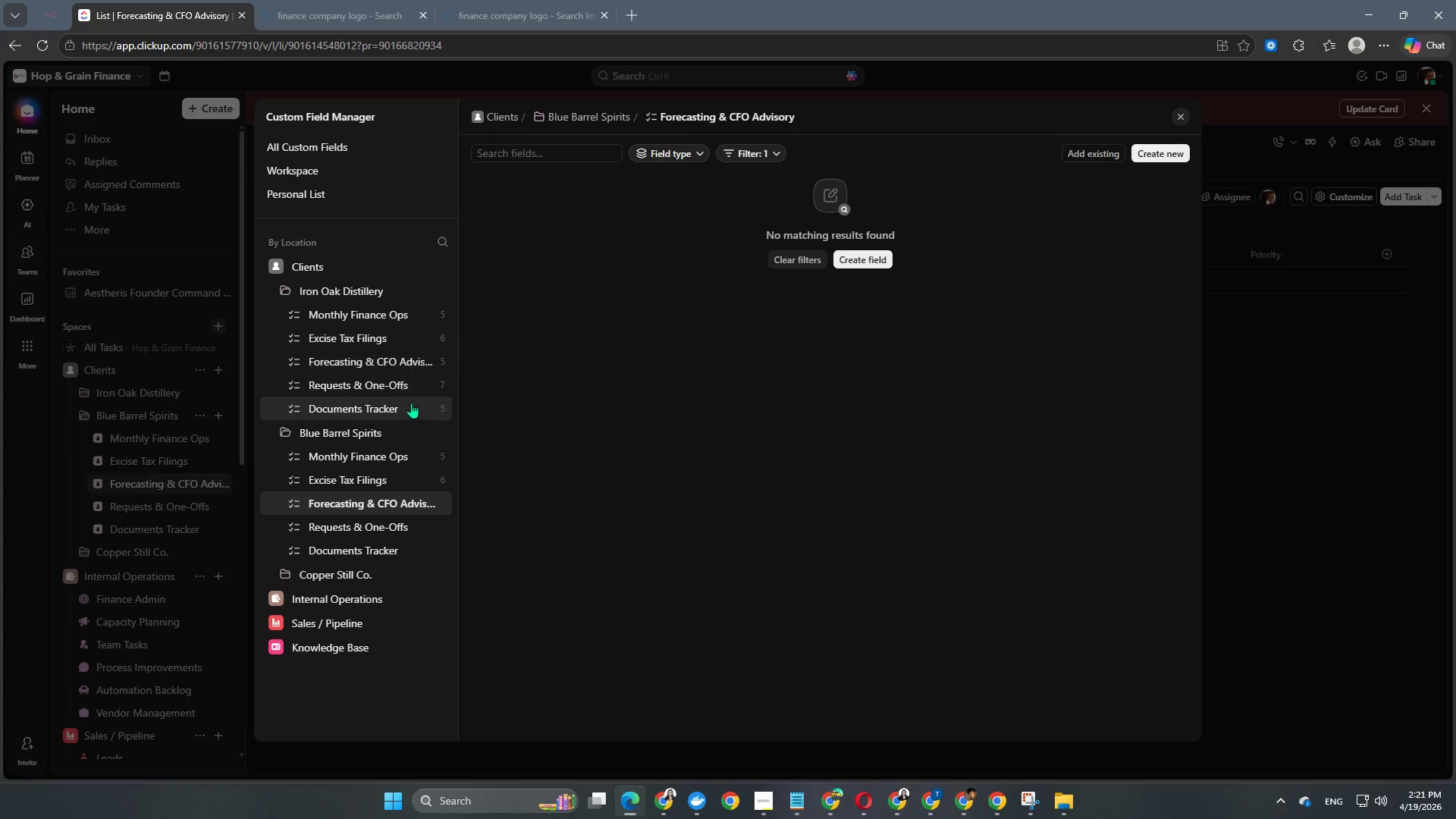 
left_click([350, 488])
 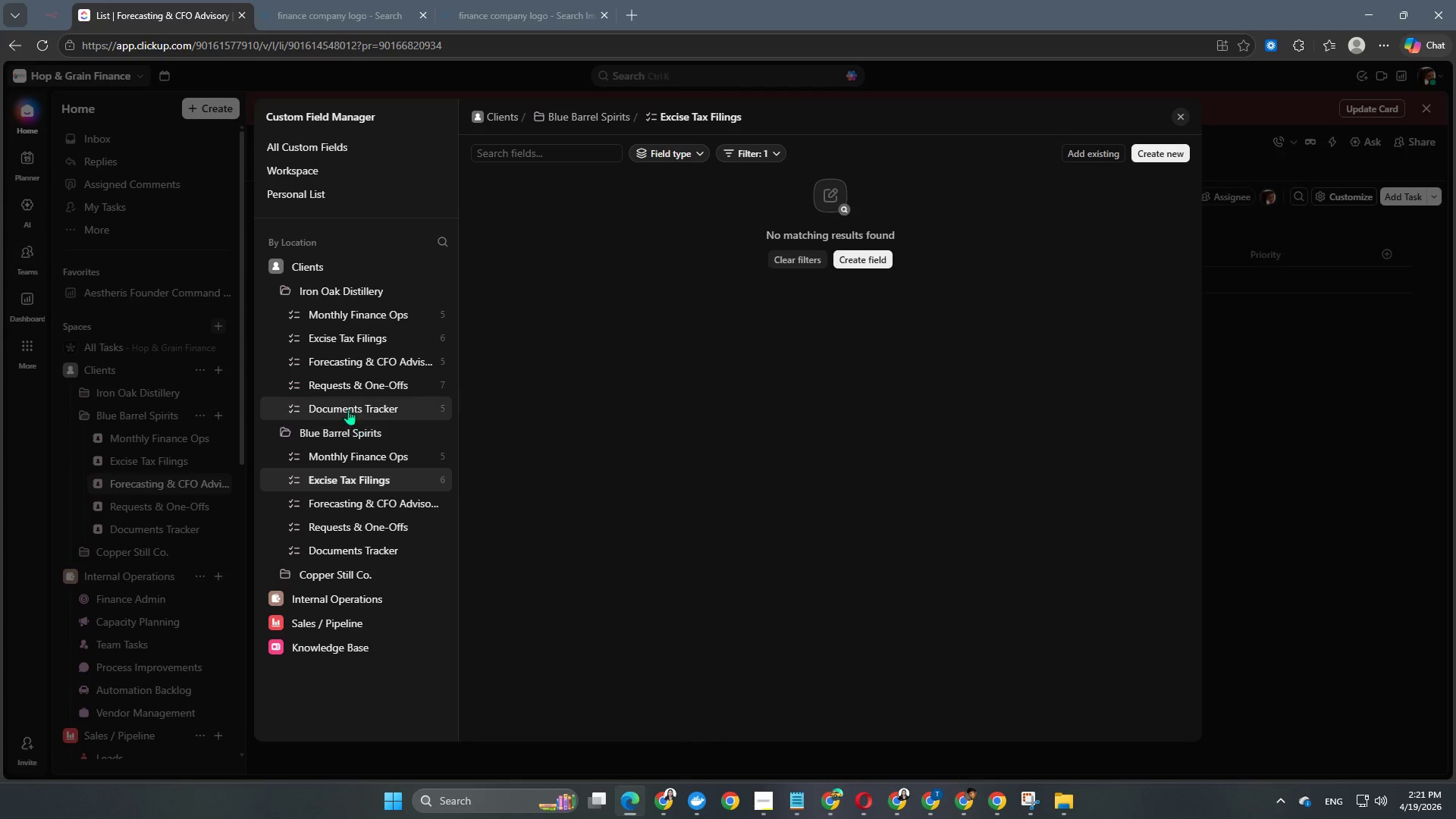 
scroll: coordinate [368, 436], scroll_direction: up, amount: 3.0
 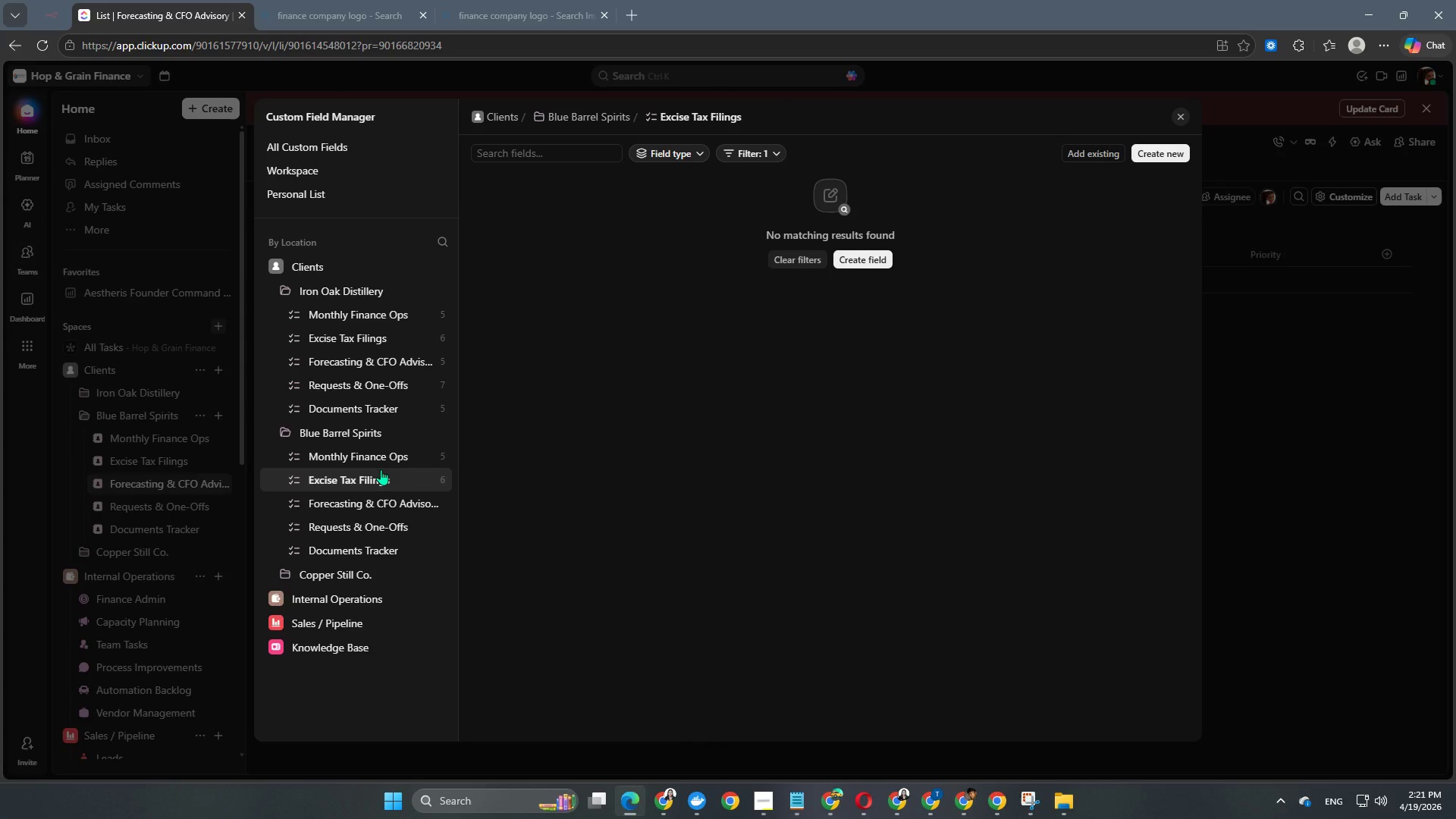 
double_click([381, 462])
 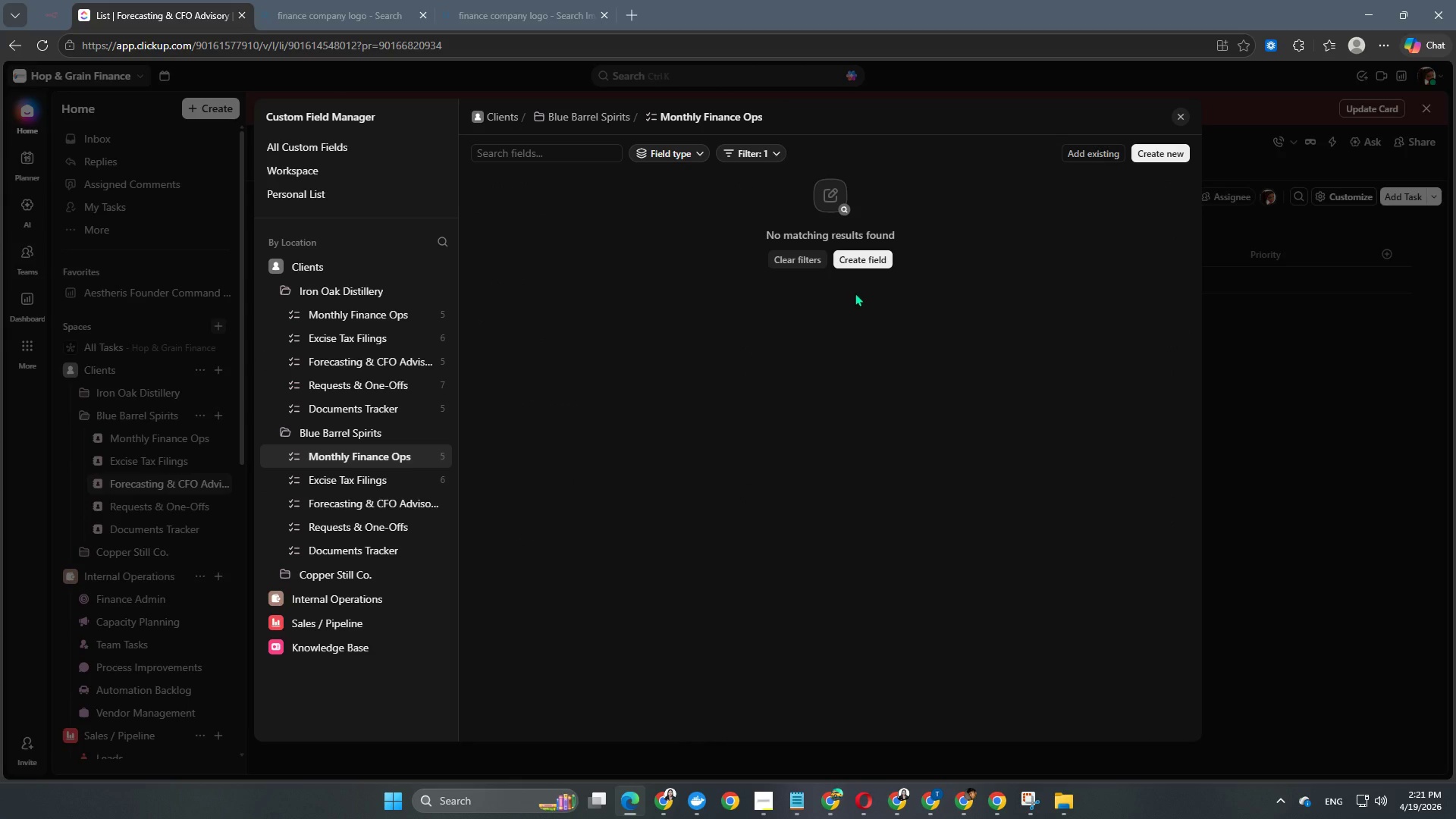 
left_click([788, 263])
 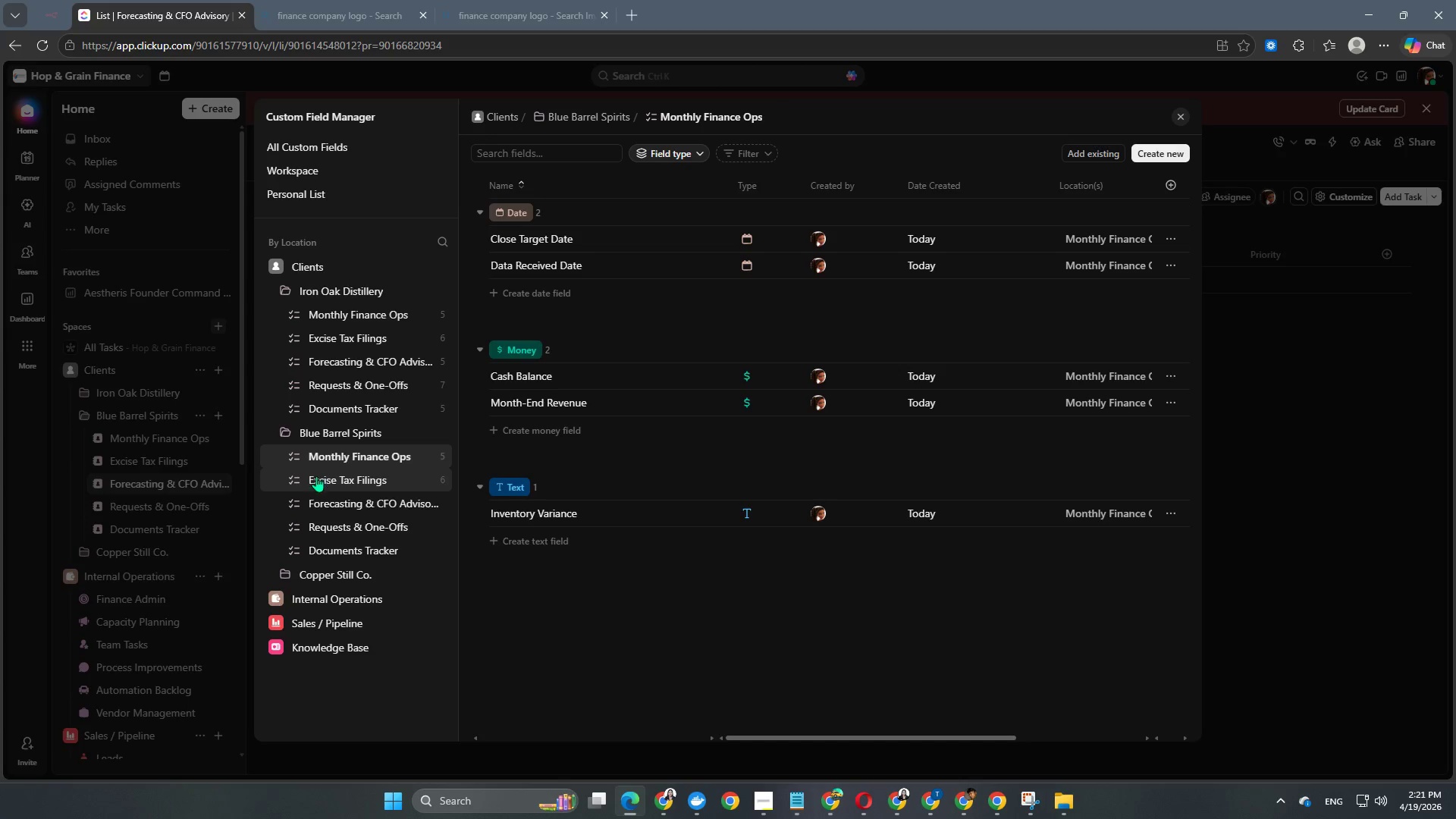 
left_click([333, 473])
 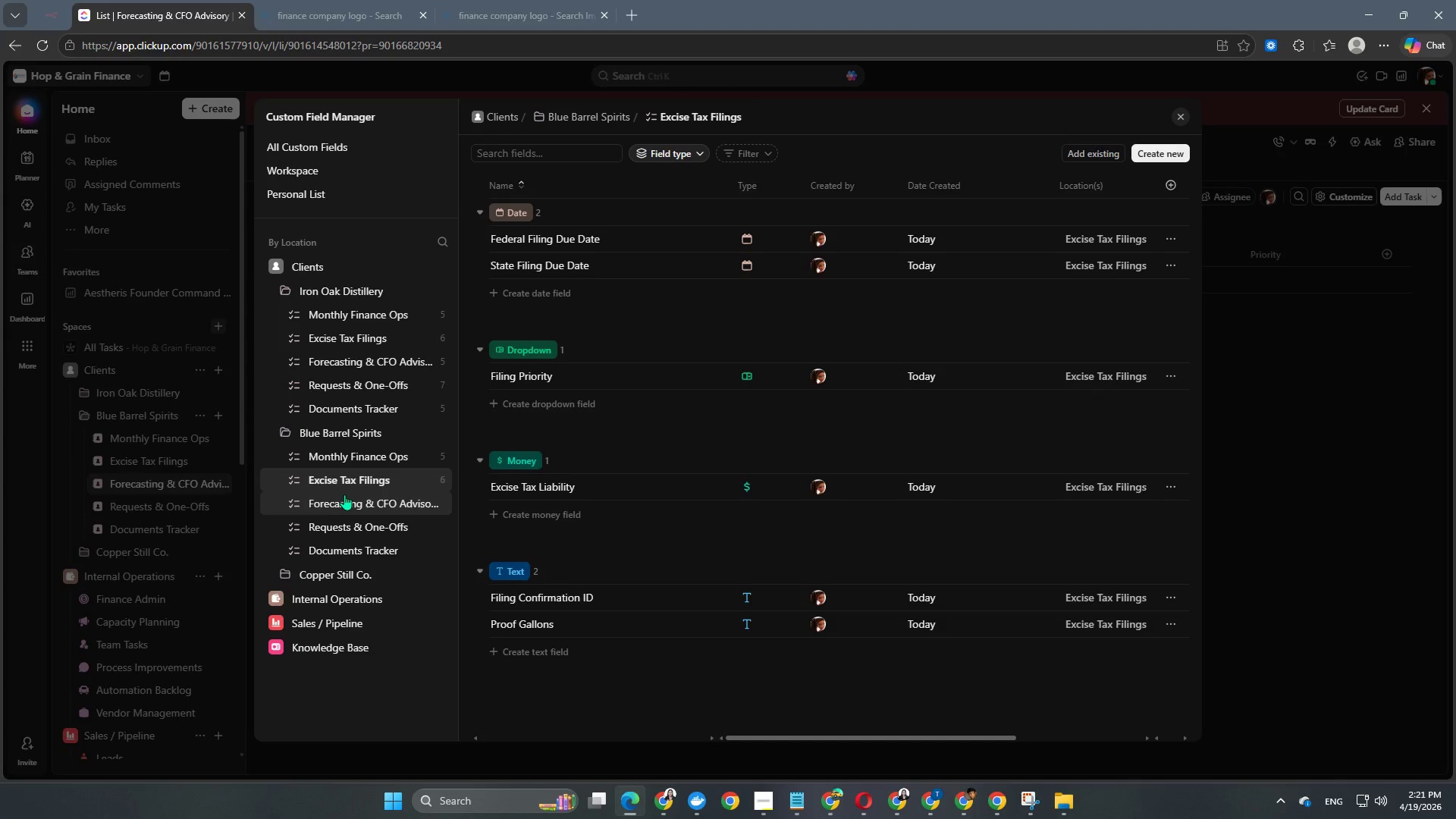 
left_click([345, 496])
 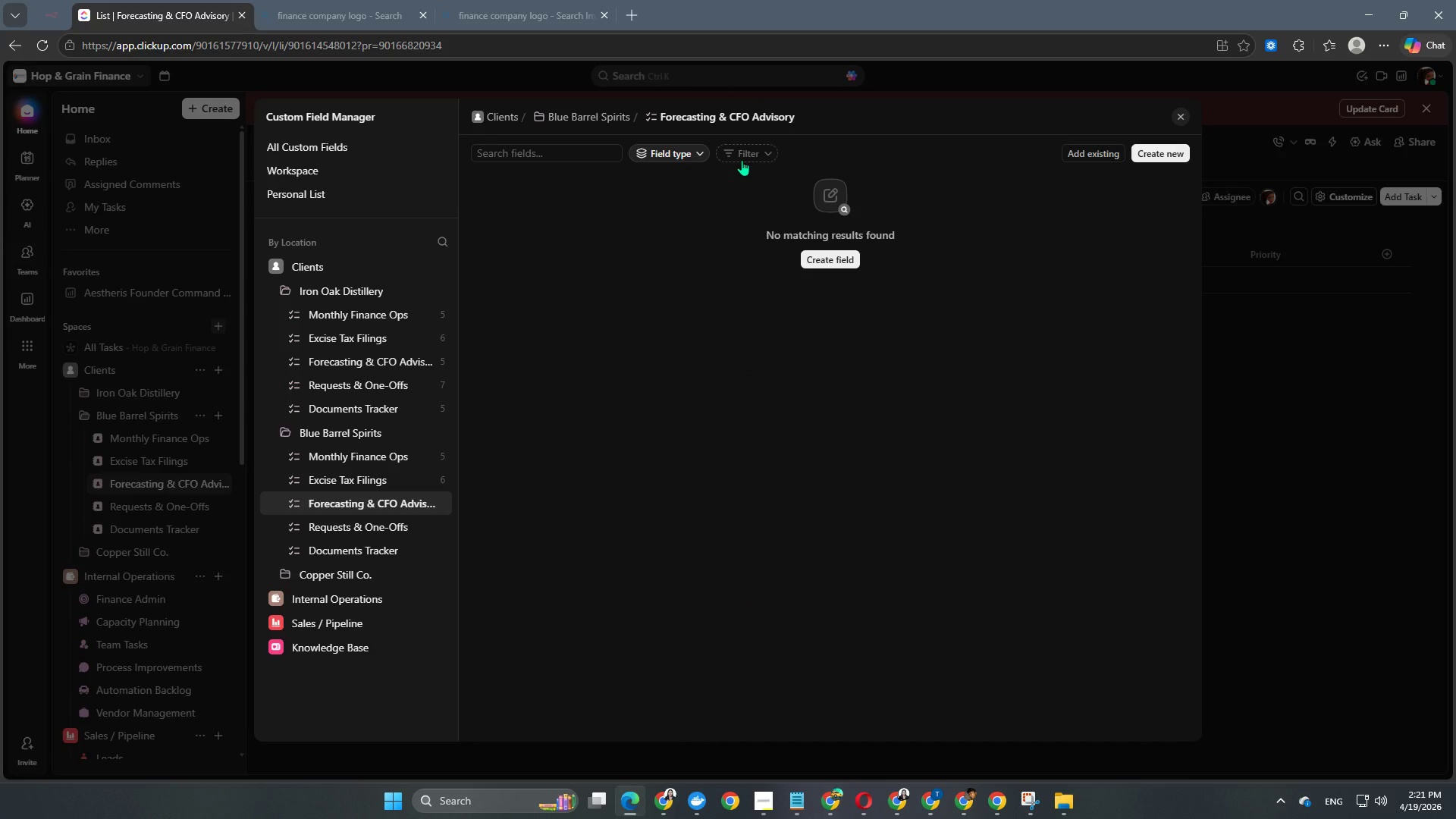 
left_click([374, 350])
 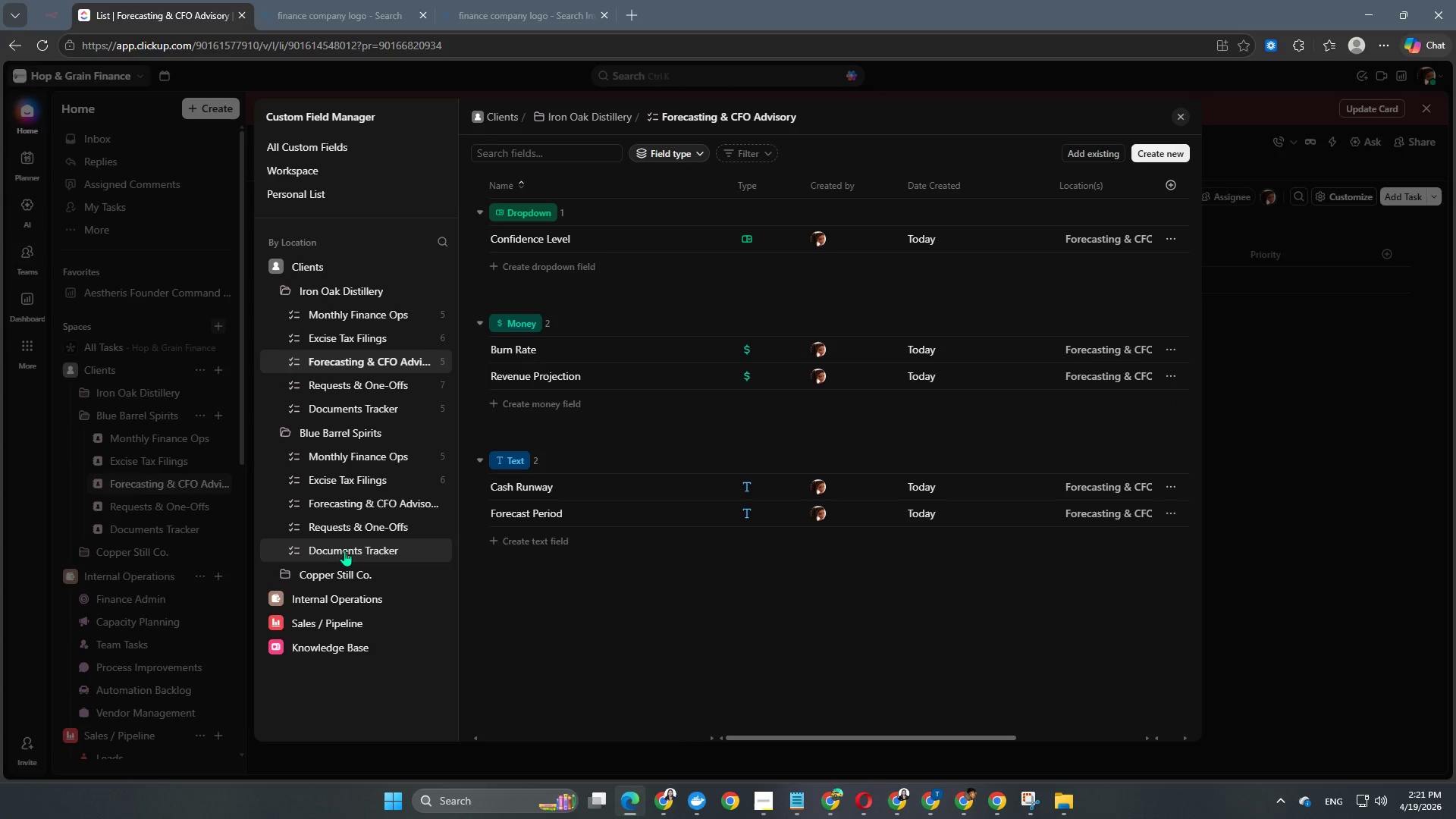 
left_click([351, 507])
 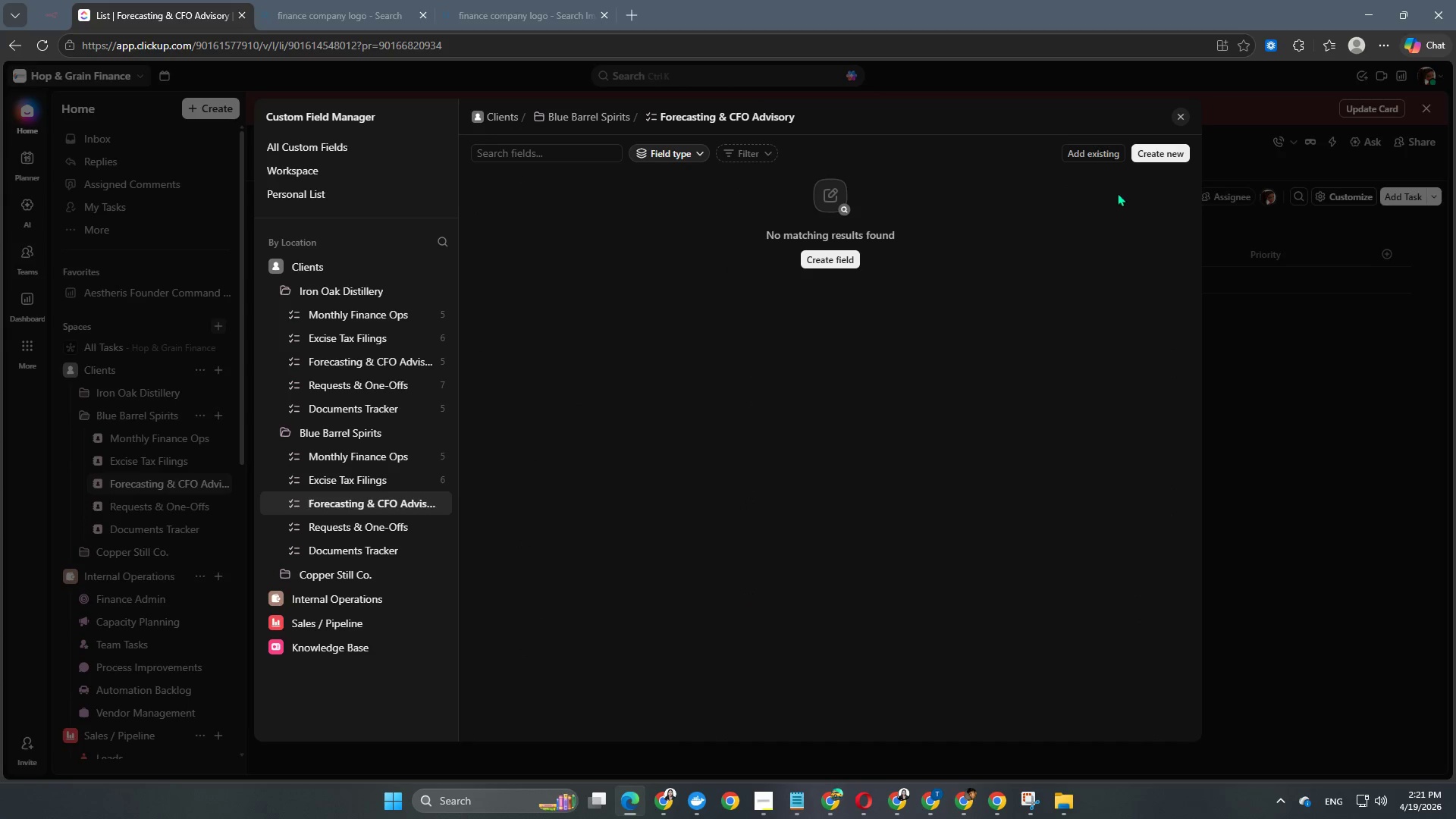 
left_click([1093, 153])
 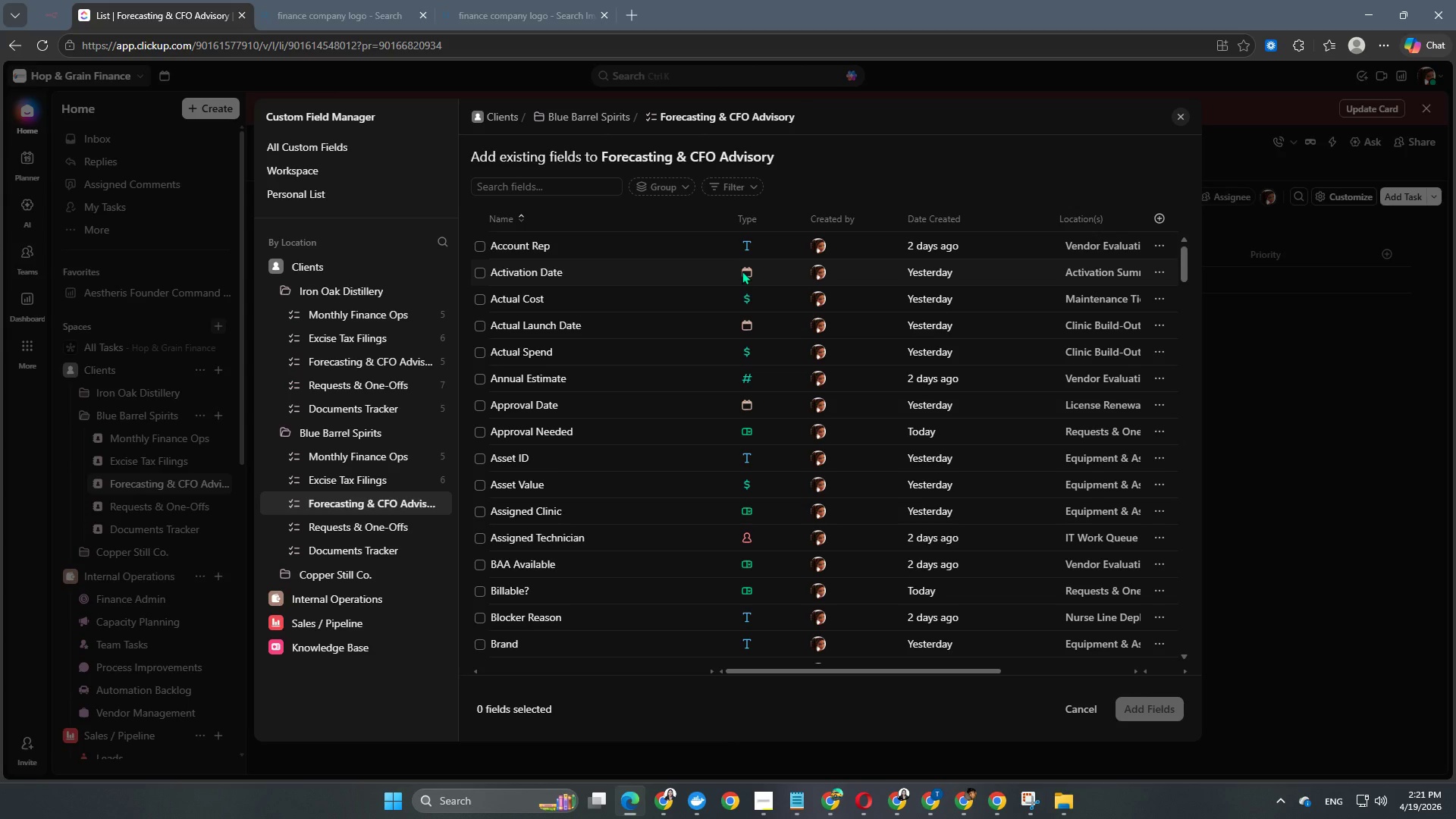 
left_click([738, 195])
 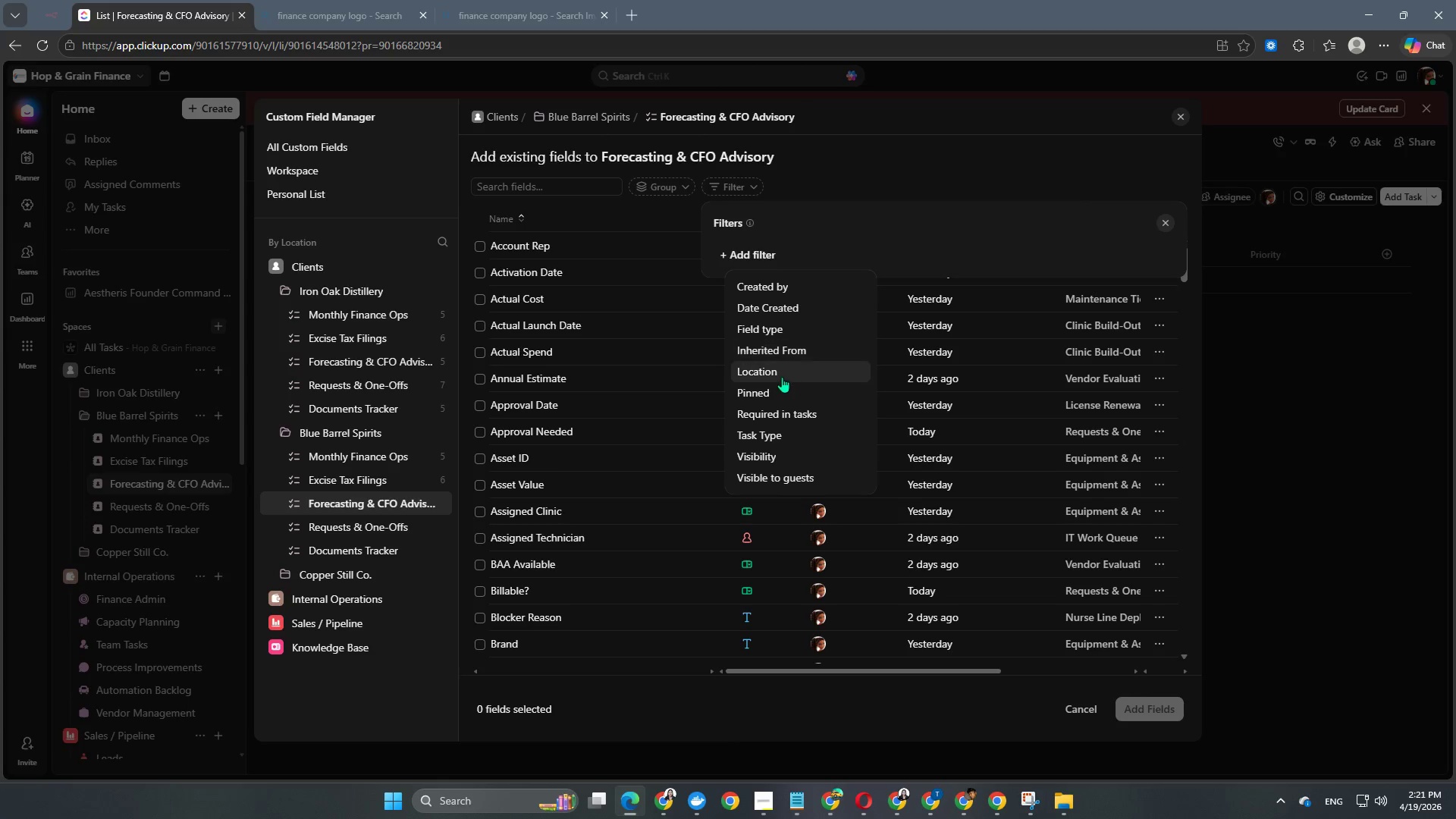 
left_click([780, 375])
 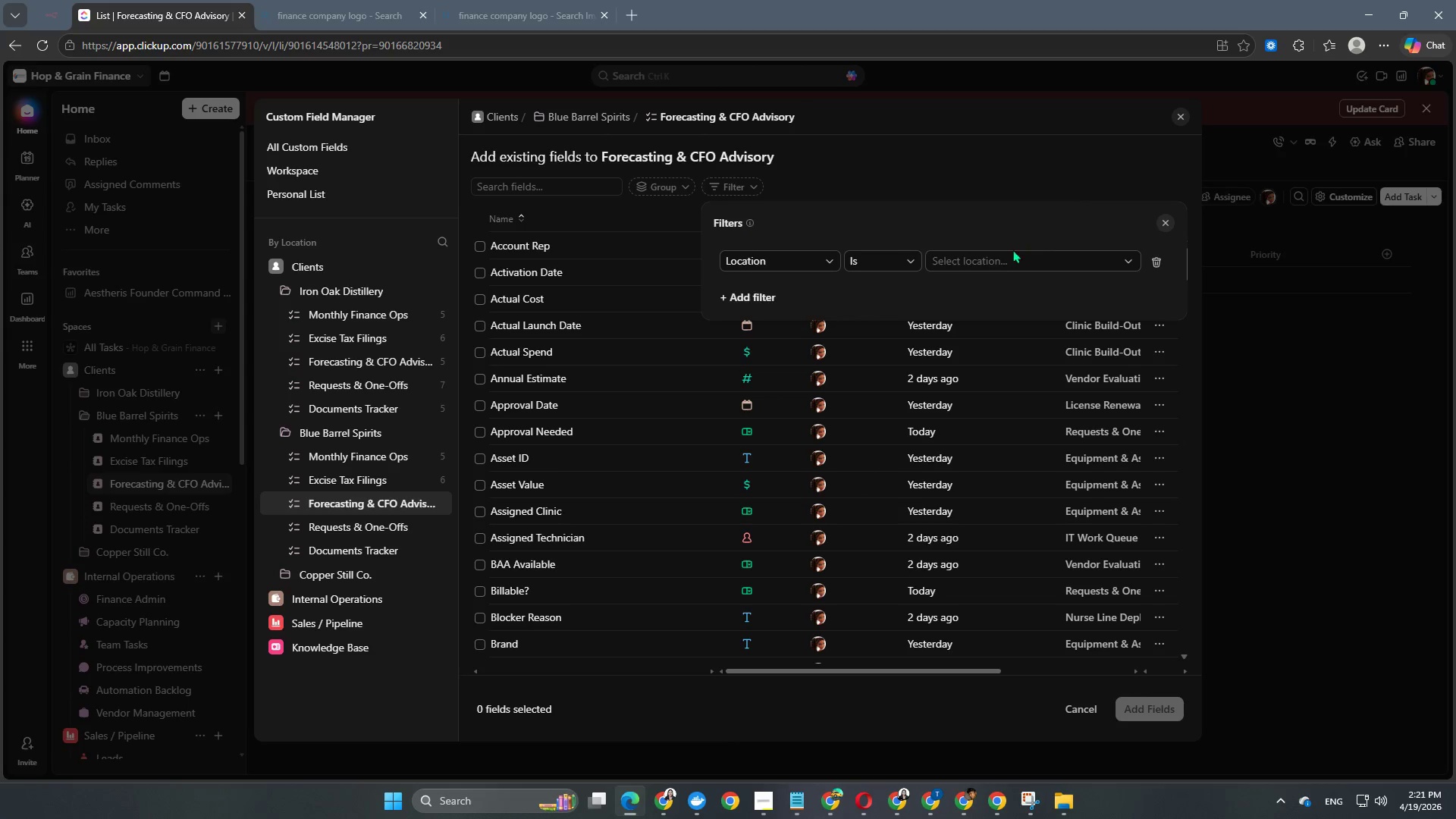 
left_click([999, 256])
 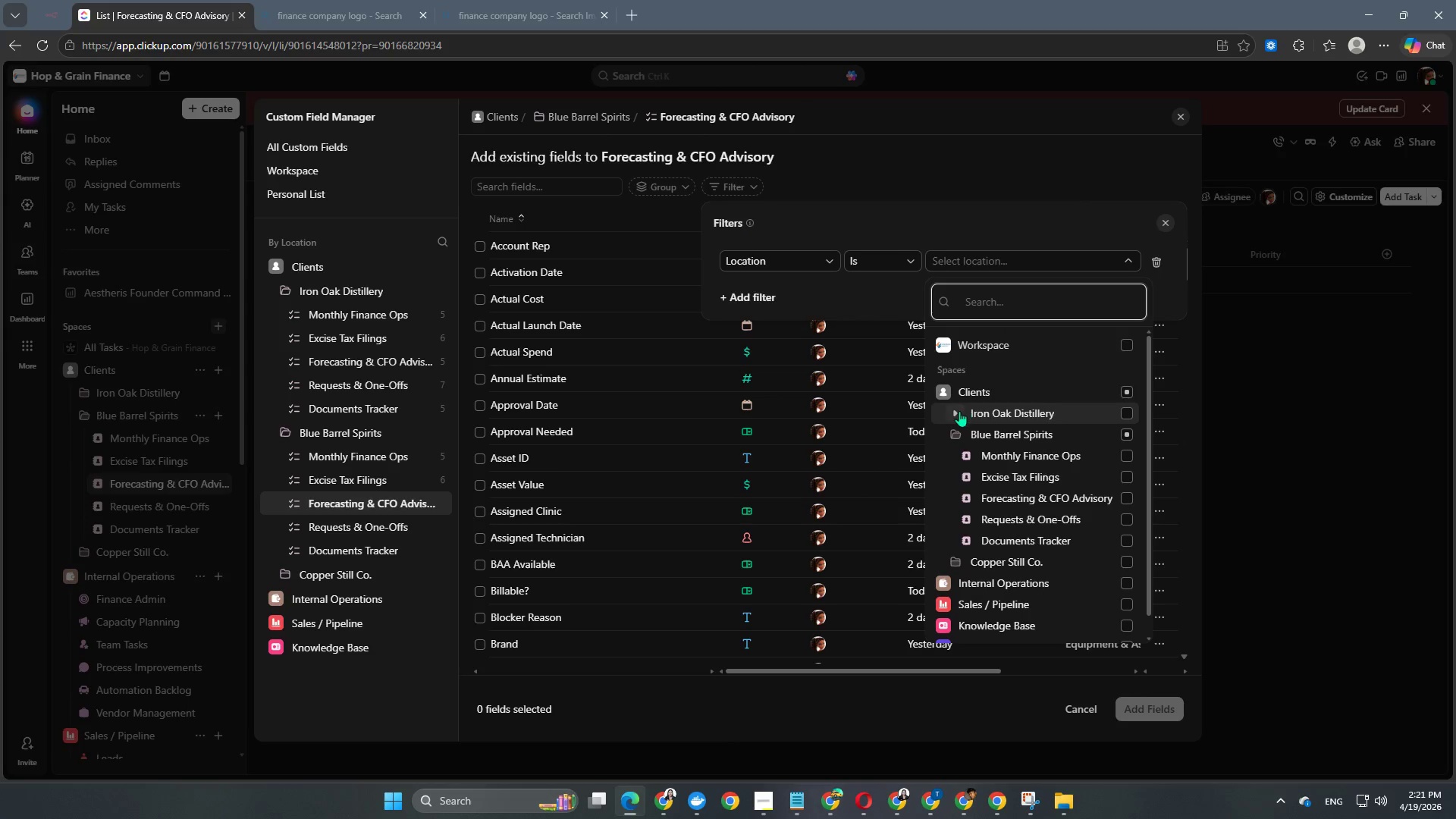 
left_click([955, 415])
 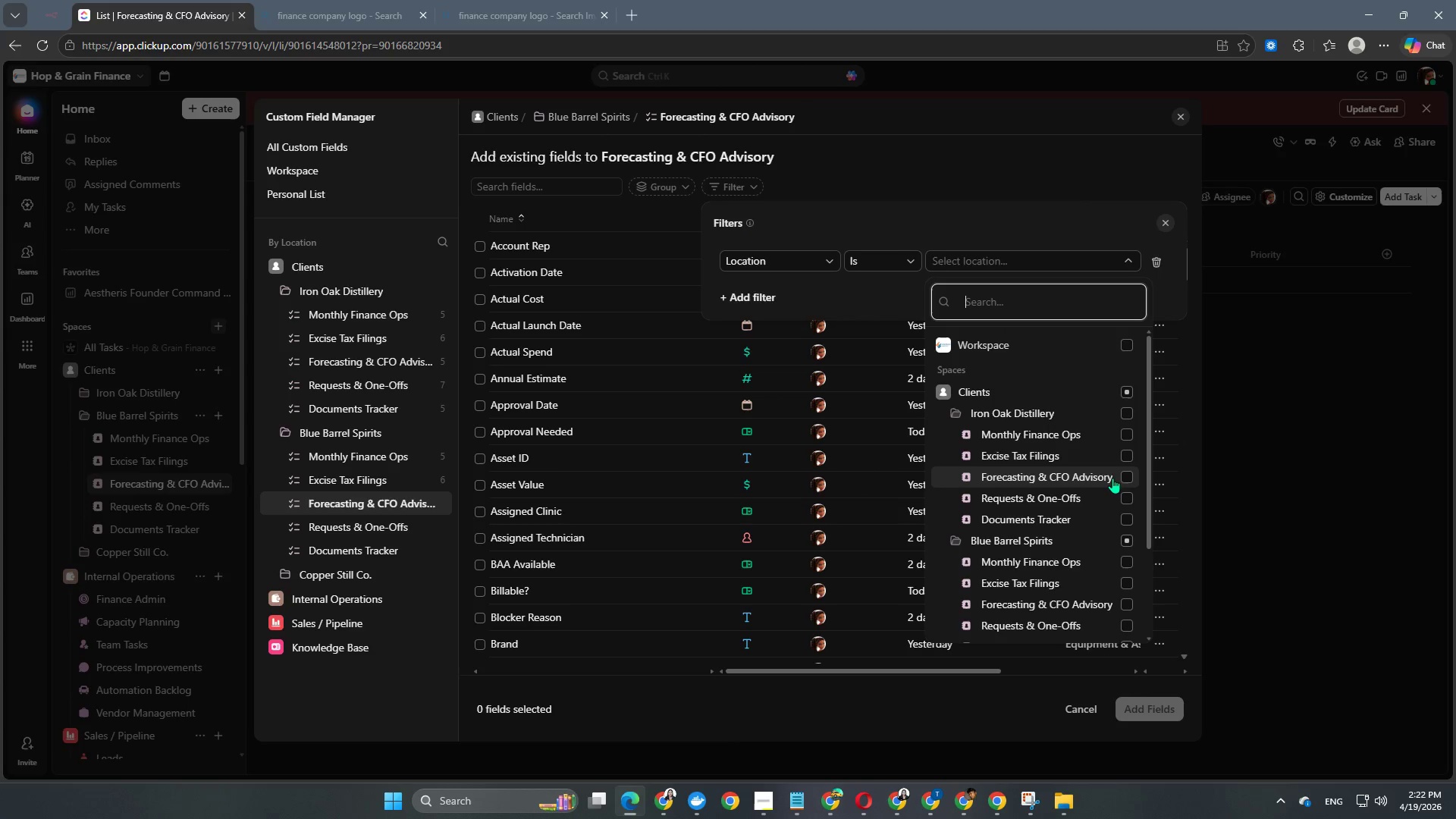 
left_click([1122, 475])
 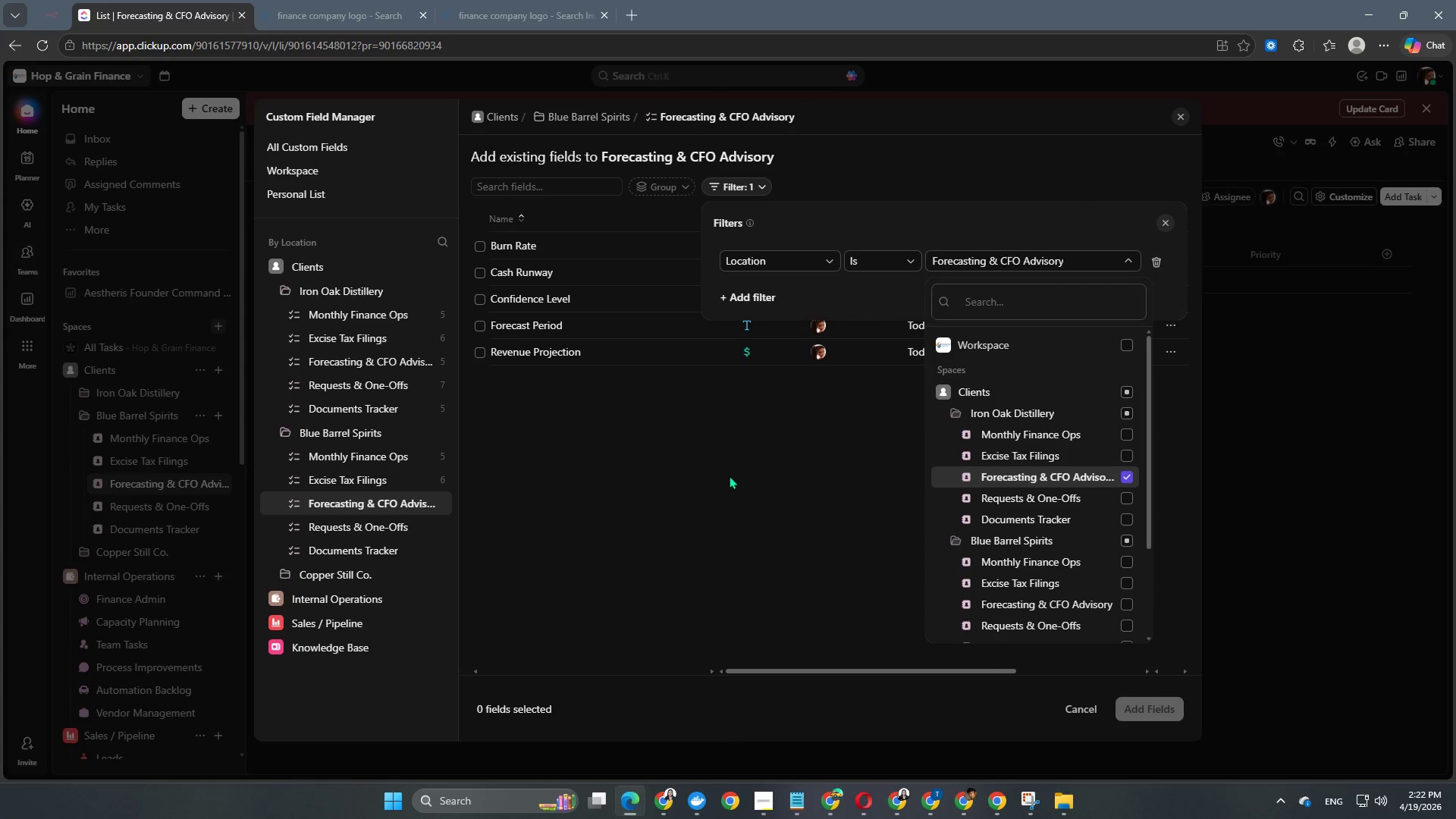 
double_click([729, 475])
 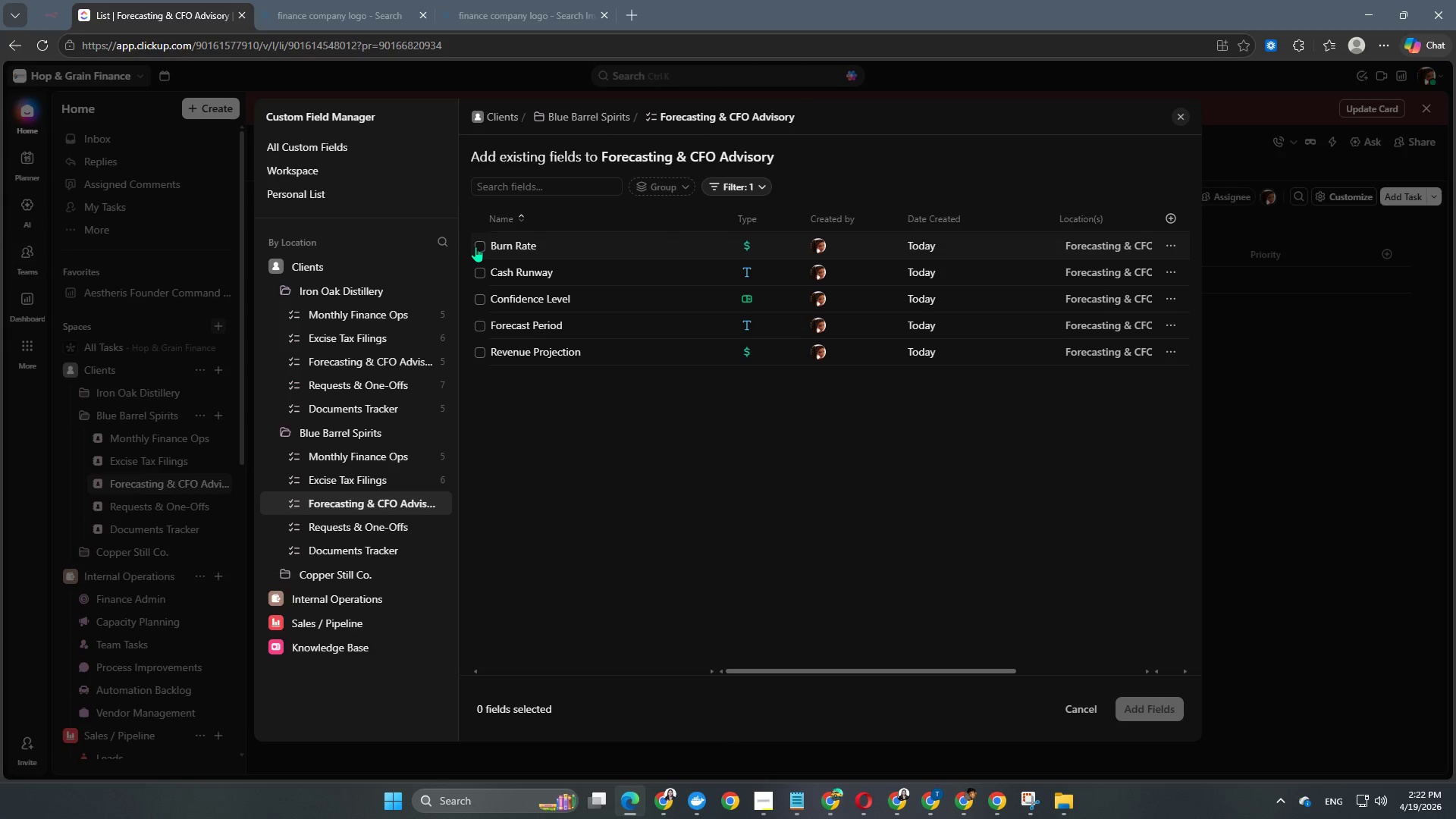 
left_click([476, 246])
 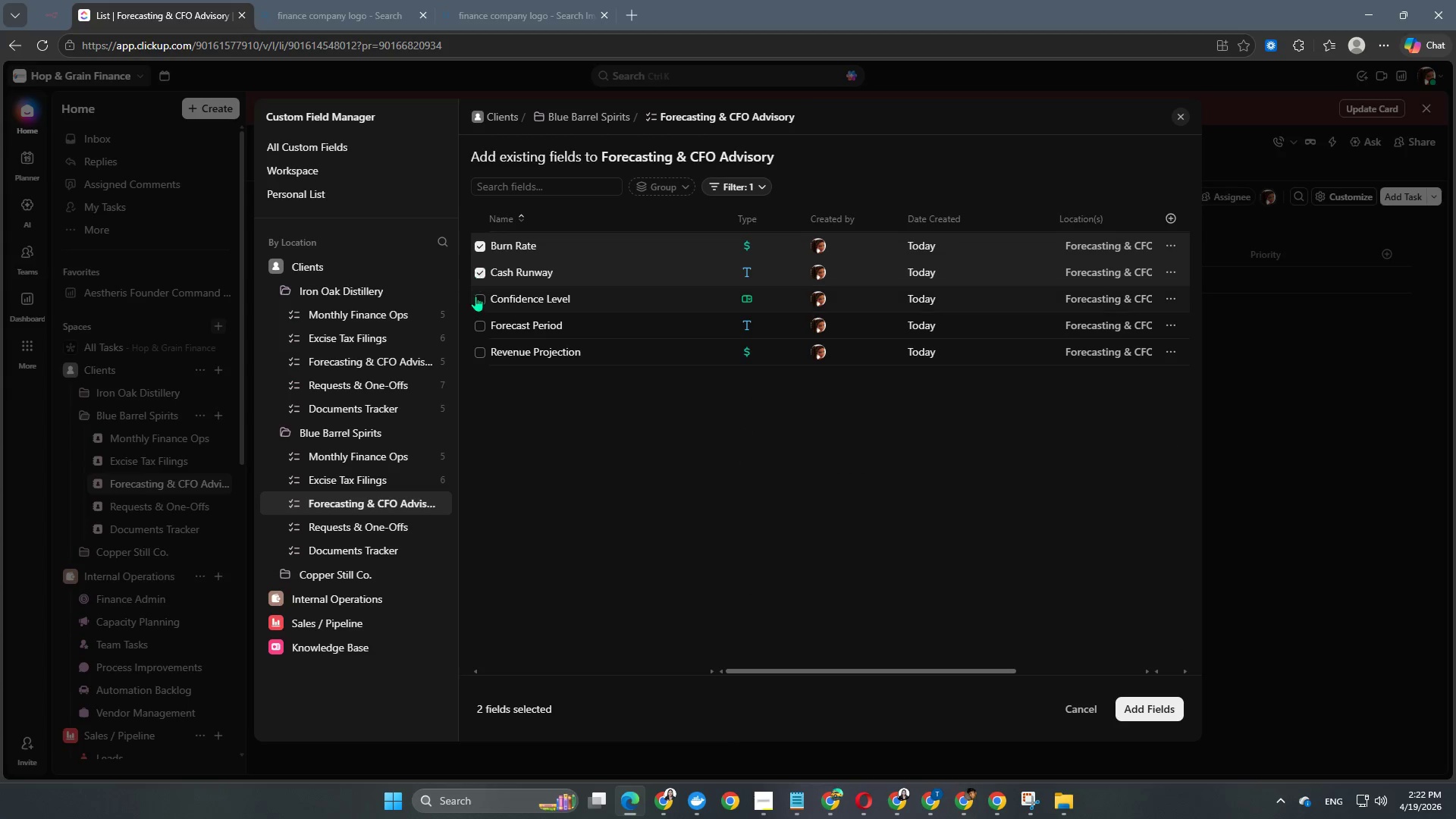 
double_click([475, 300])
 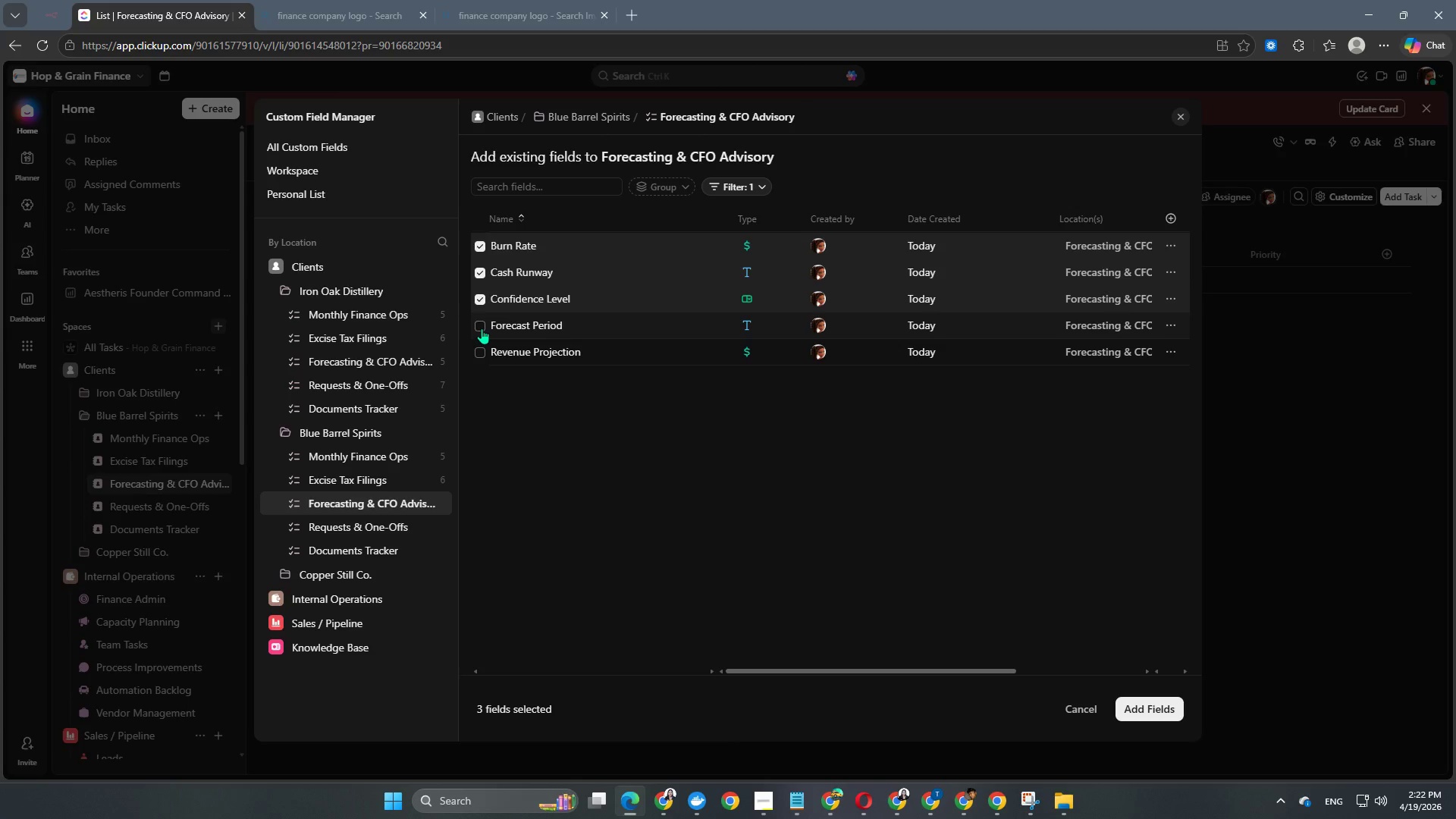 
triple_click([482, 328])
 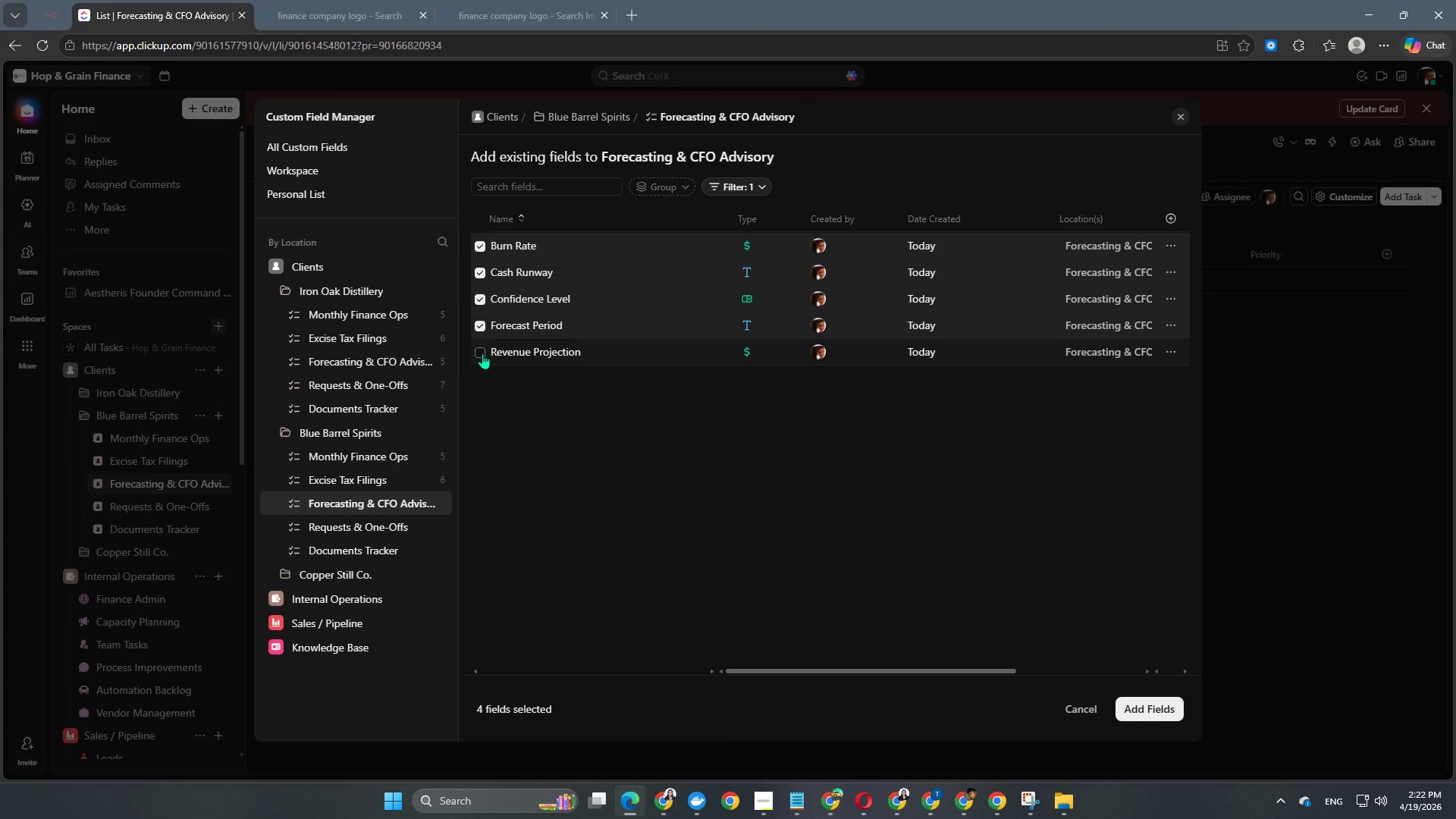 
triple_click([482, 353])
 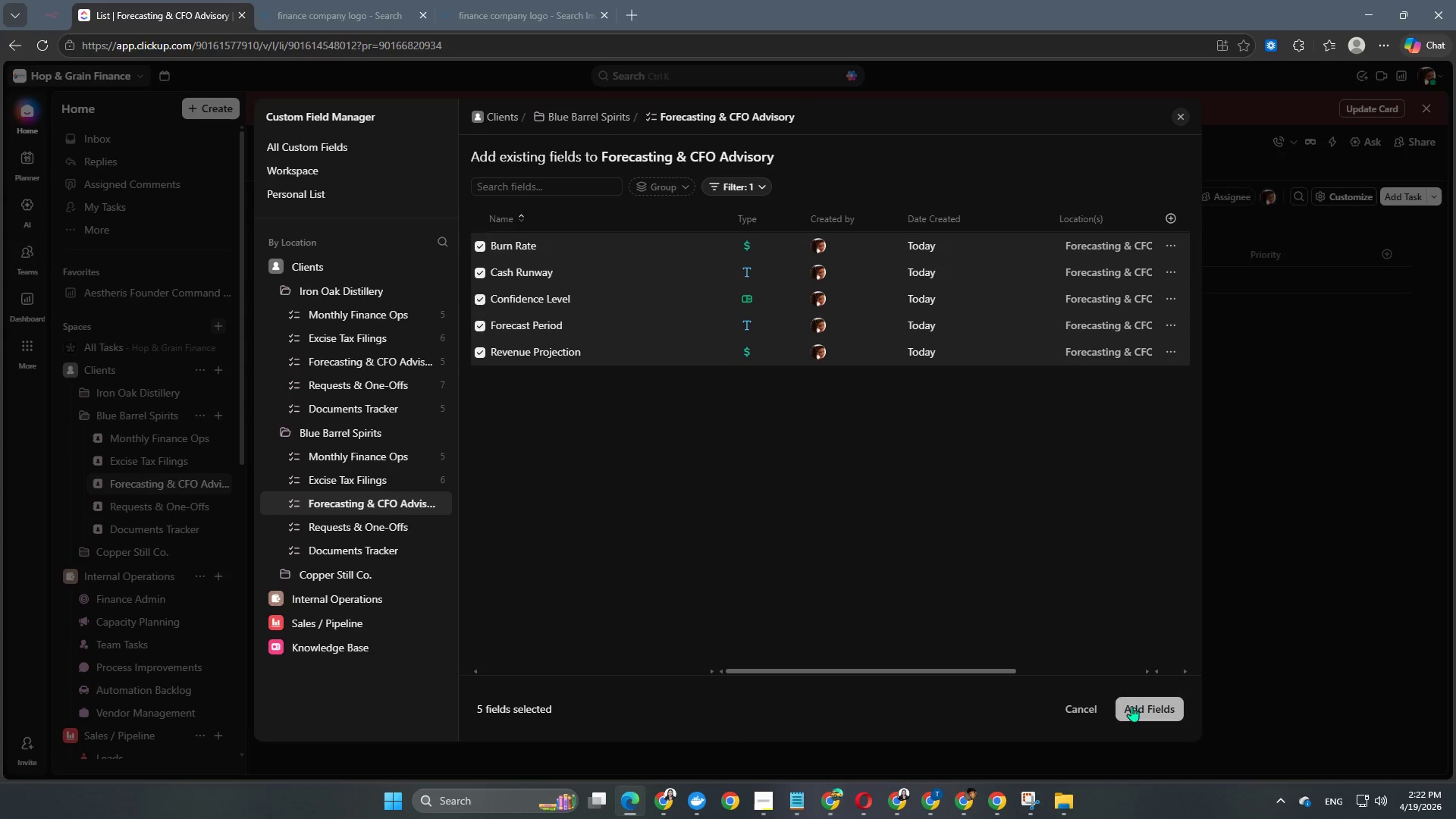 
left_click([1143, 704])
 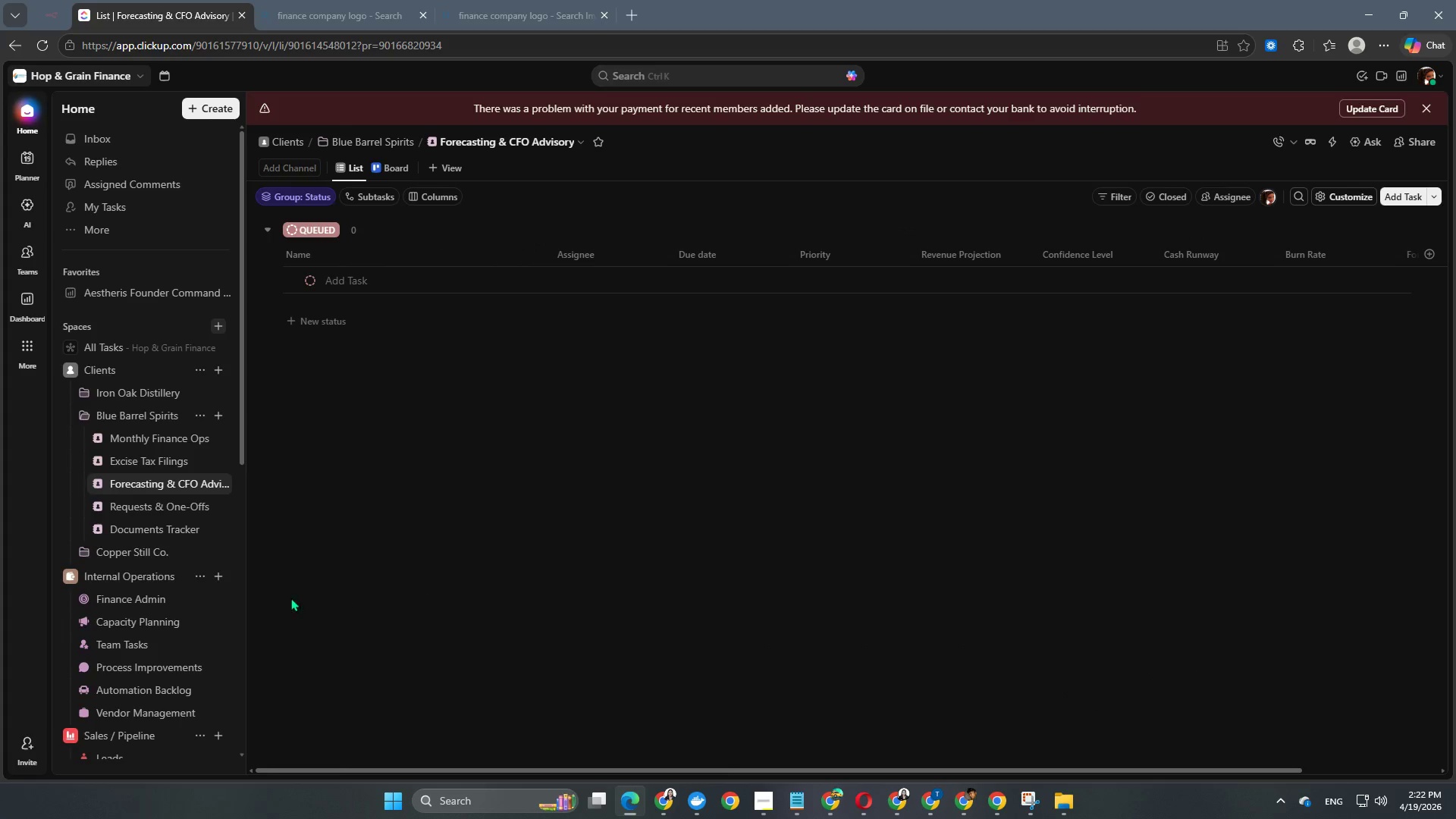 
left_click([146, 513])
 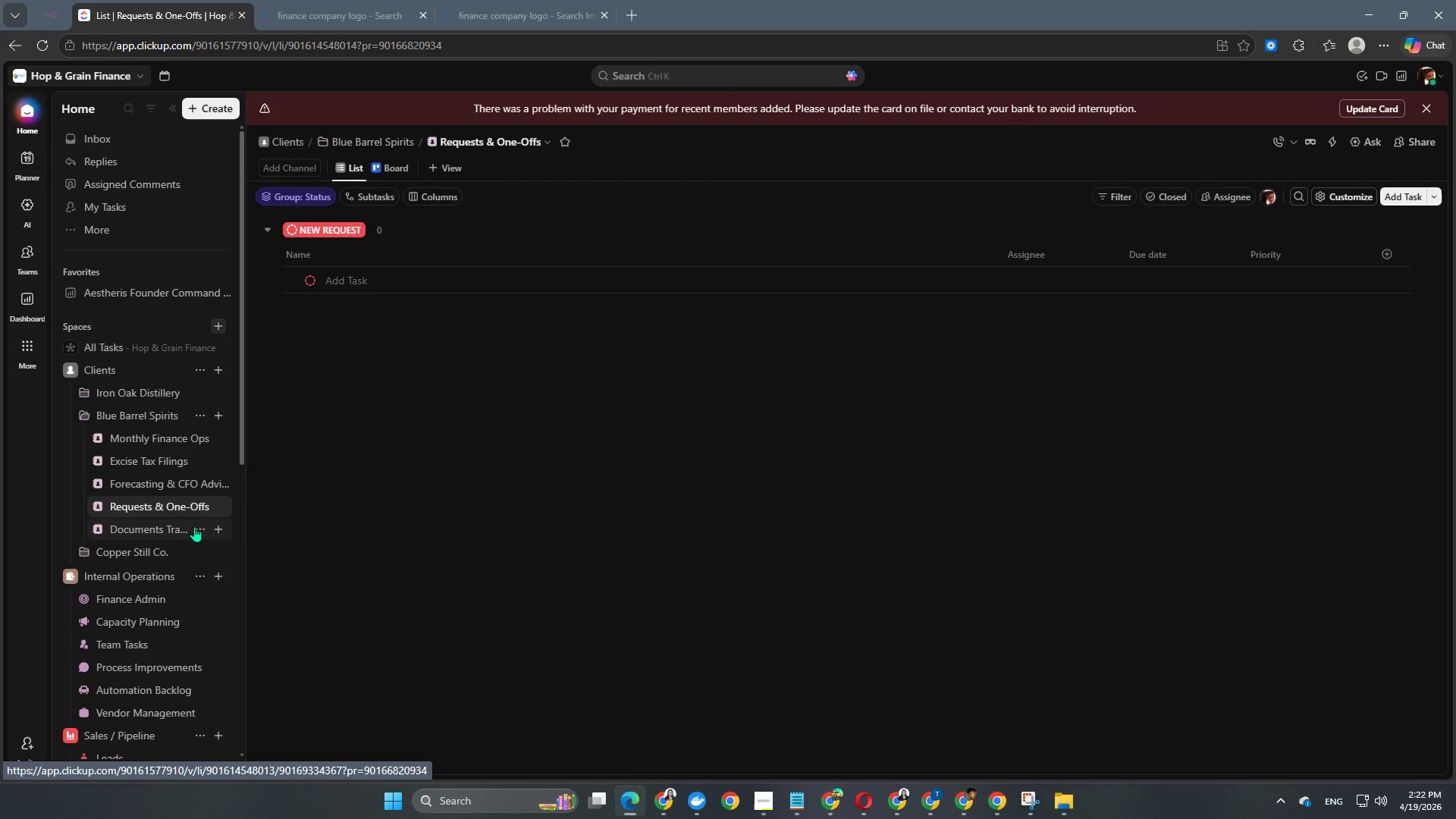 
left_click([198, 509])
 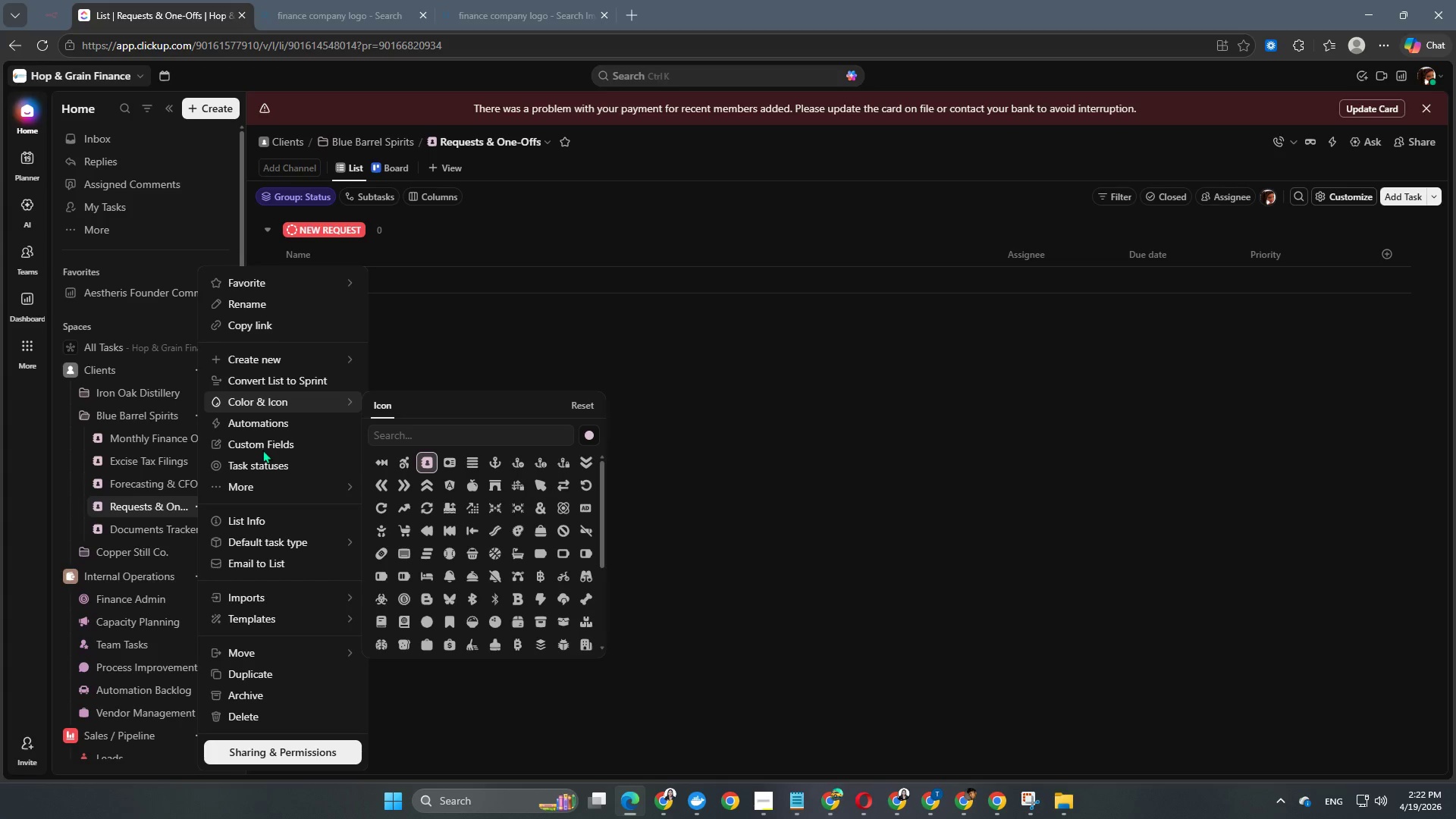 
left_click([257, 444])
 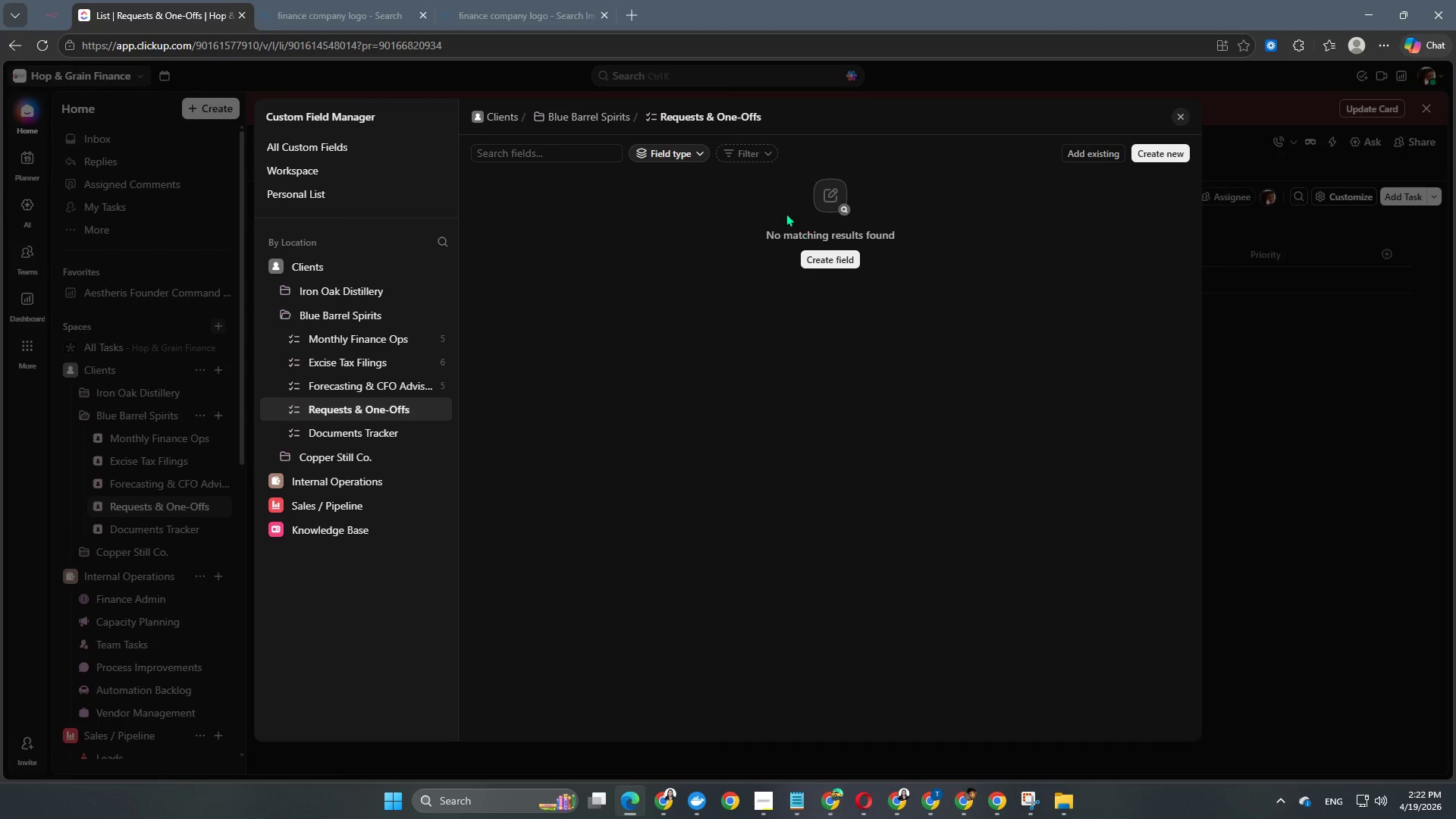 
left_click([1090, 153])
 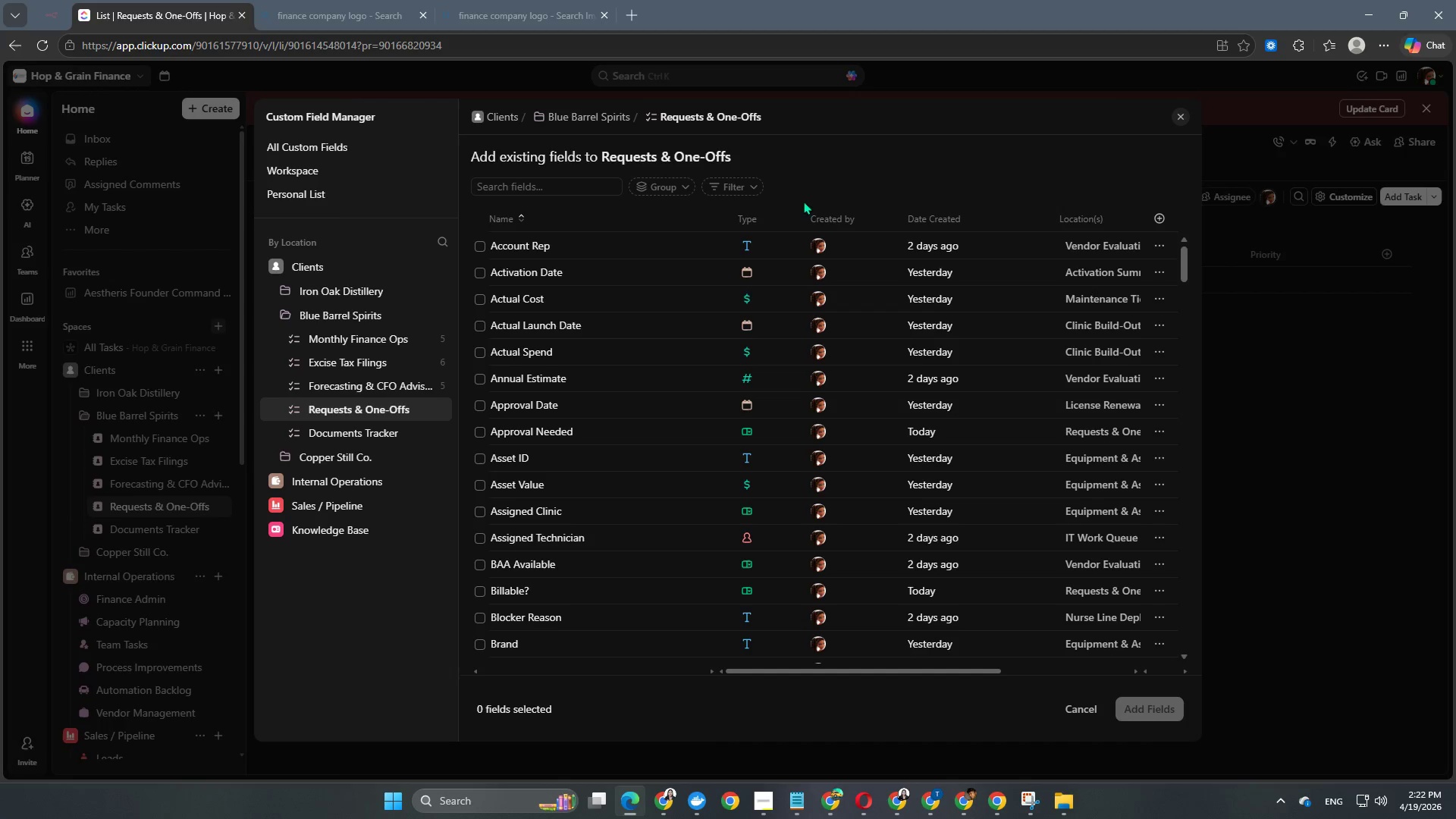 
left_click([742, 190])
 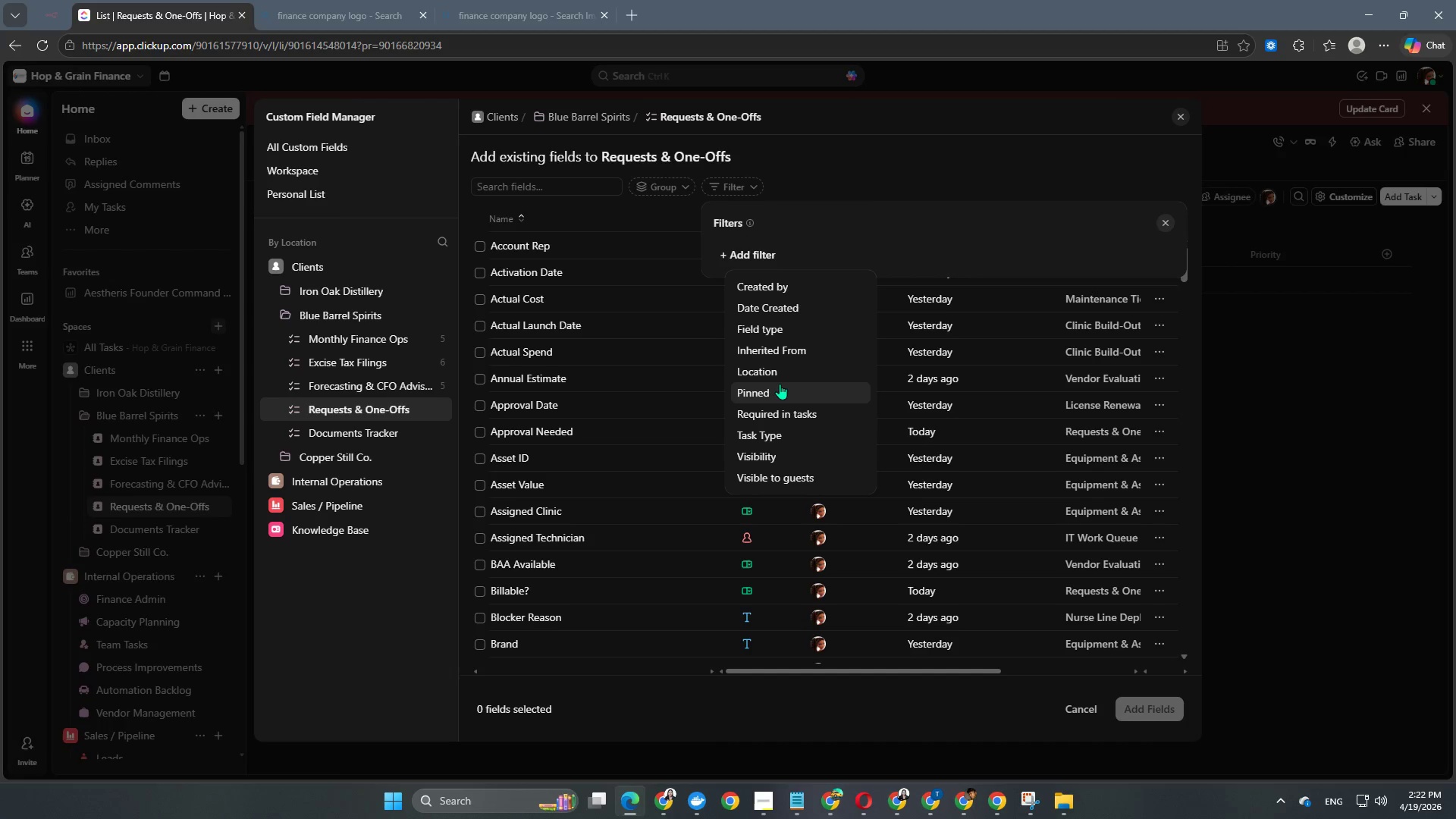 
left_click([777, 369])
 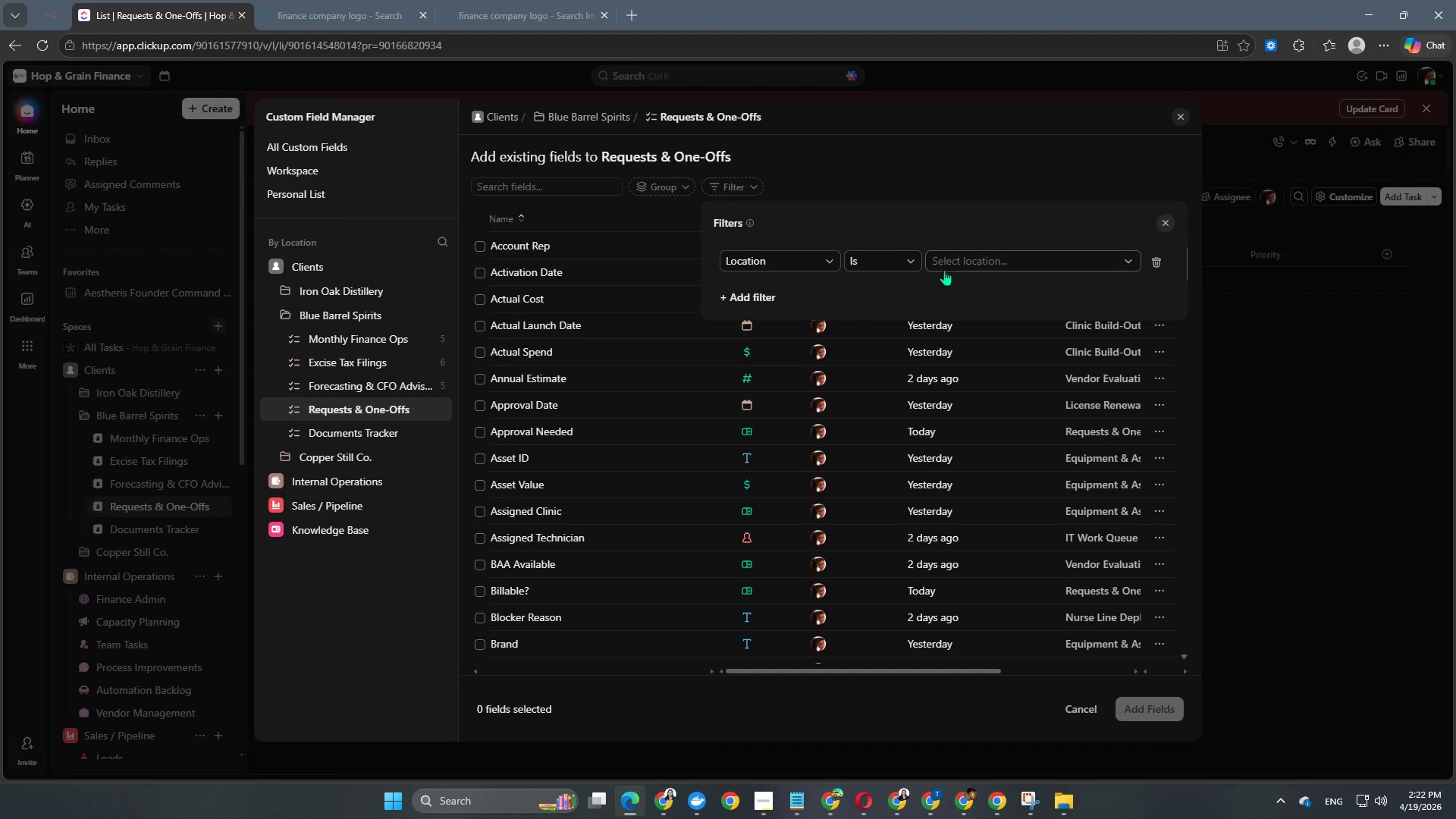 
left_click([959, 263])
 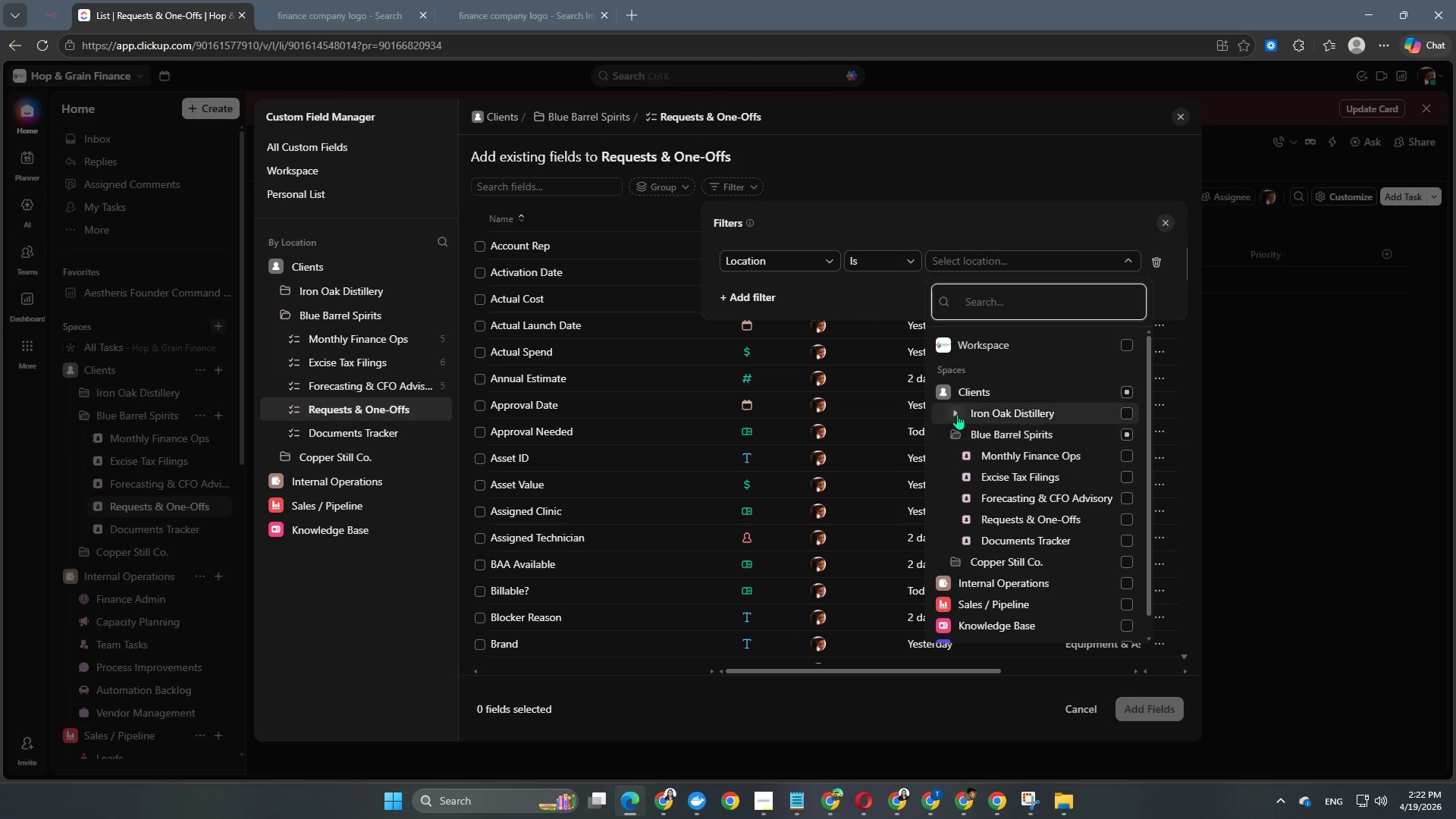 
left_click([957, 410])
 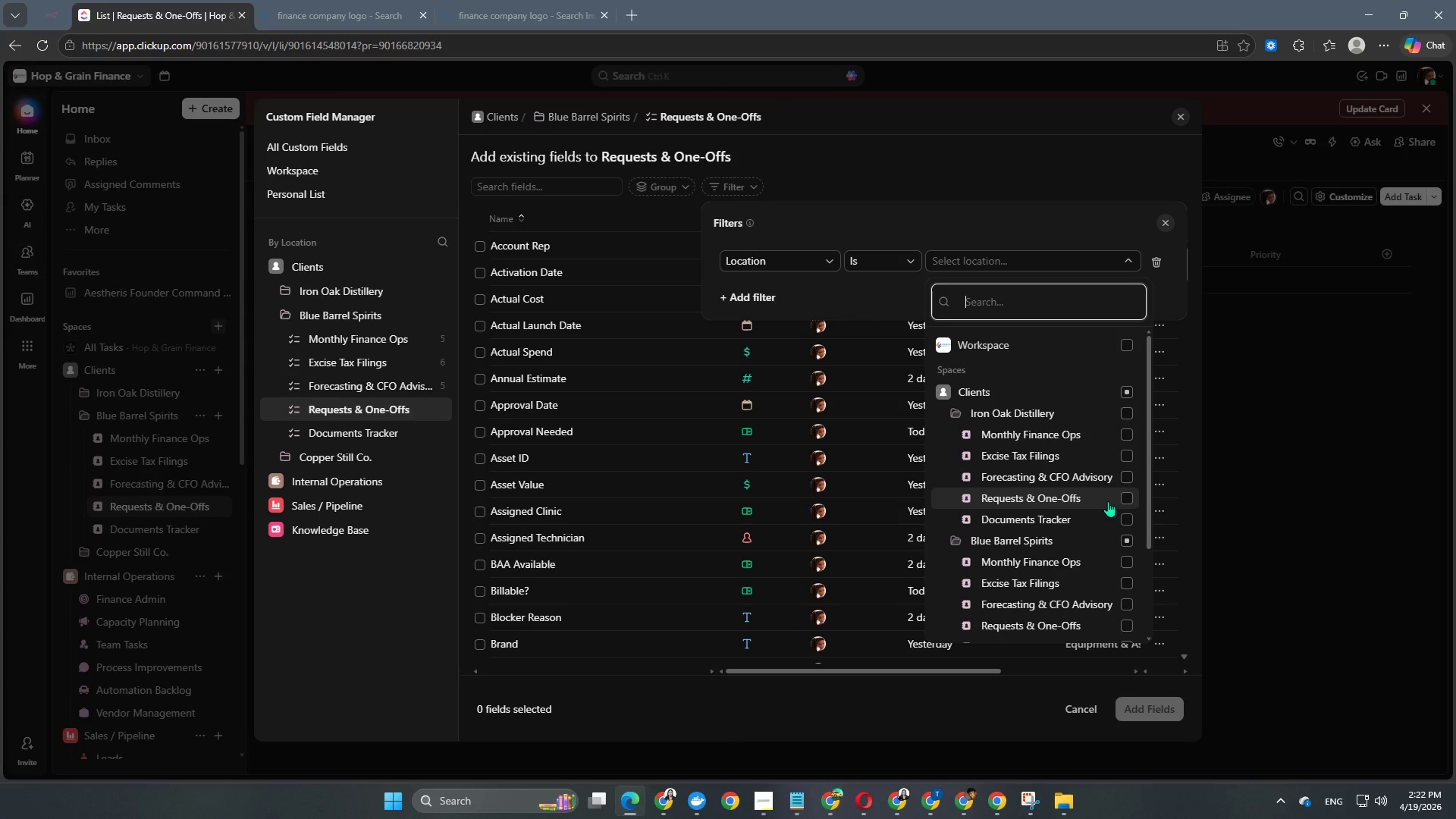 
left_click([1125, 497])
 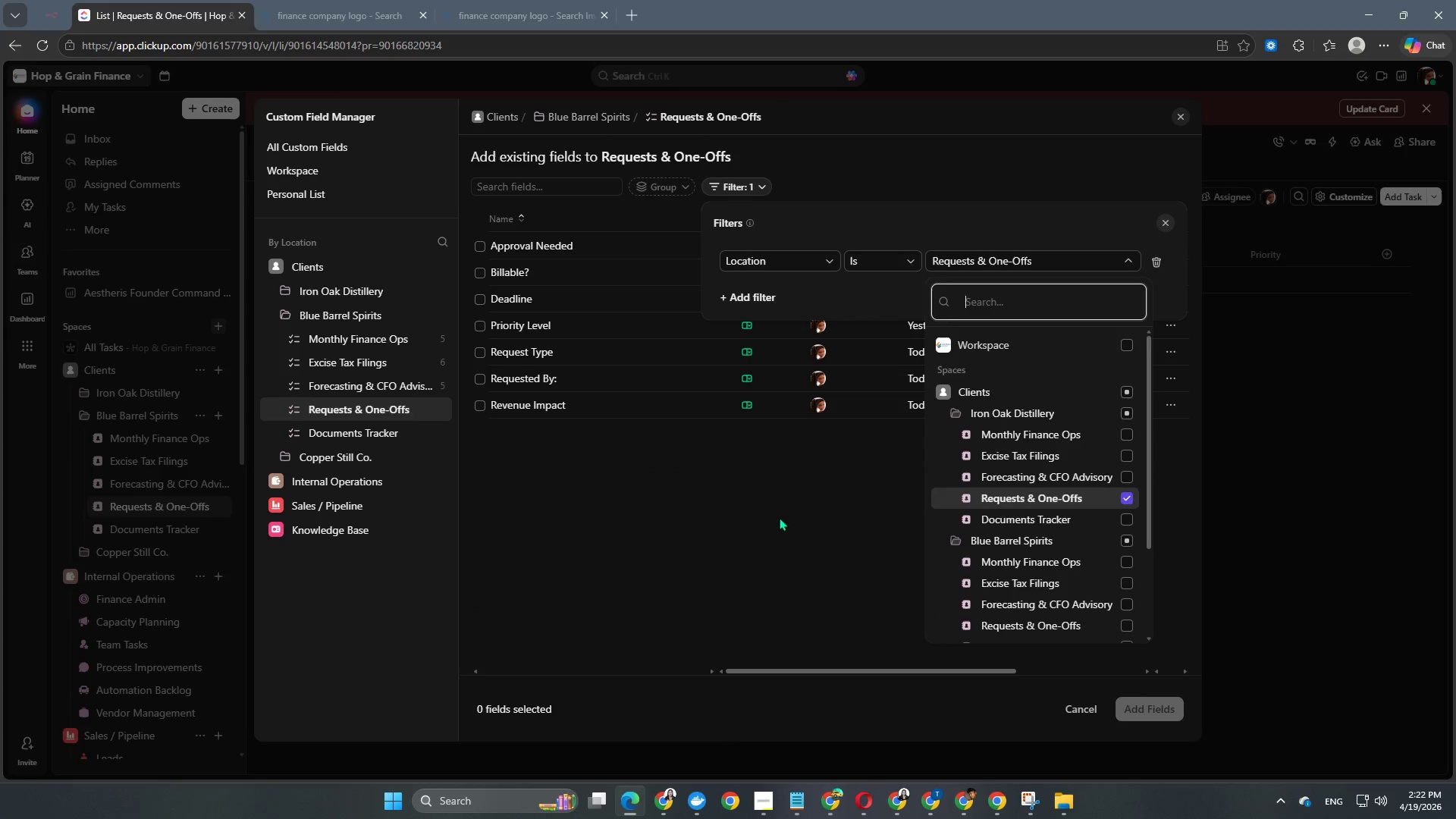 
double_click([779, 517])
 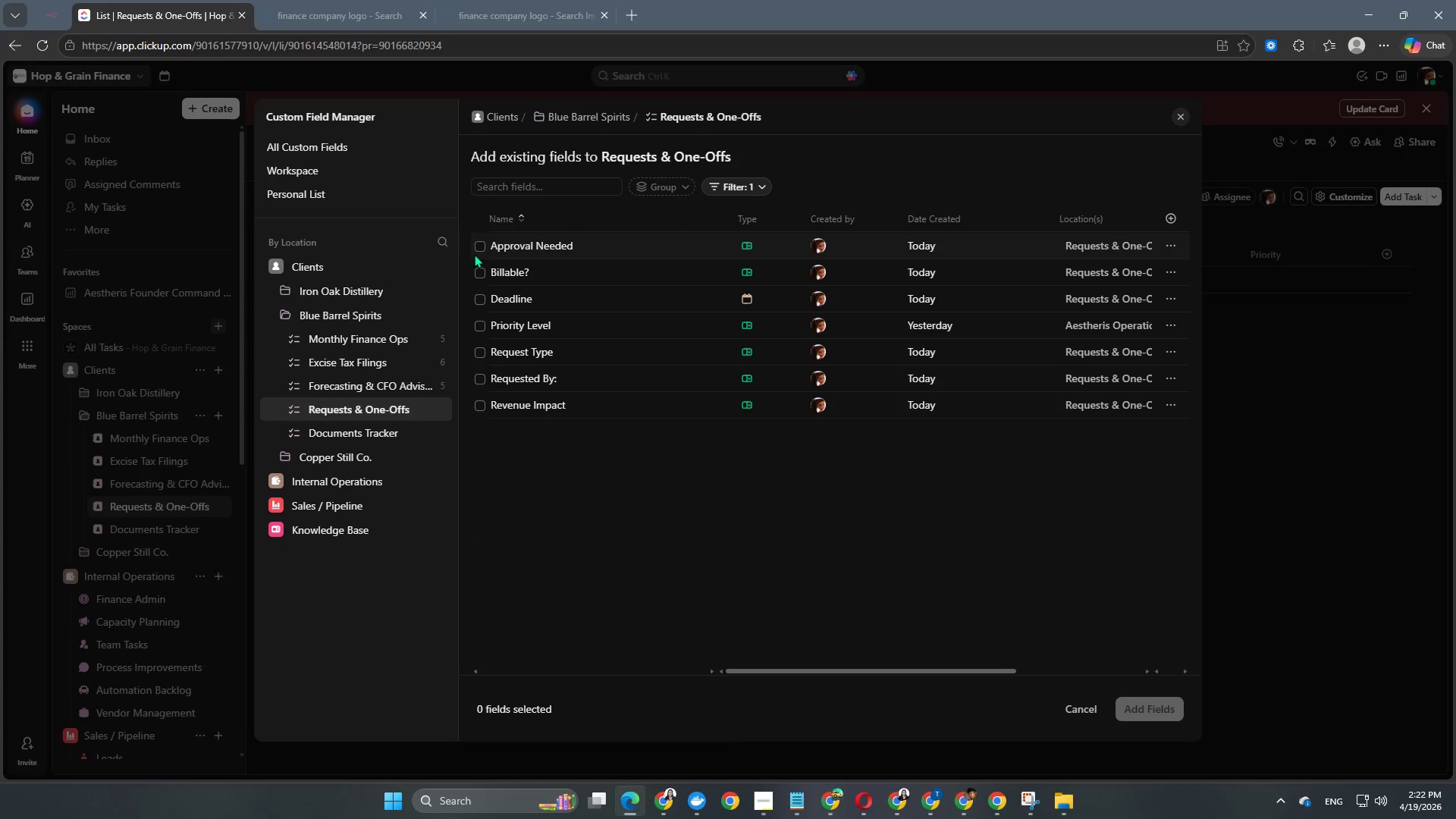 
left_click([475, 246])
 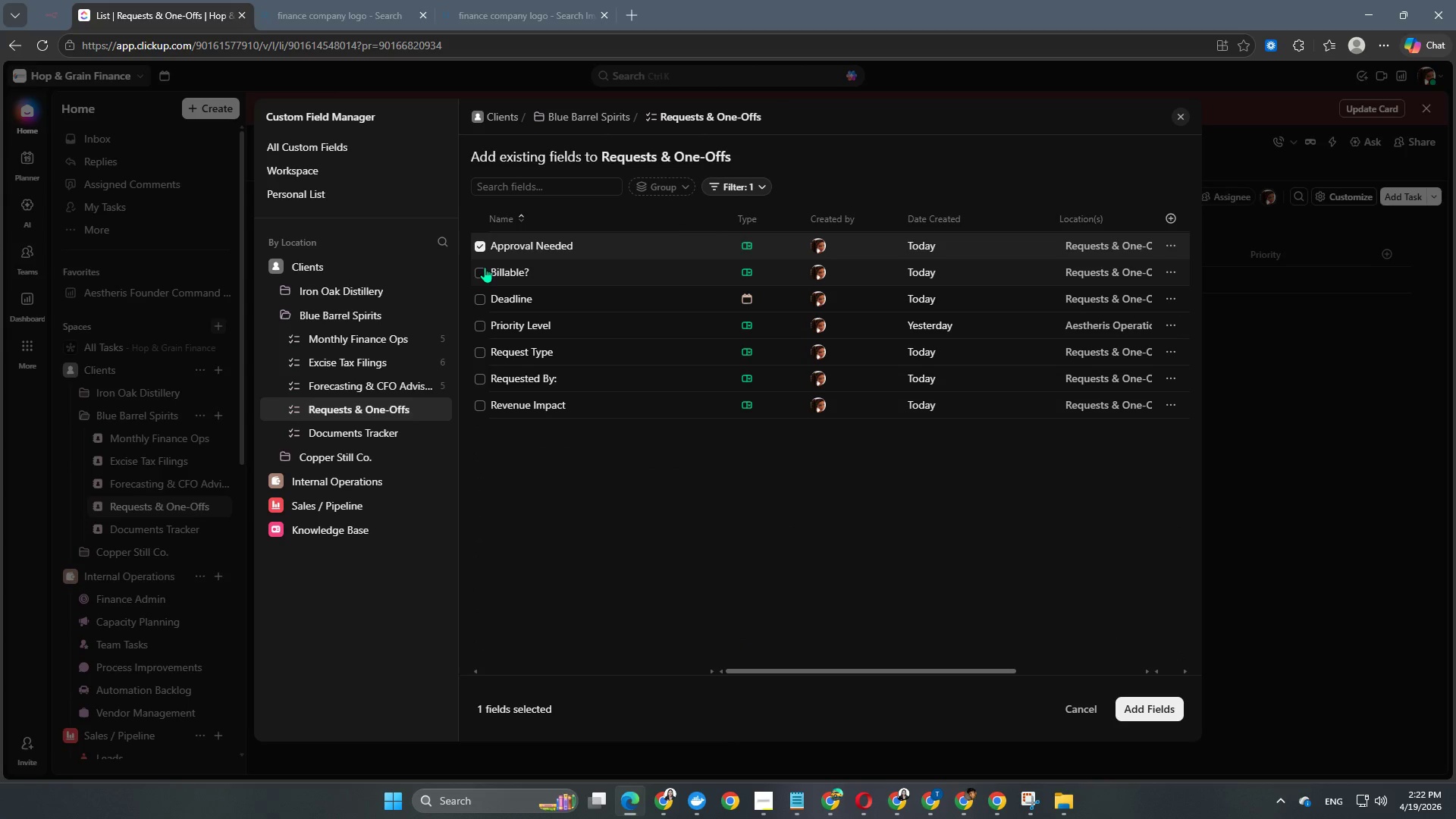 
left_click([485, 268])
 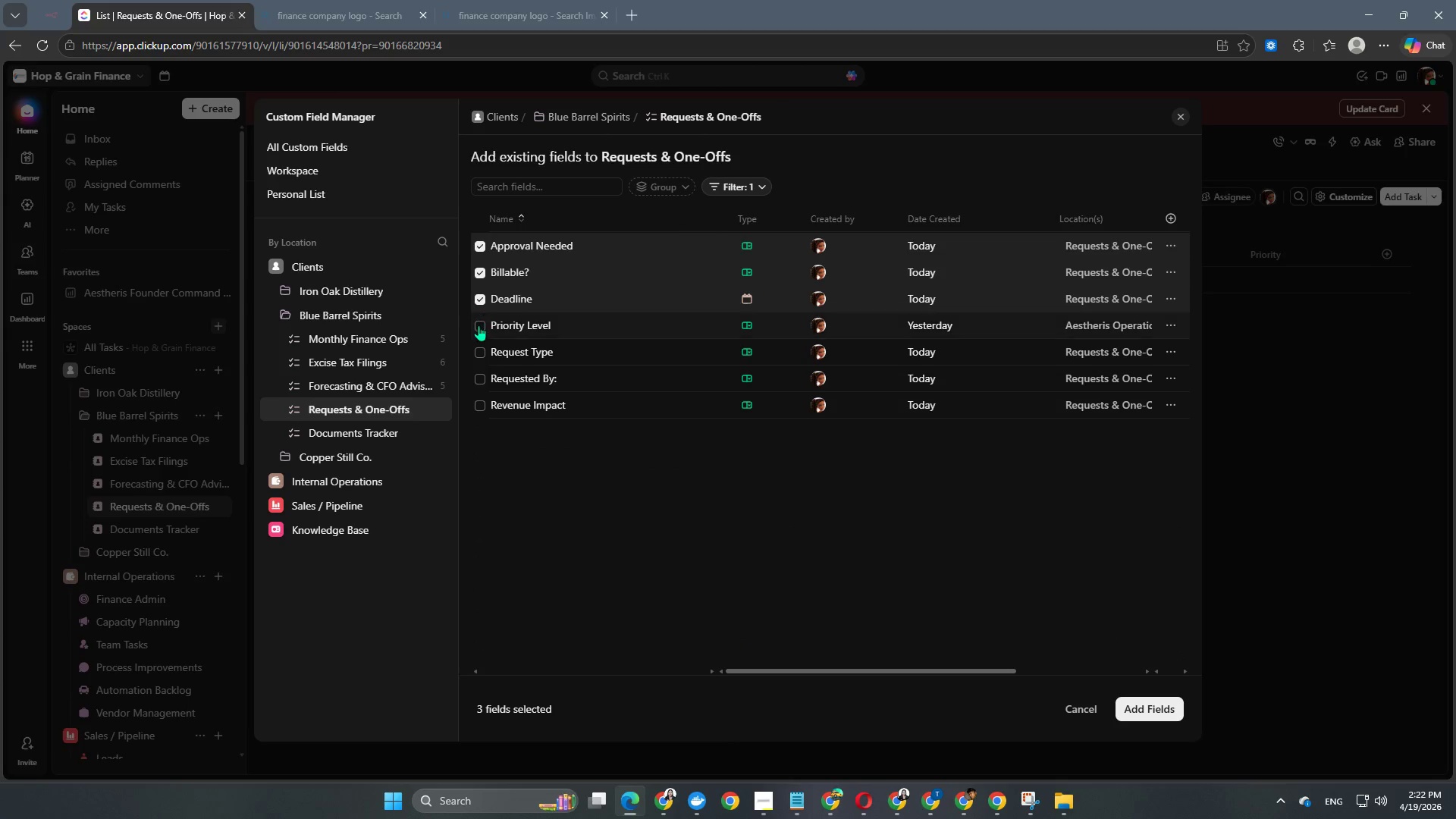 
double_click([479, 326])
 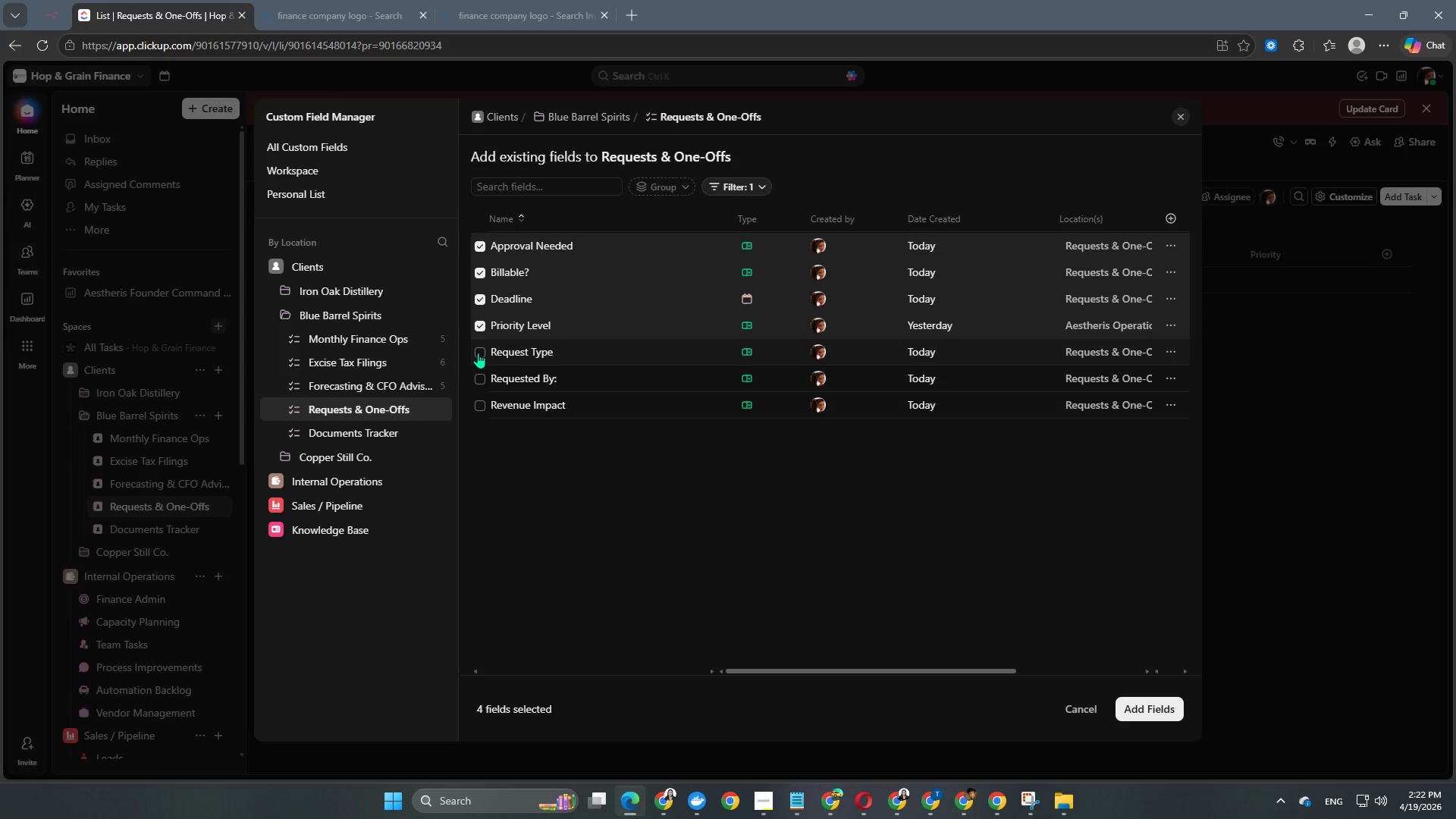 
triple_click([477, 353])
 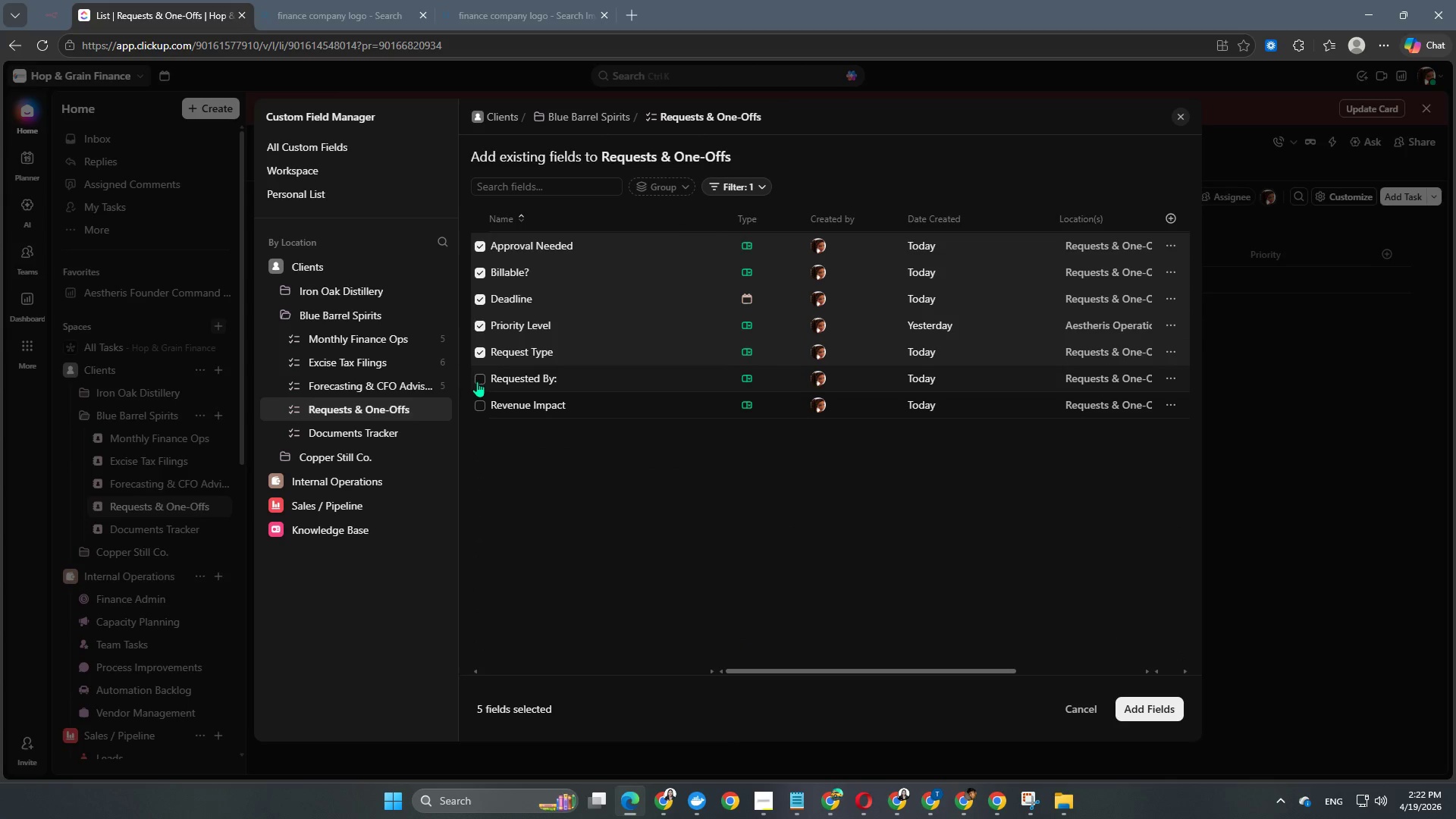 
triple_click([477, 381])
 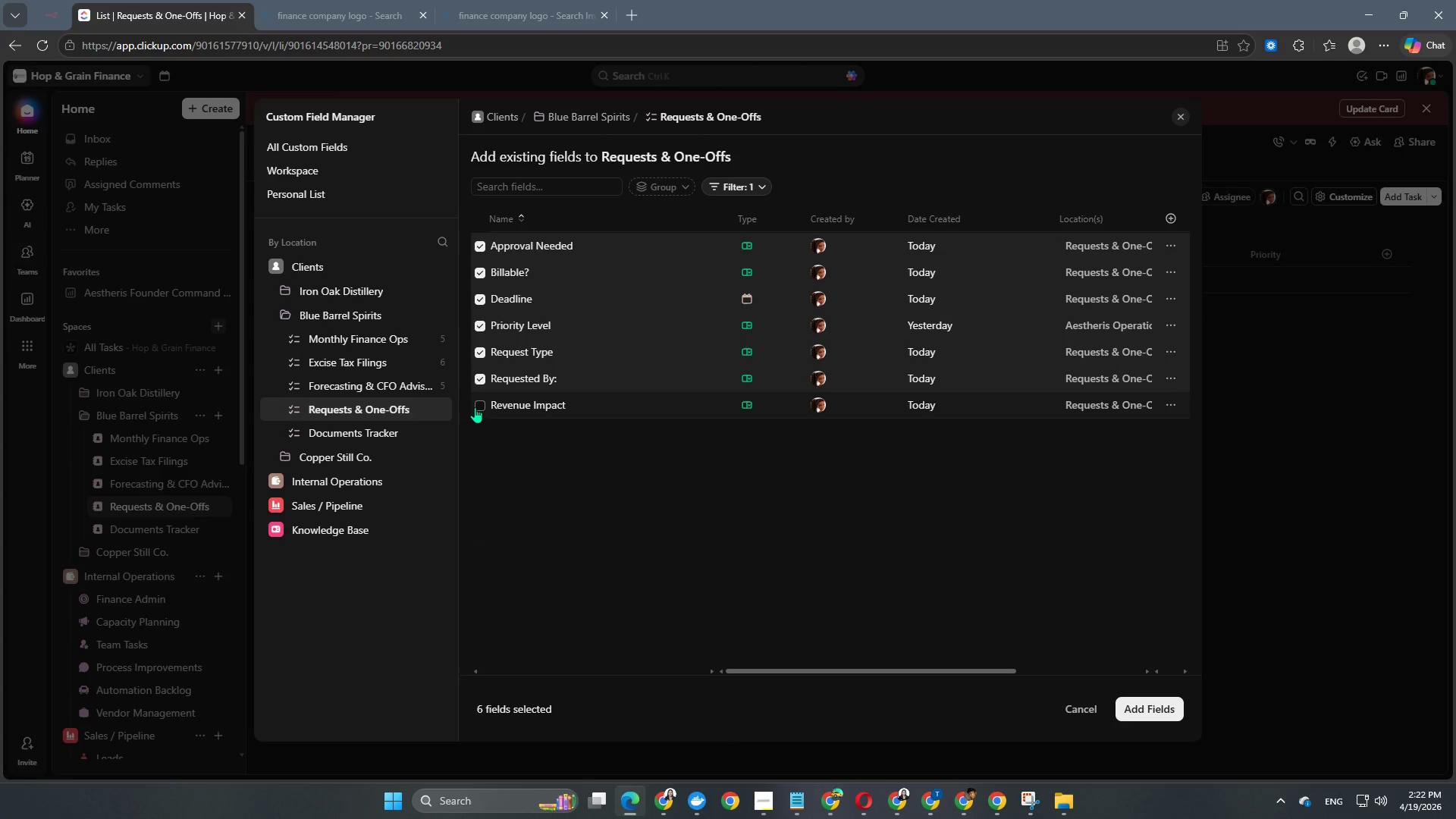 
left_click([475, 407])
 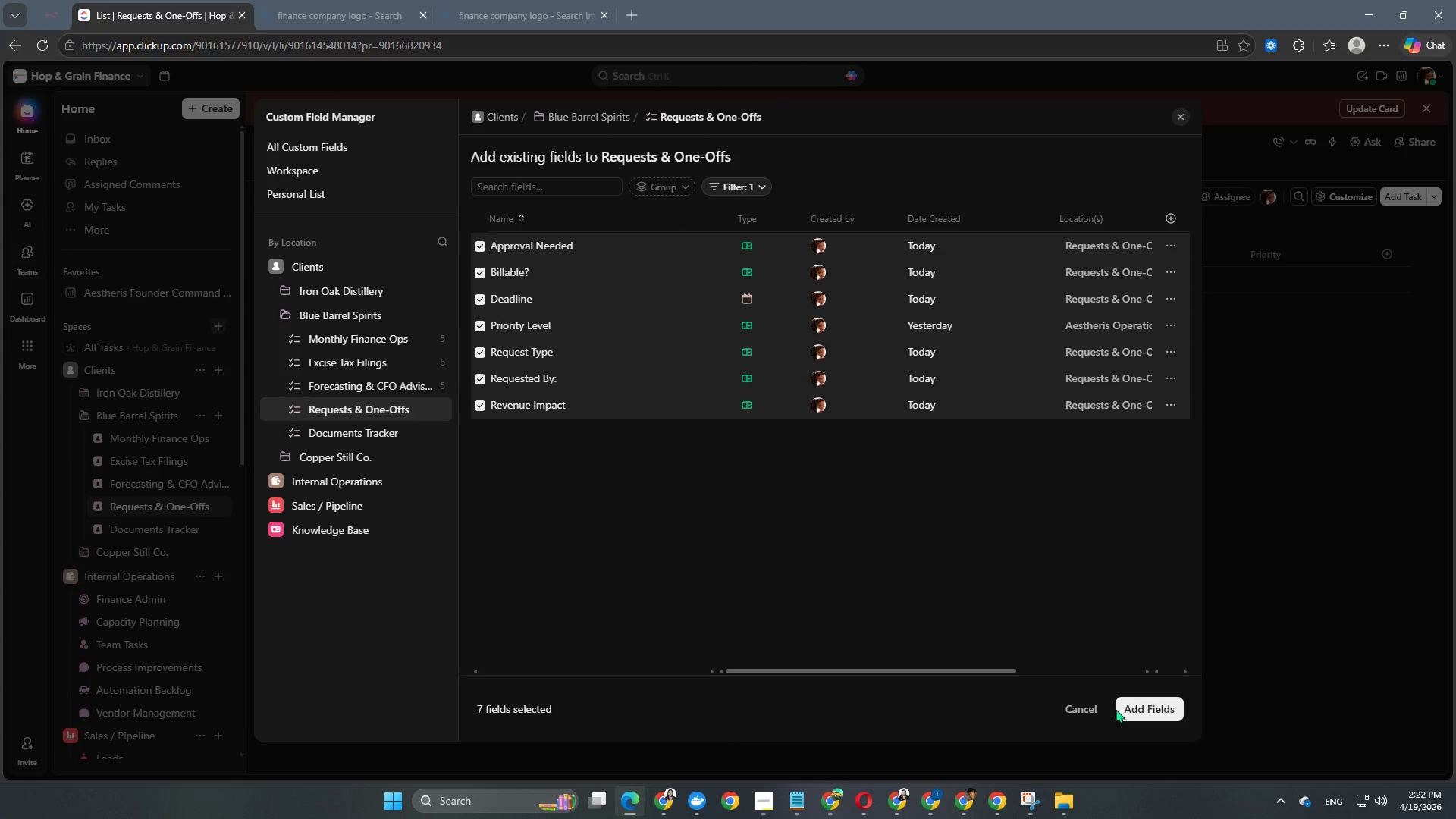 
left_click([1125, 703])
 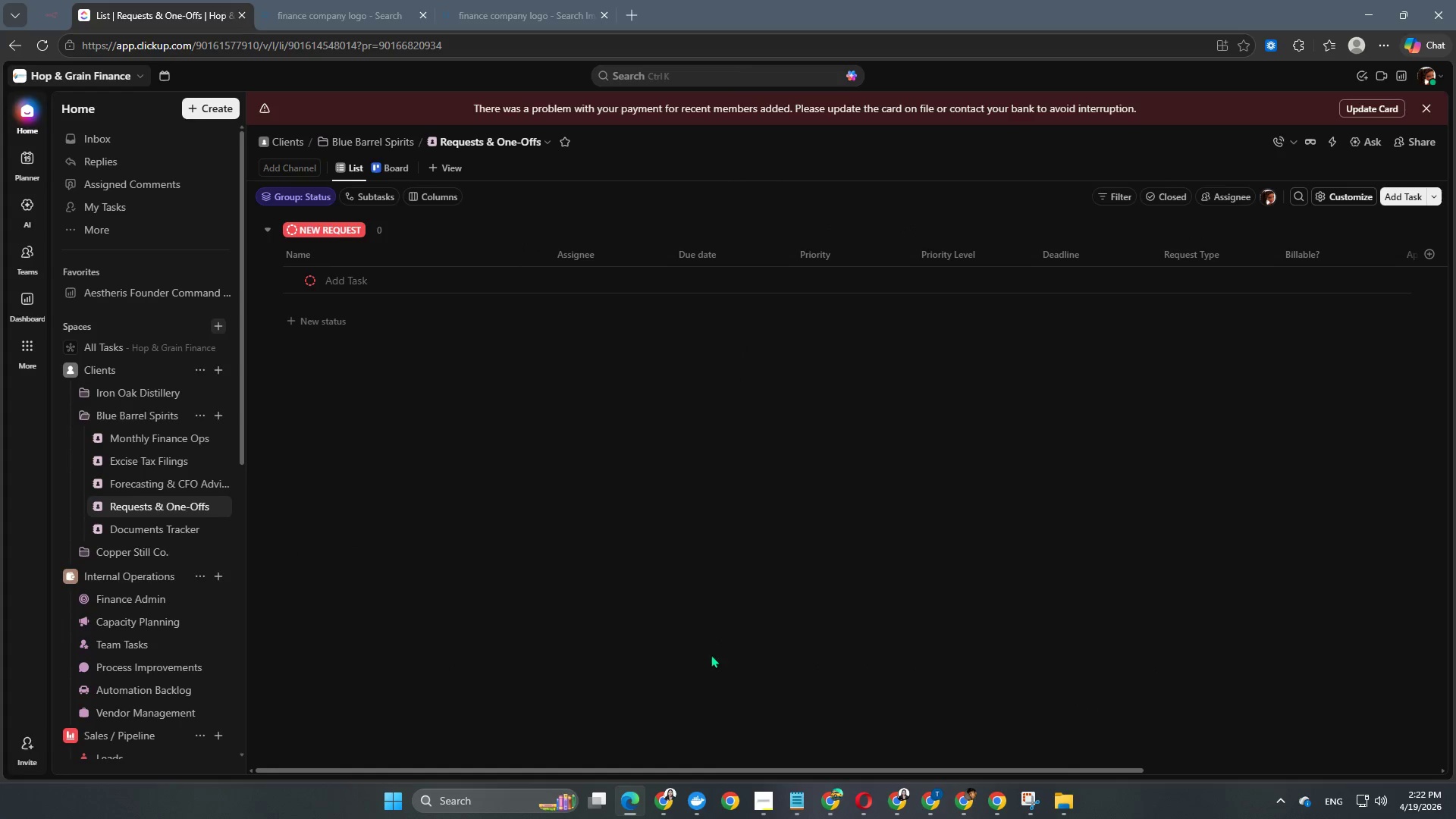 
wait(5.57)
 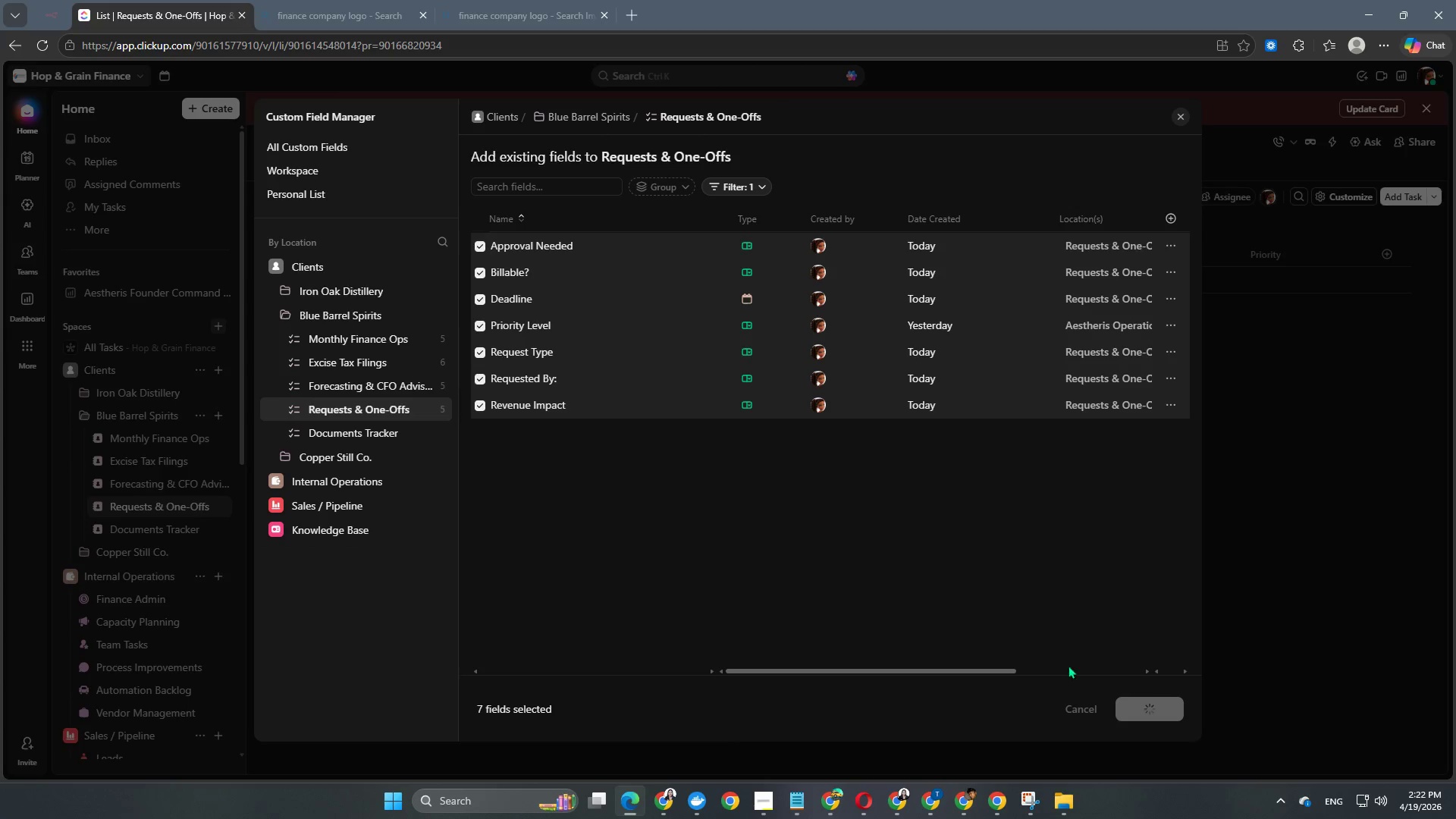 
mouse_move([179, 526])
 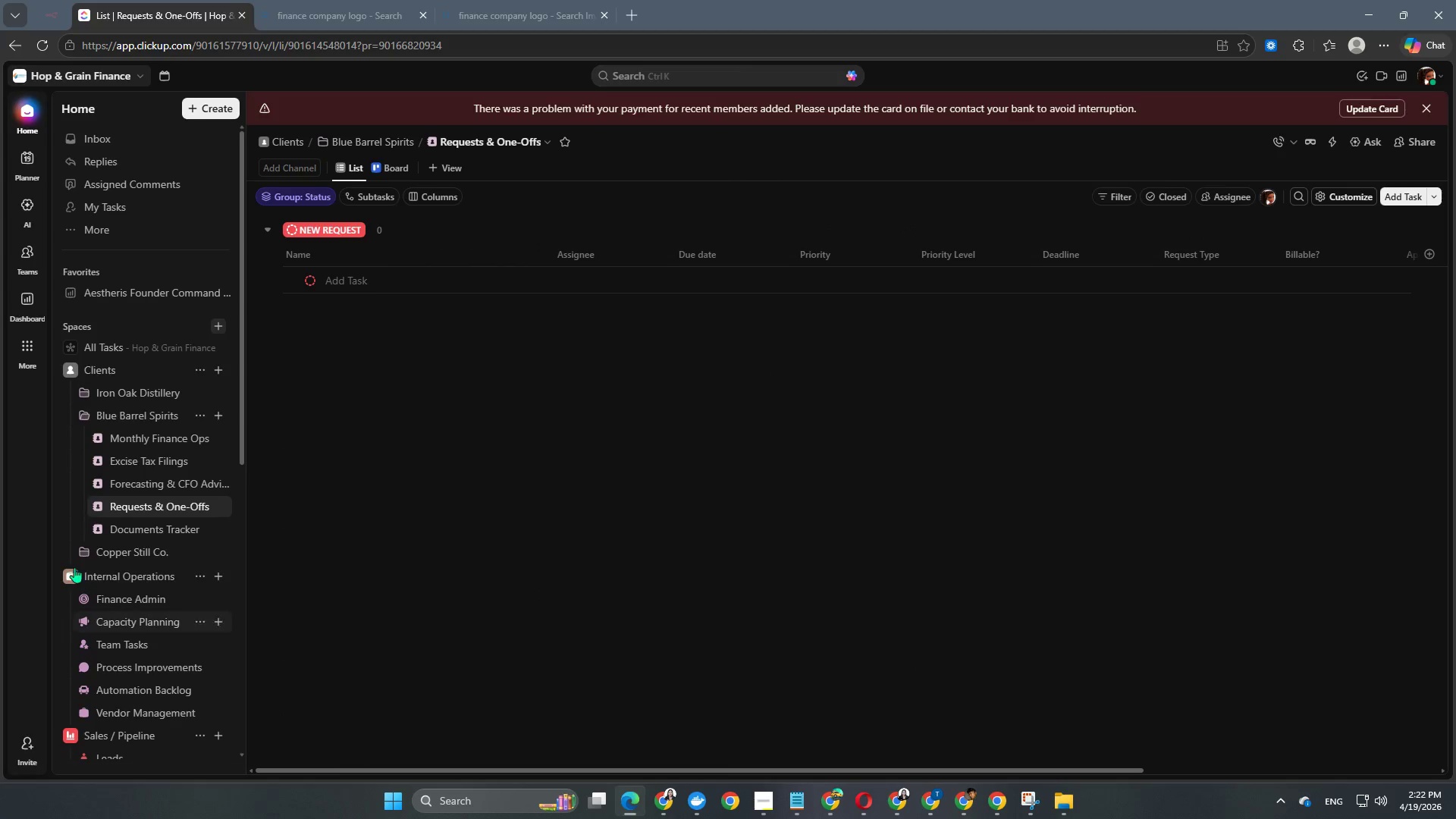 
left_click([124, 524])
 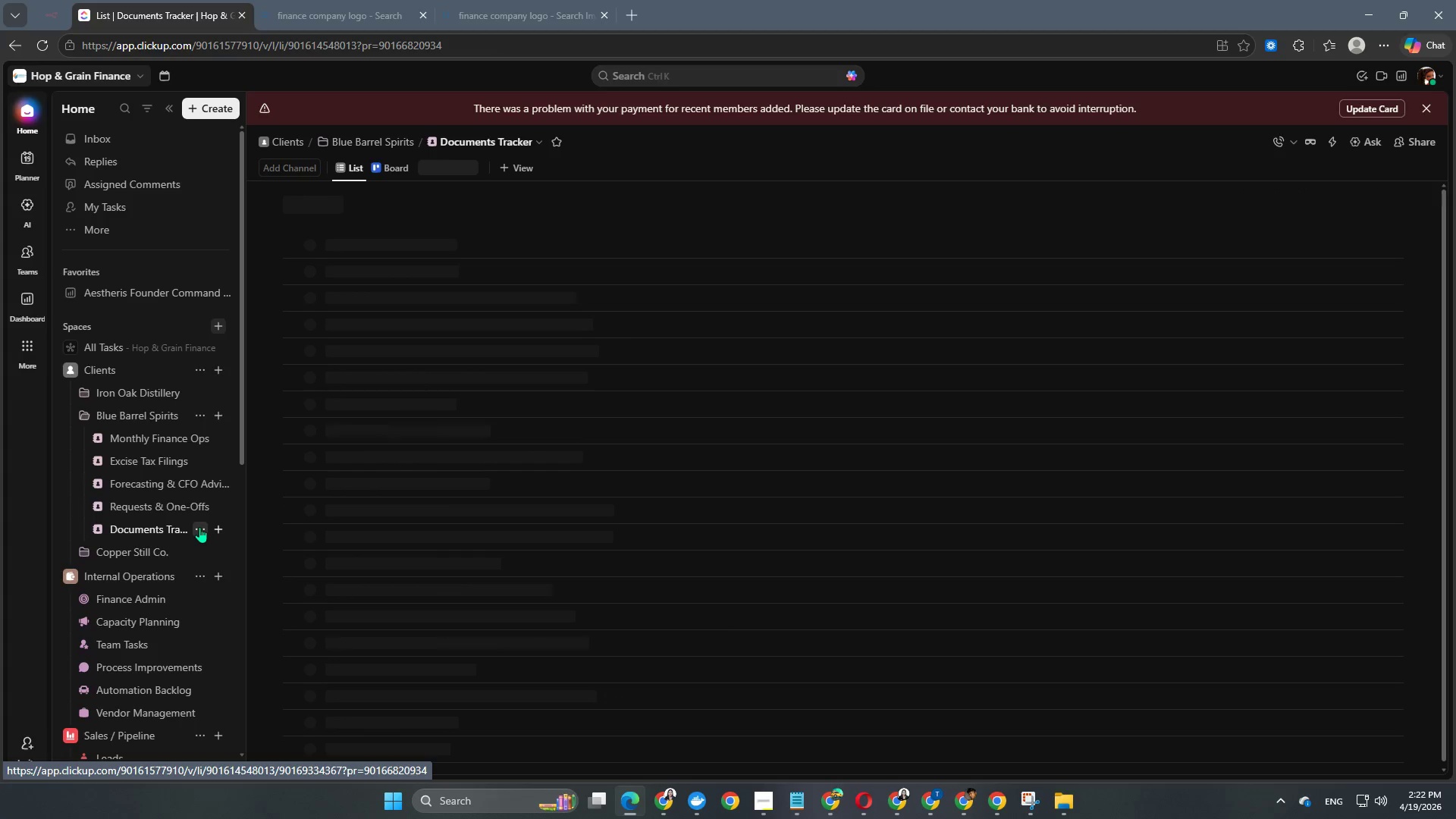 
left_click([199, 527])
 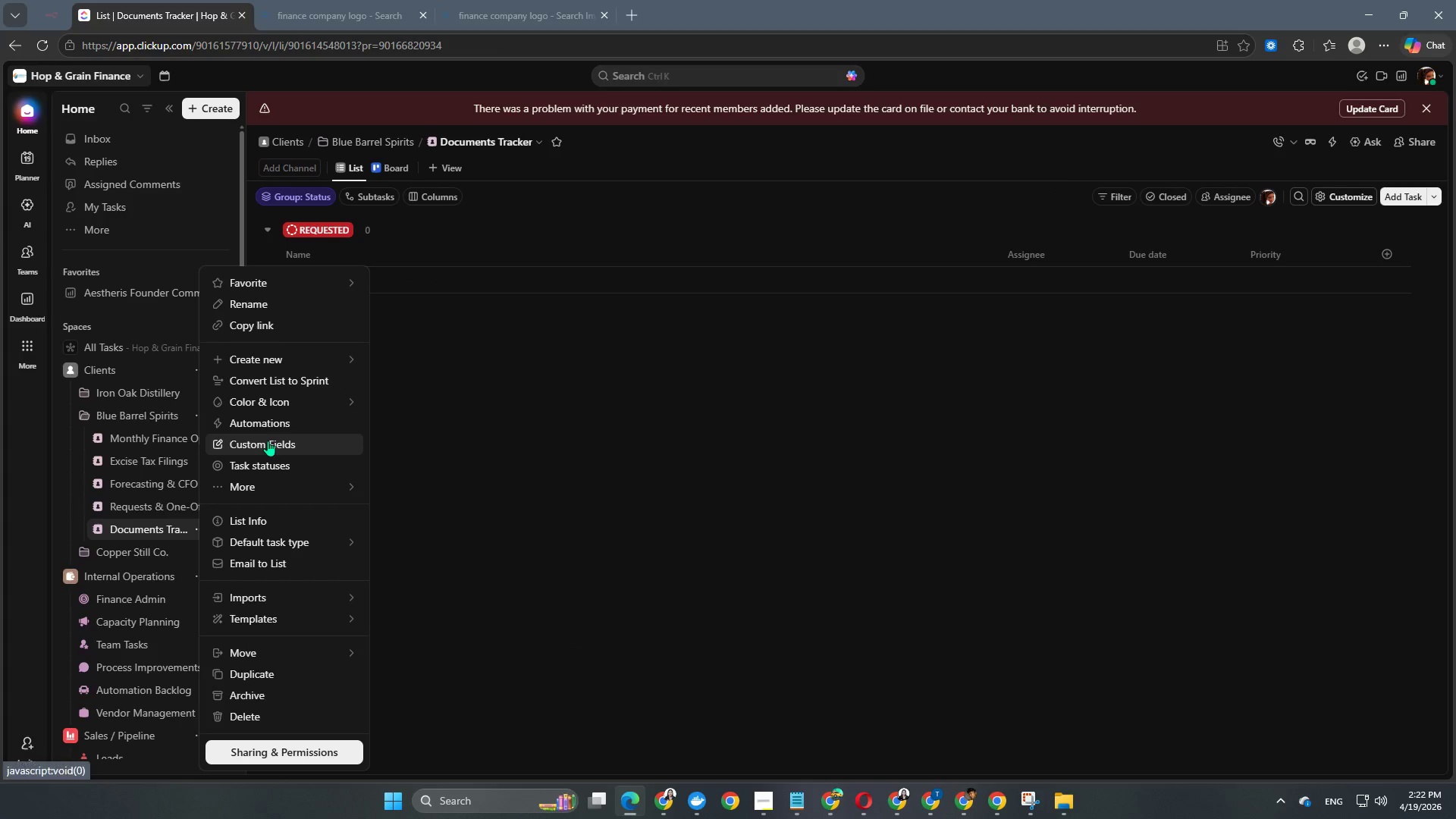 
left_click([268, 441])
 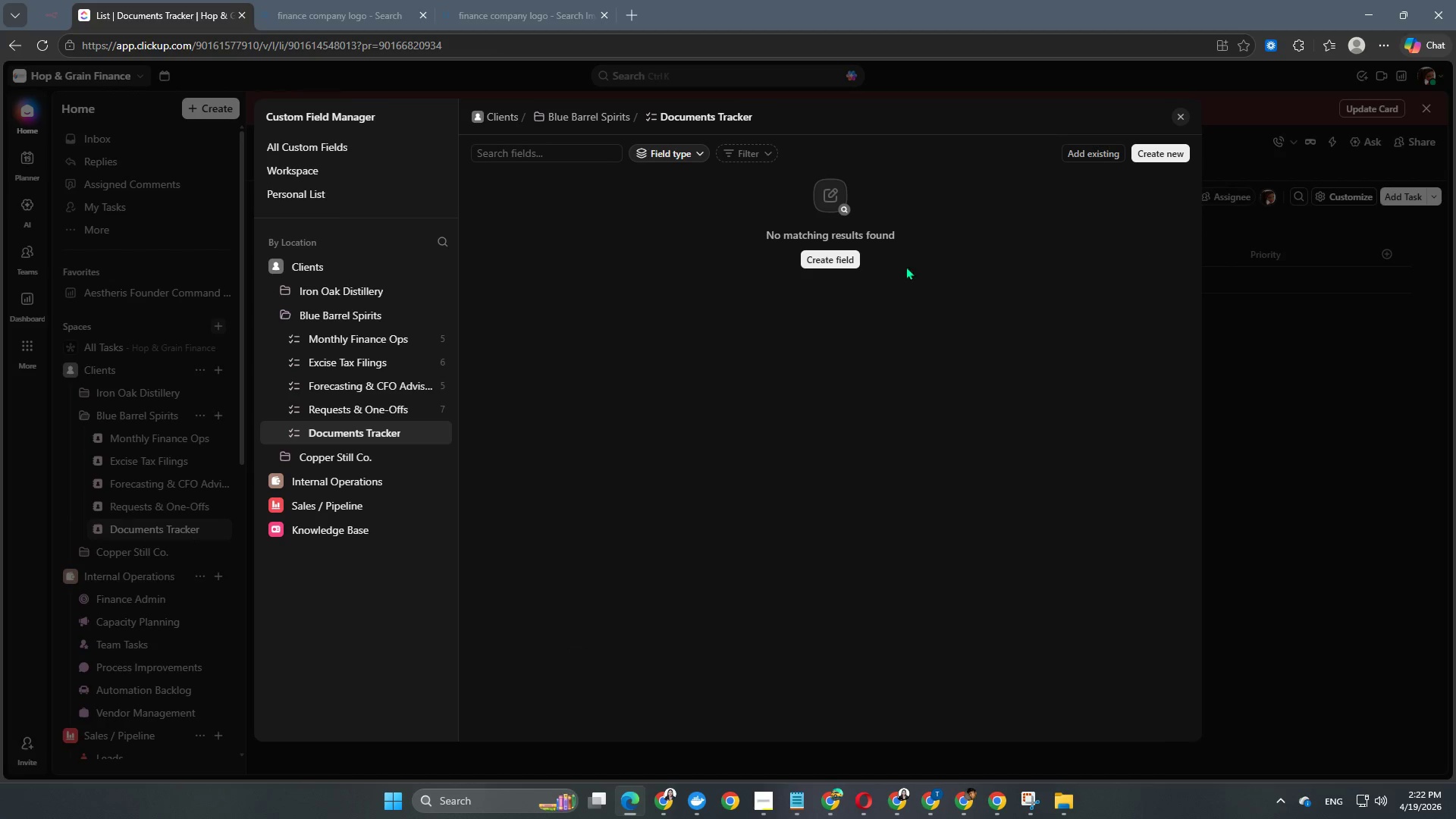 
left_click([1078, 149])
 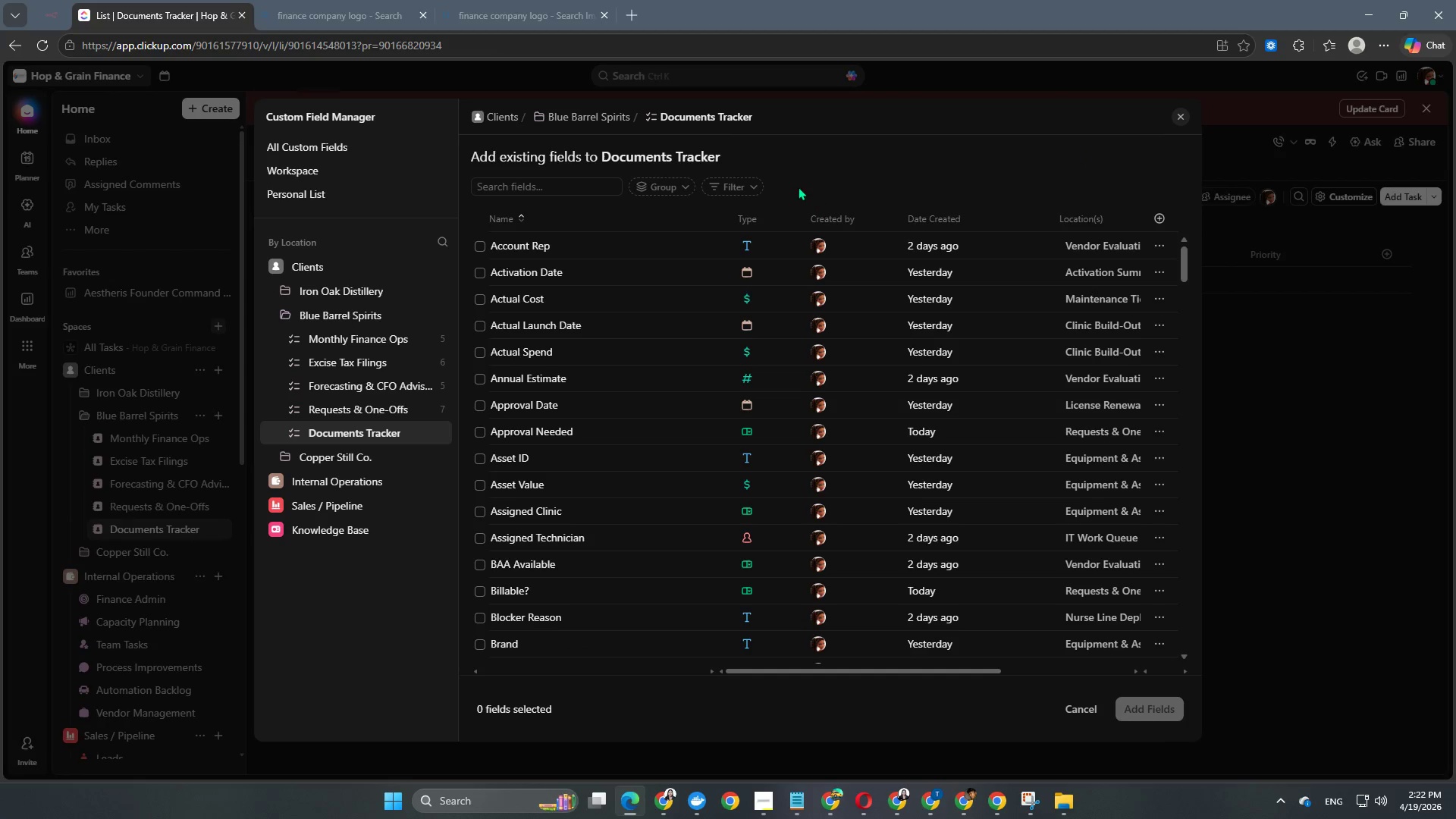 
left_click([741, 184])
 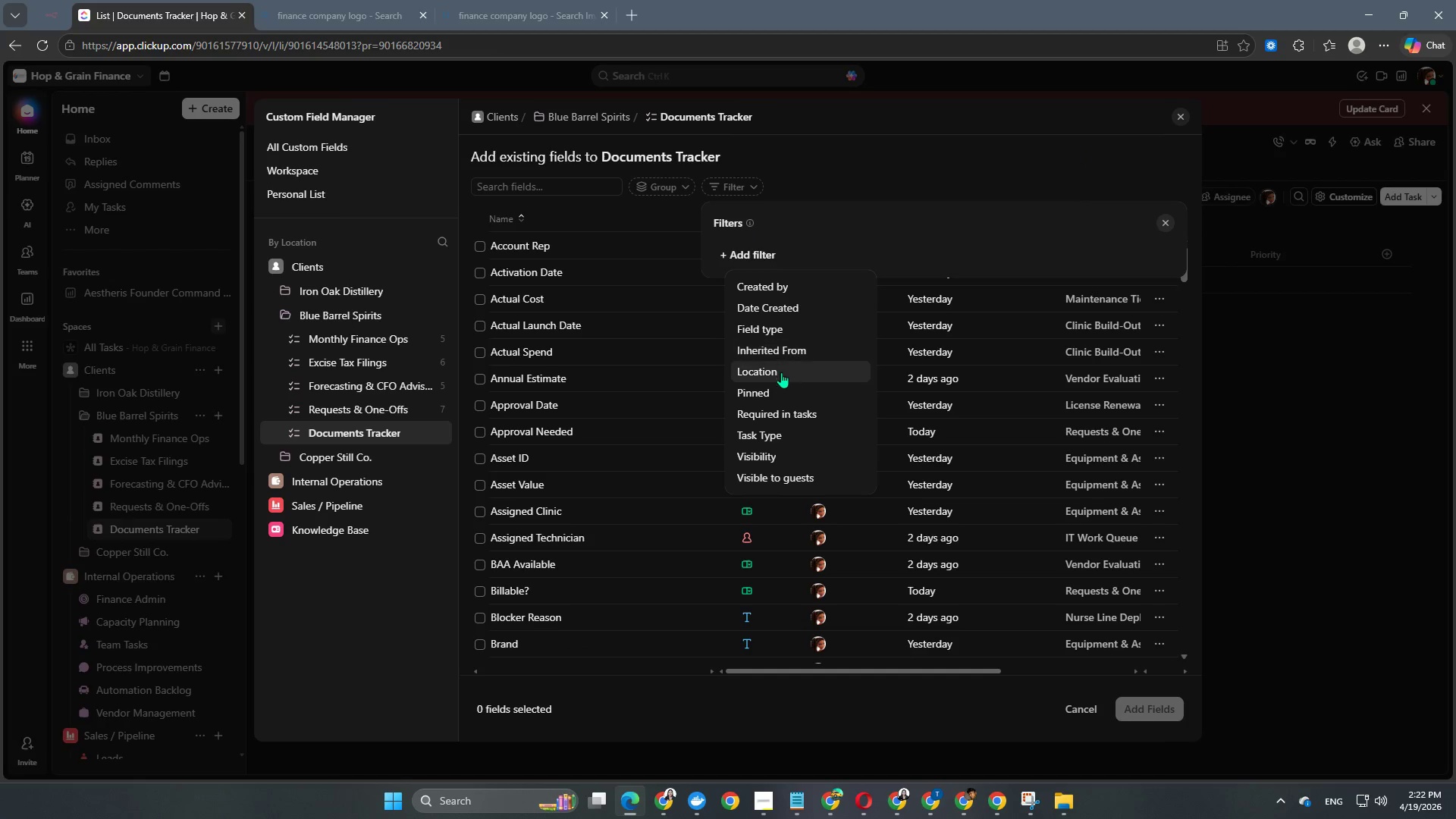 
left_click([781, 372])
 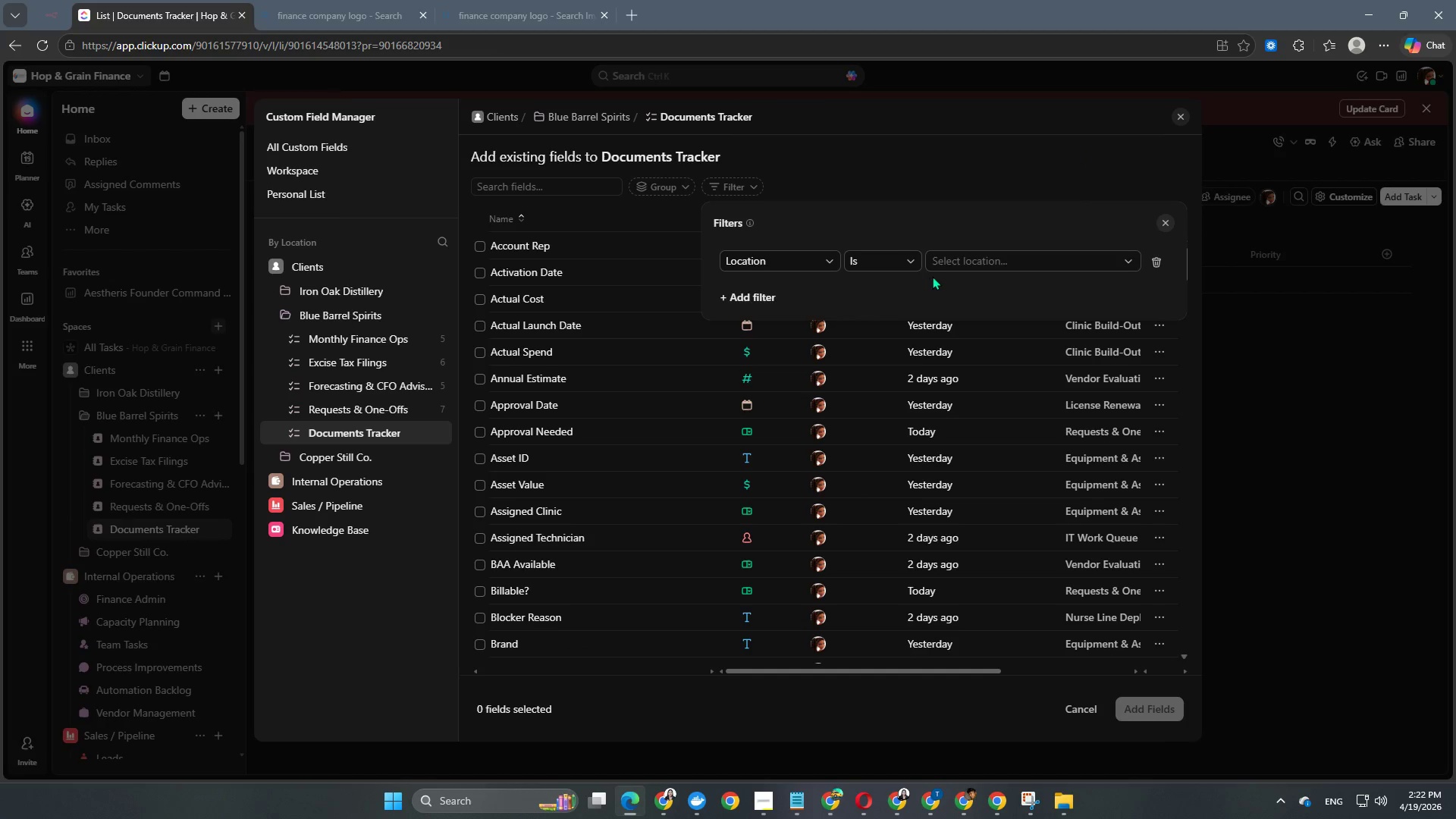 
left_click([956, 258])
 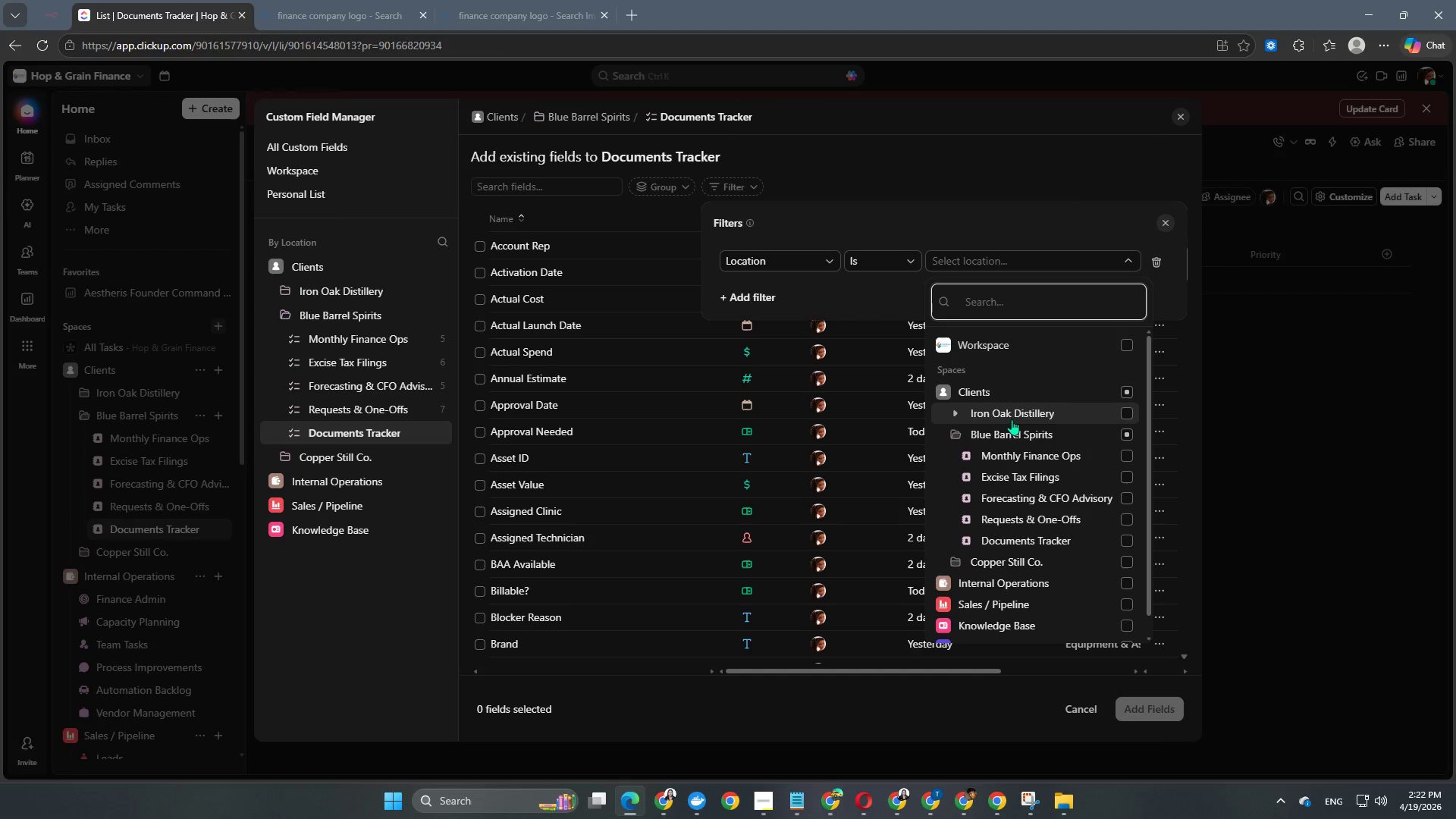 
left_click([950, 409])
 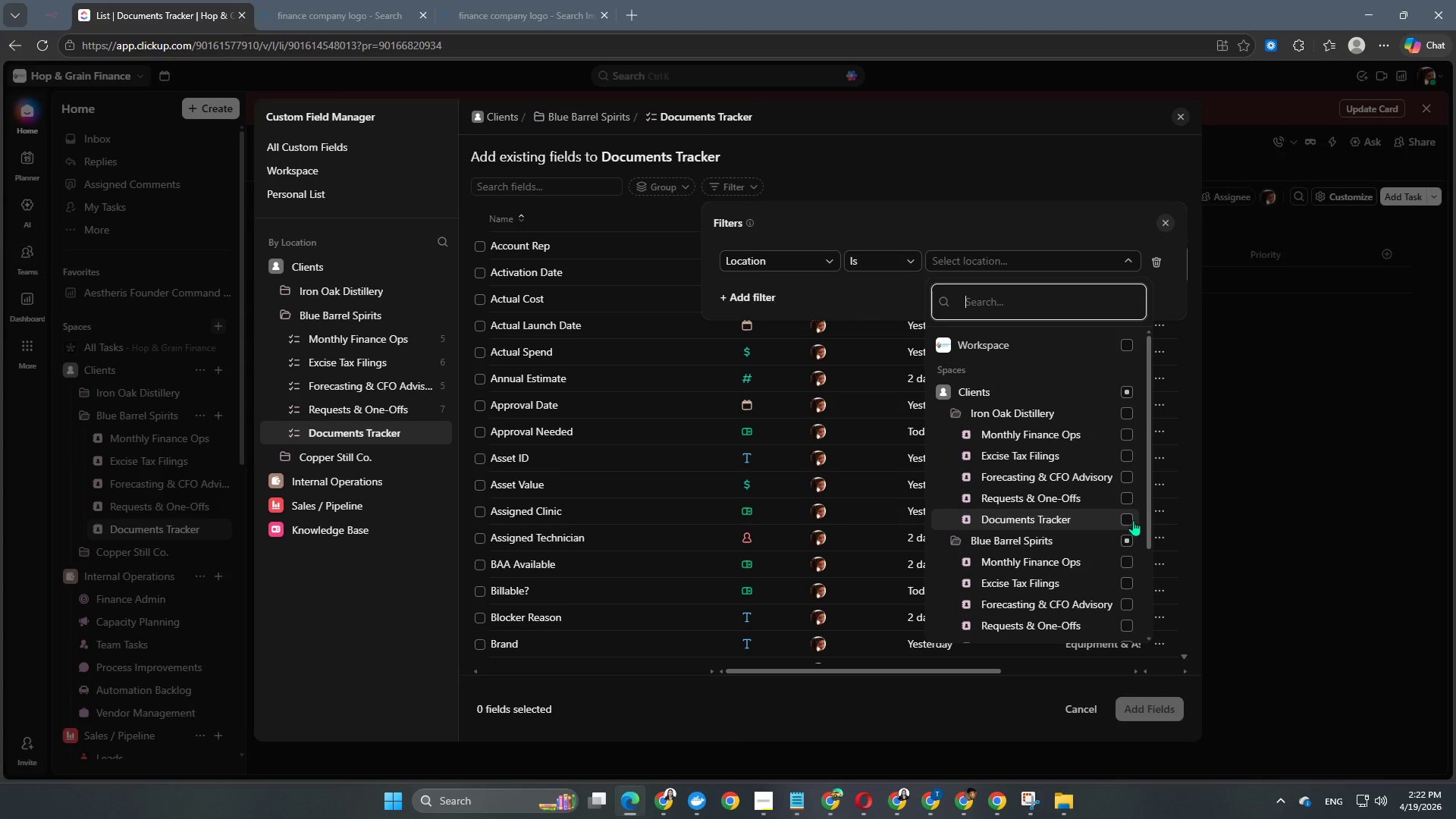 
left_click([1133, 519])
 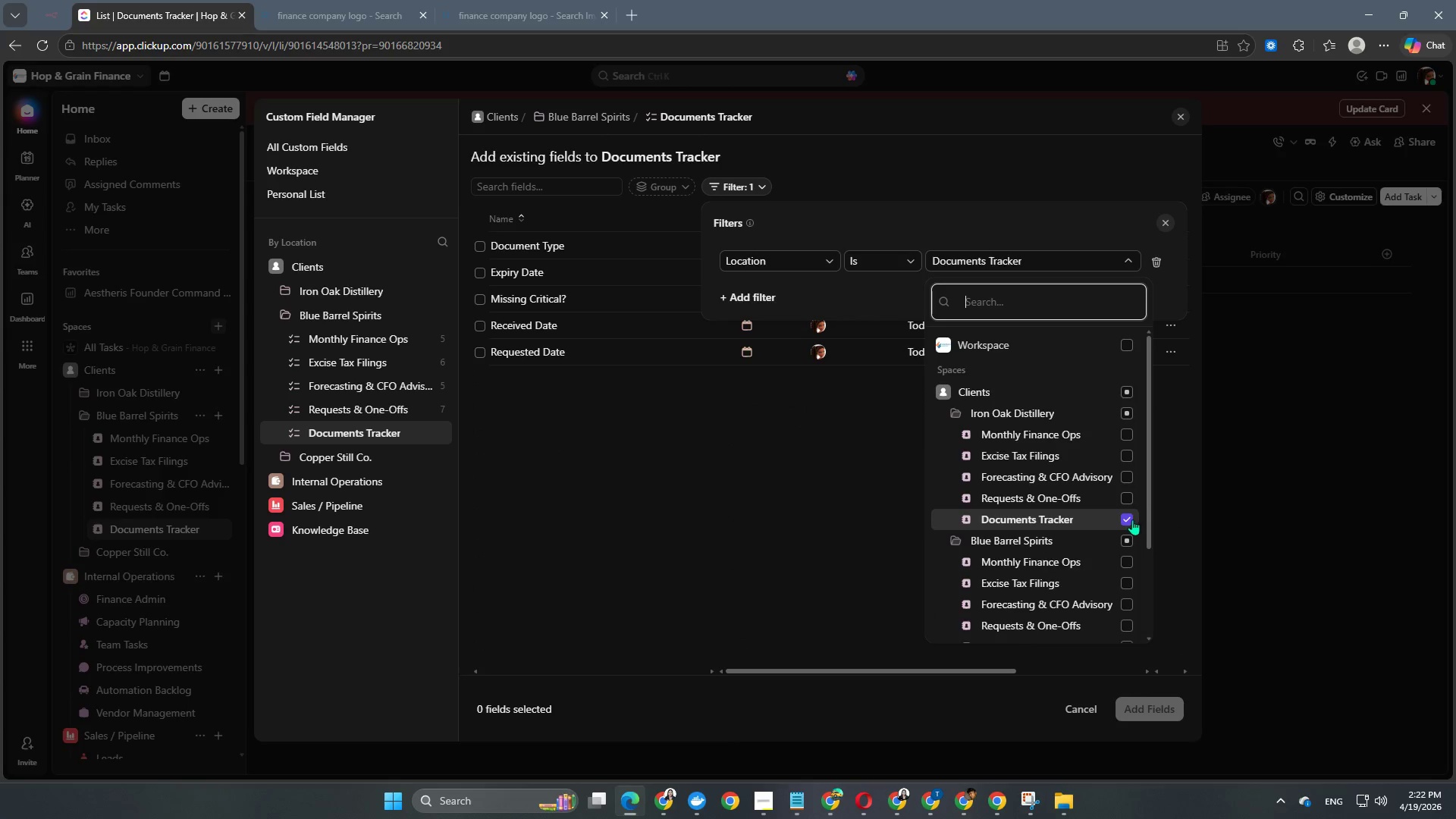 
left_click([739, 481])
 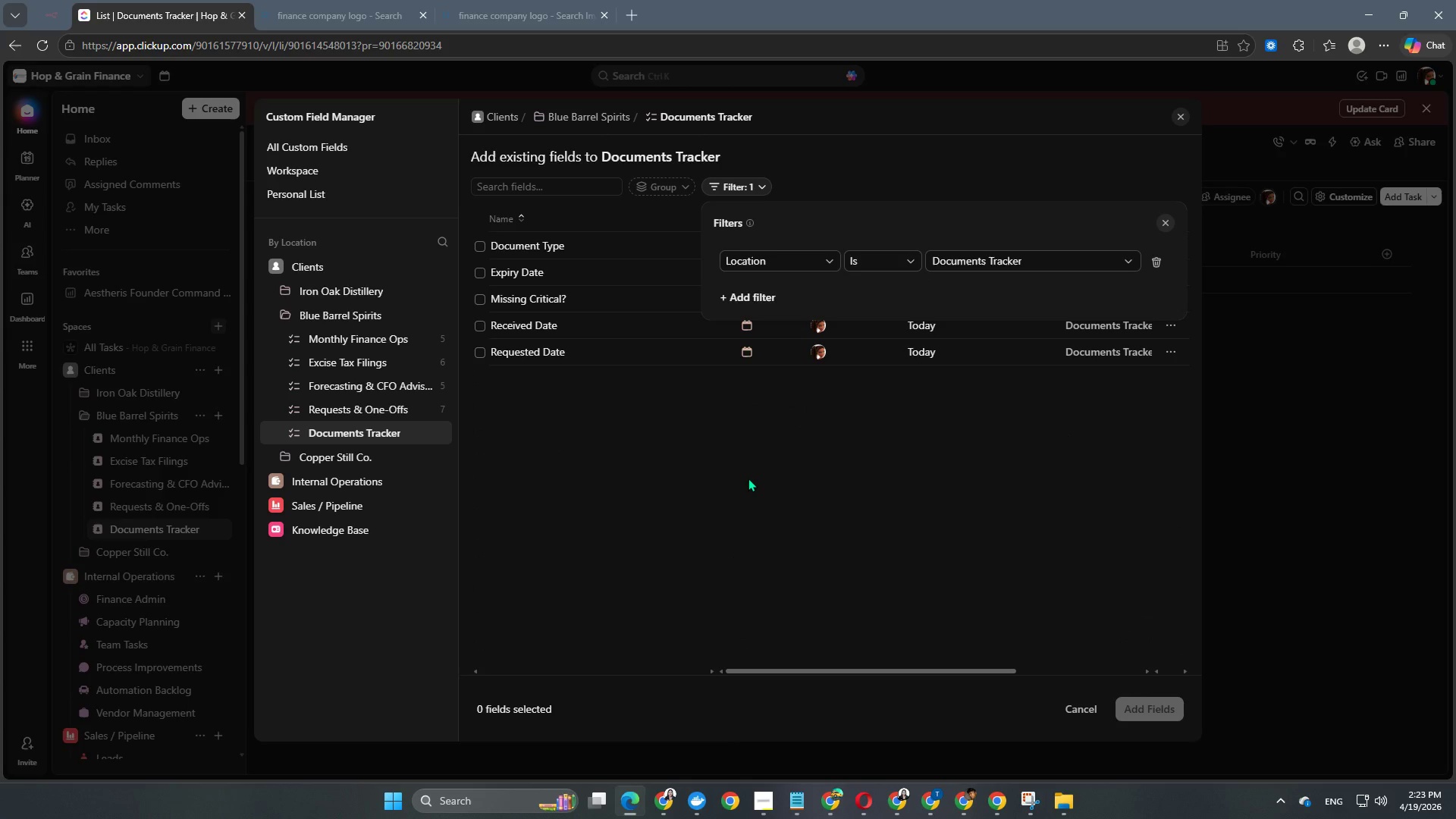 
left_click([748, 478])
 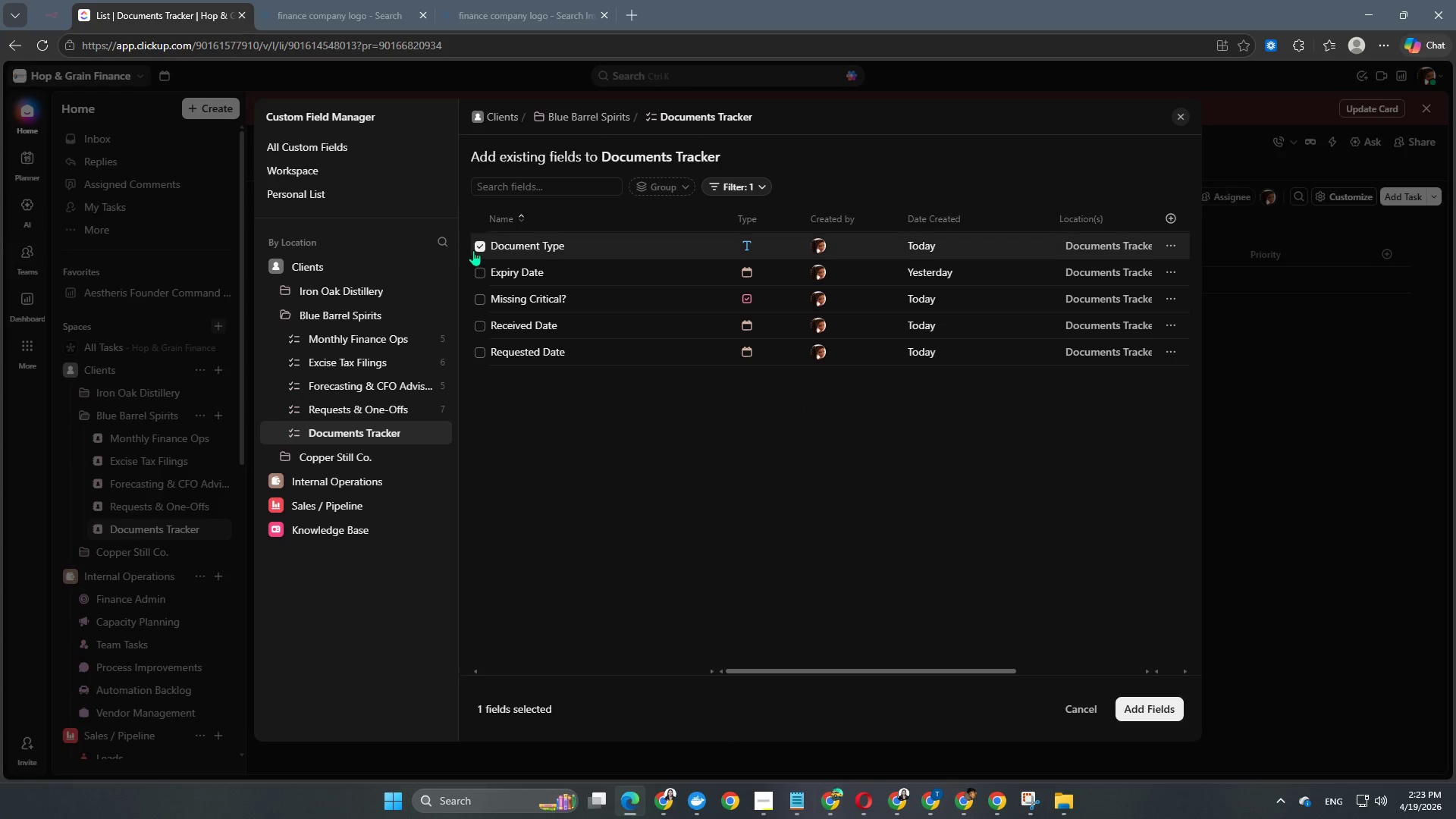 
double_click([476, 274])
 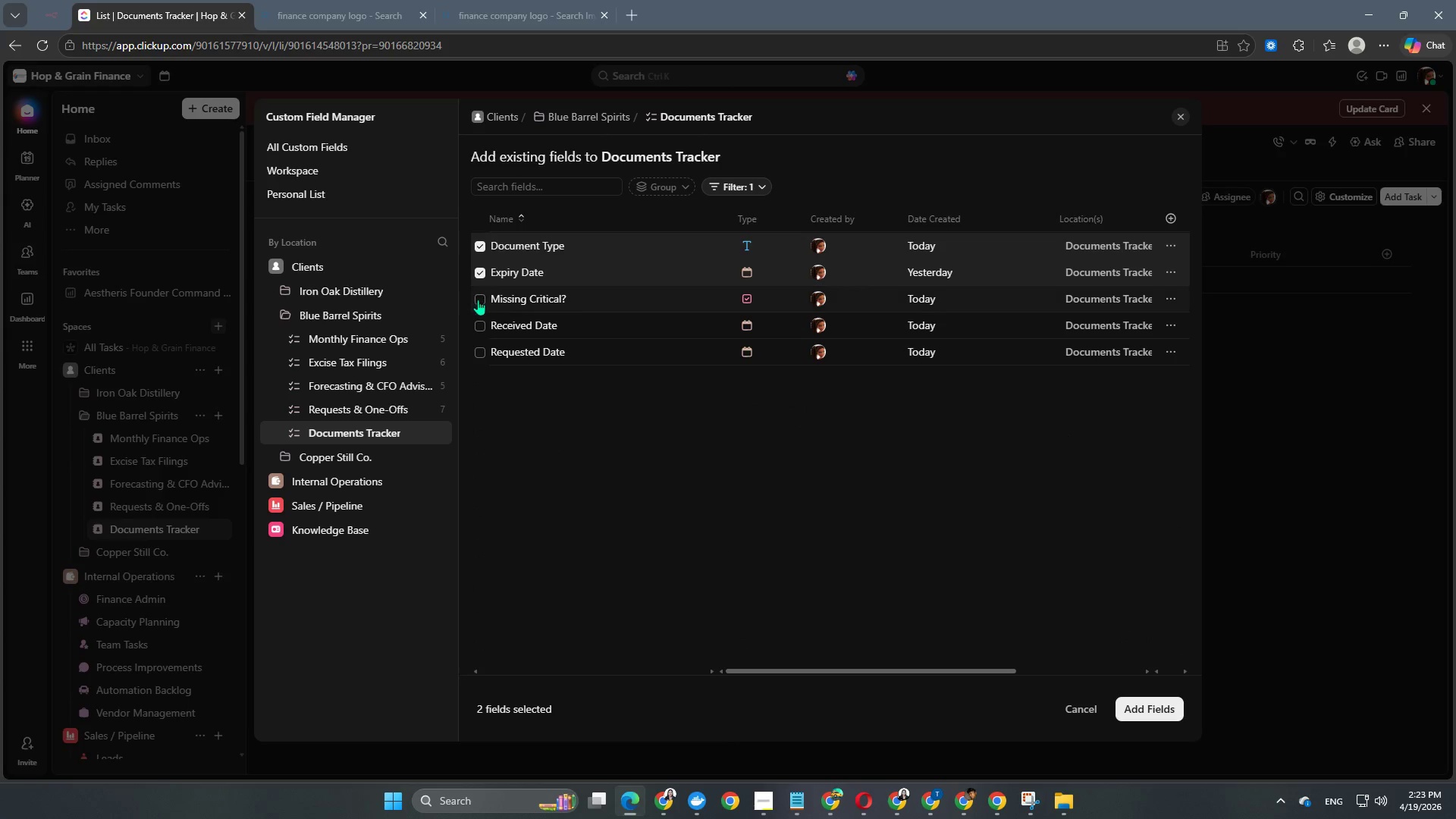 
triple_click([479, 302])
 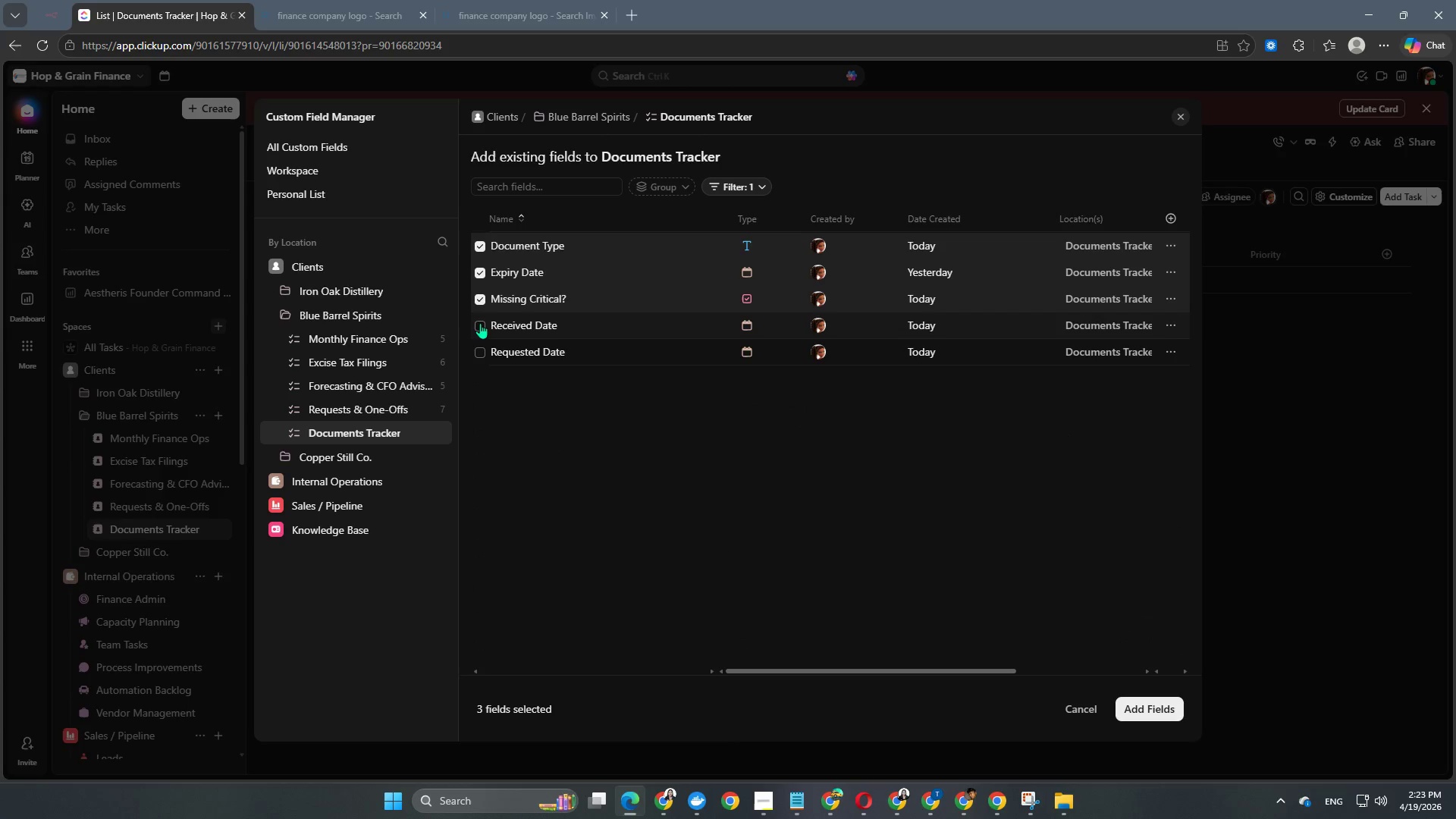 
triple_click([480, 323])
 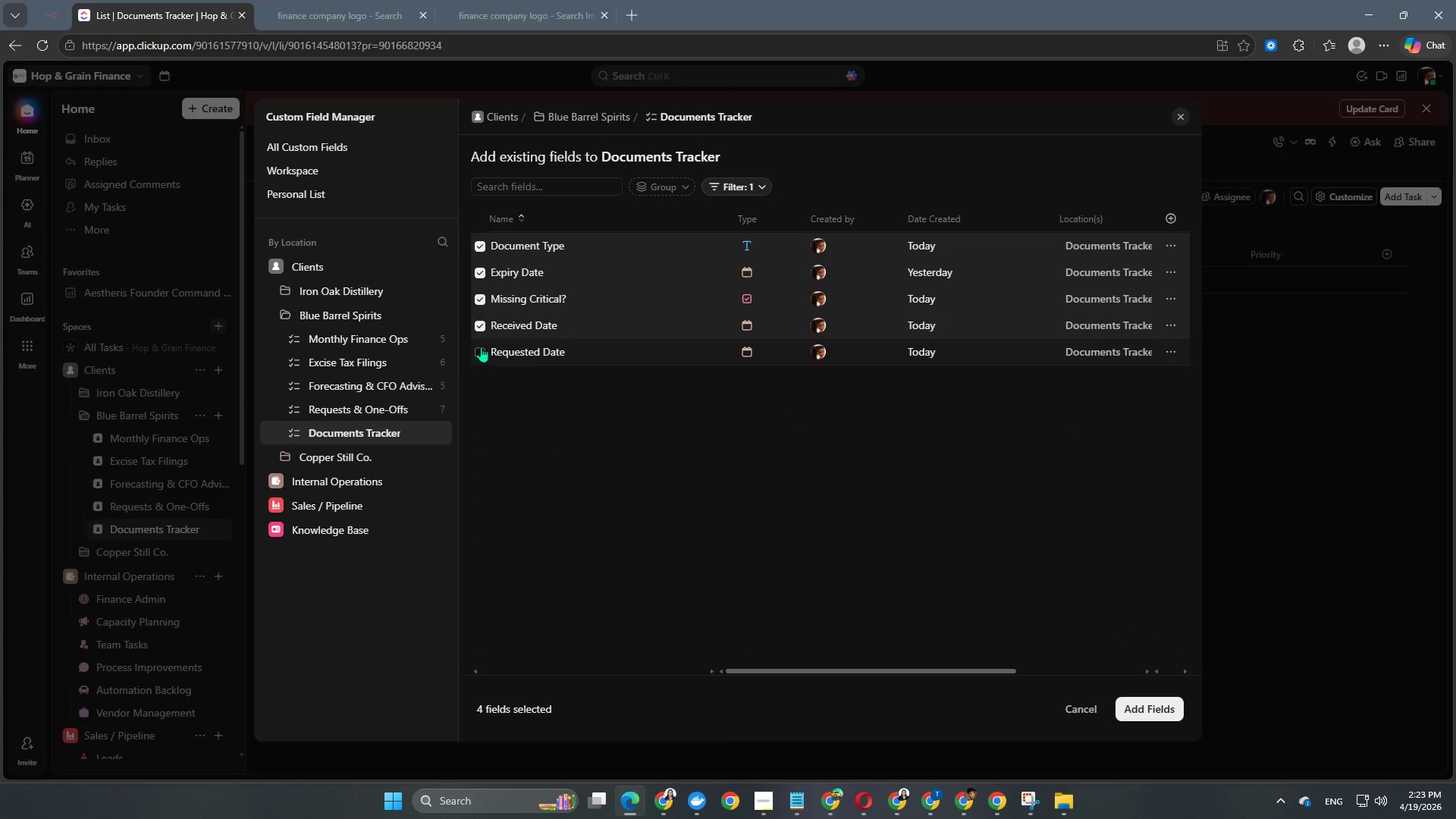 
left_click([477, 348])
 